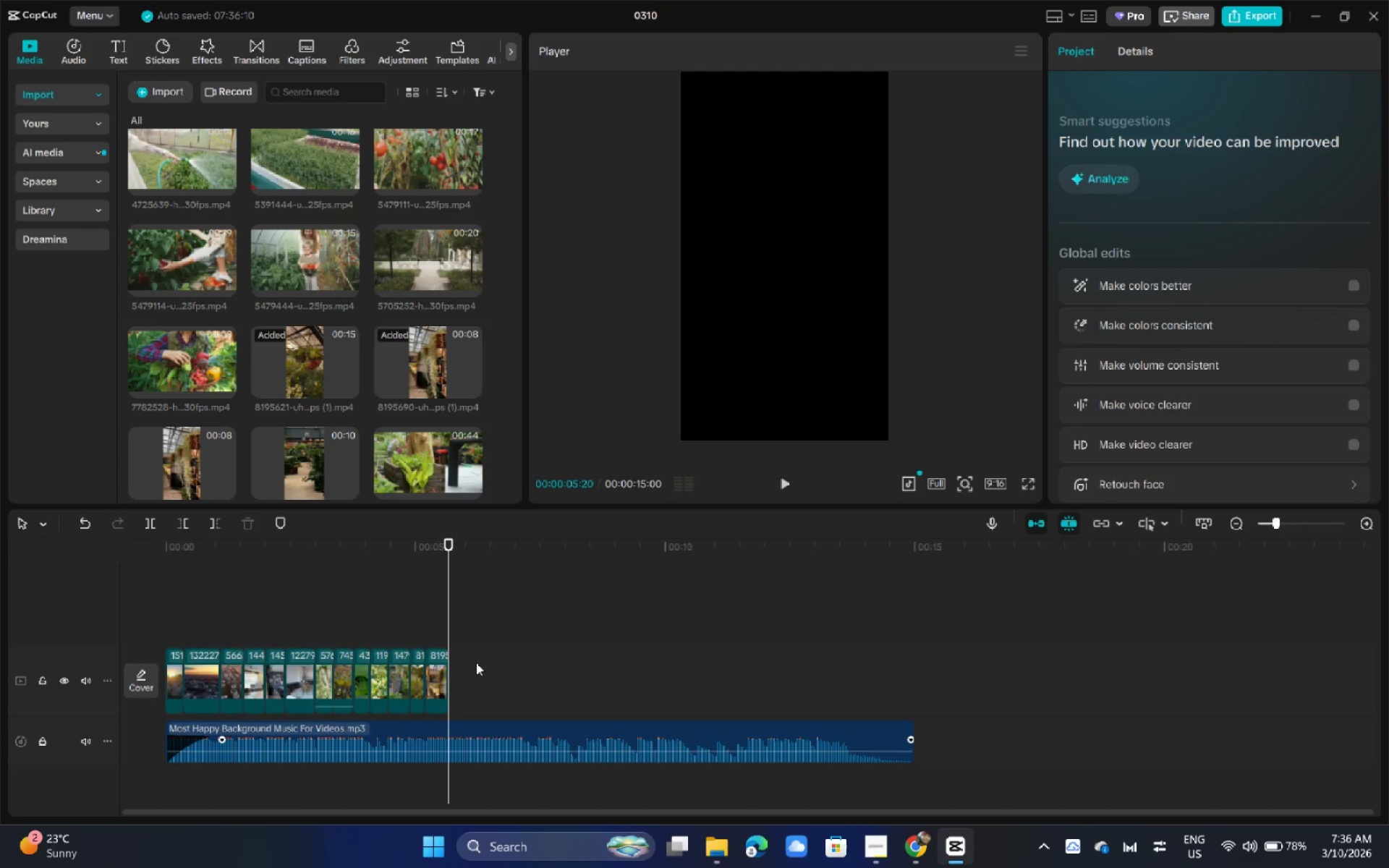 
left_click_drag(start_coordinate=[229, 551], to_coordinate=[129, 565])
 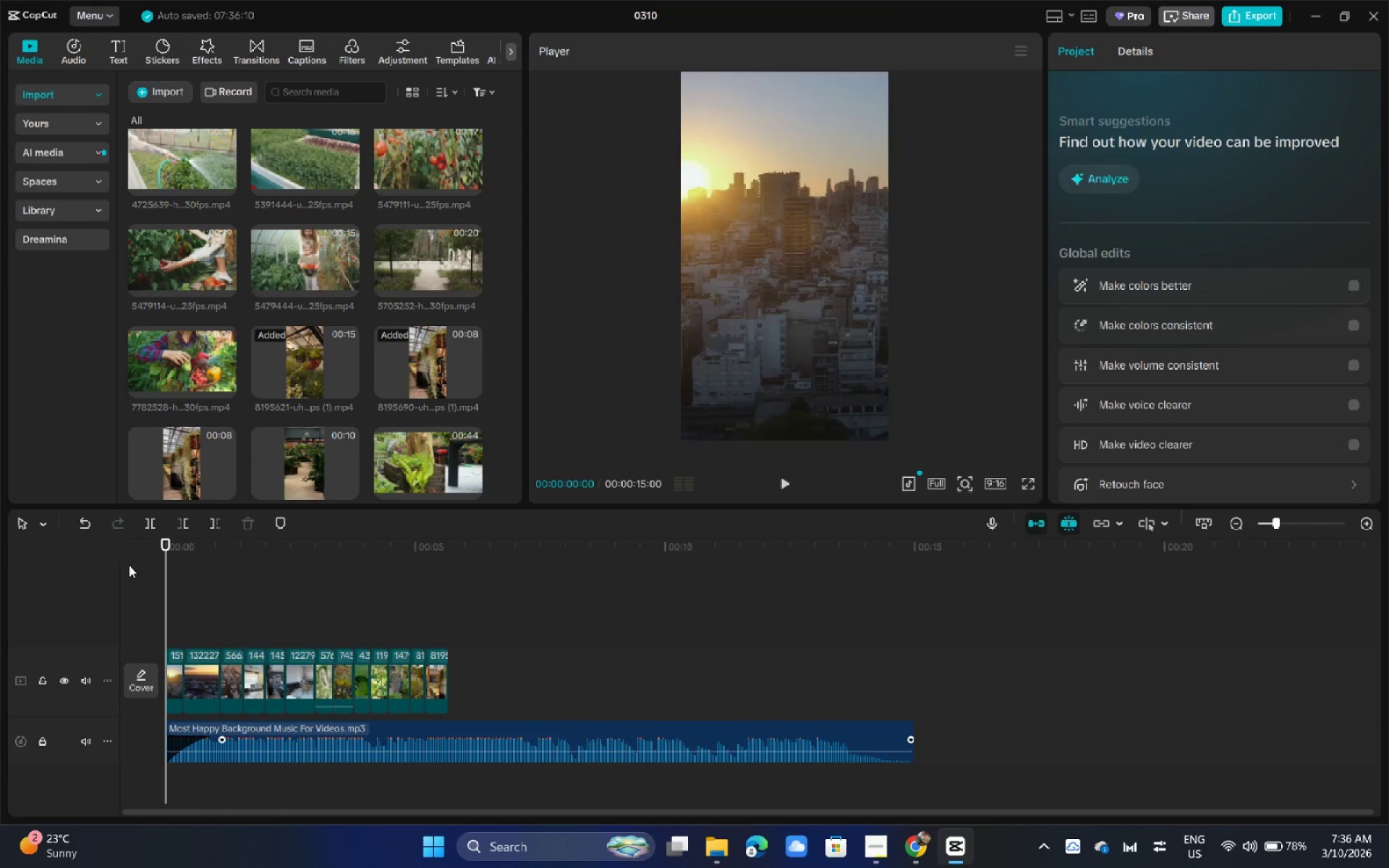 
key(Space)
 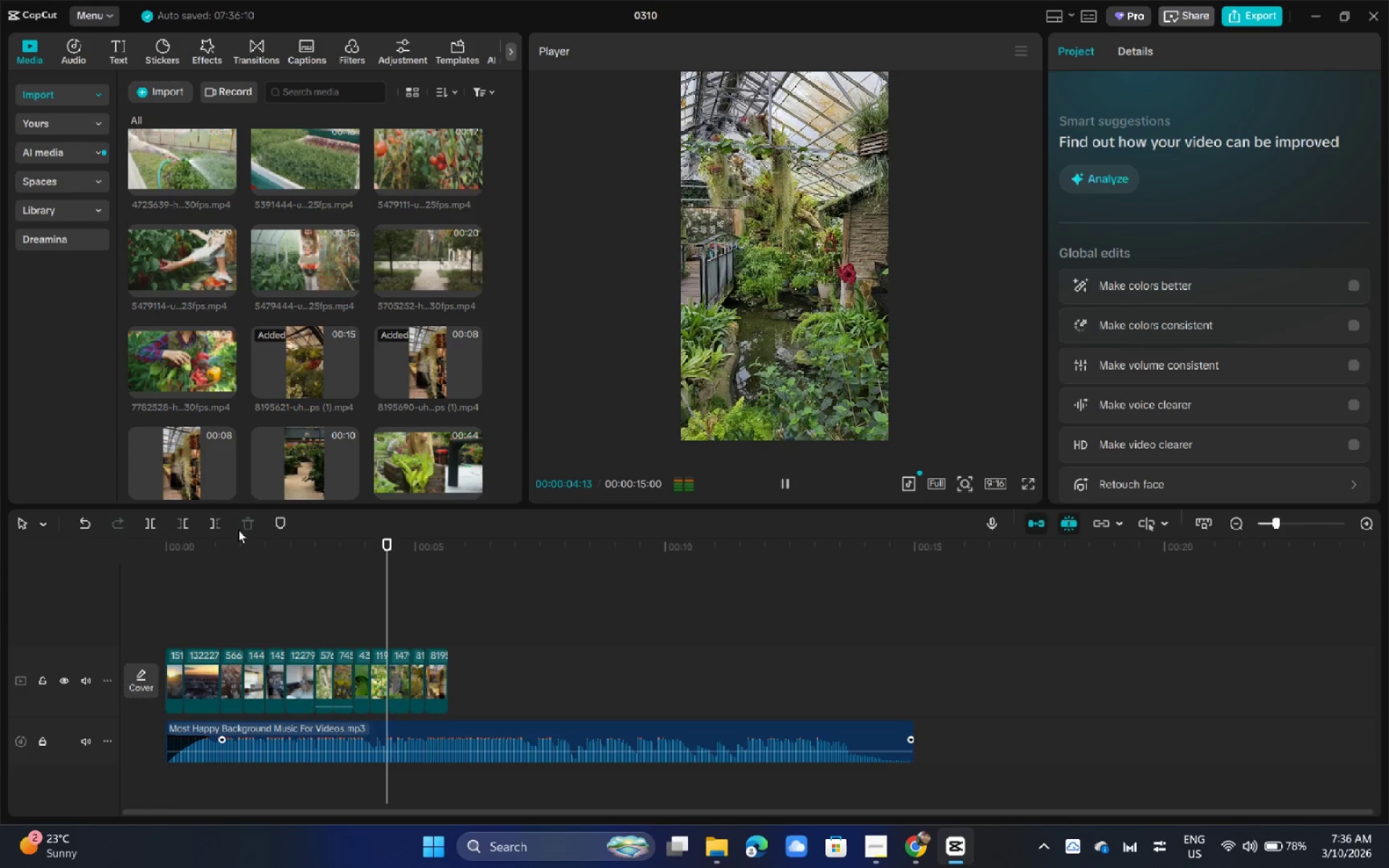 
wait(5.88)
 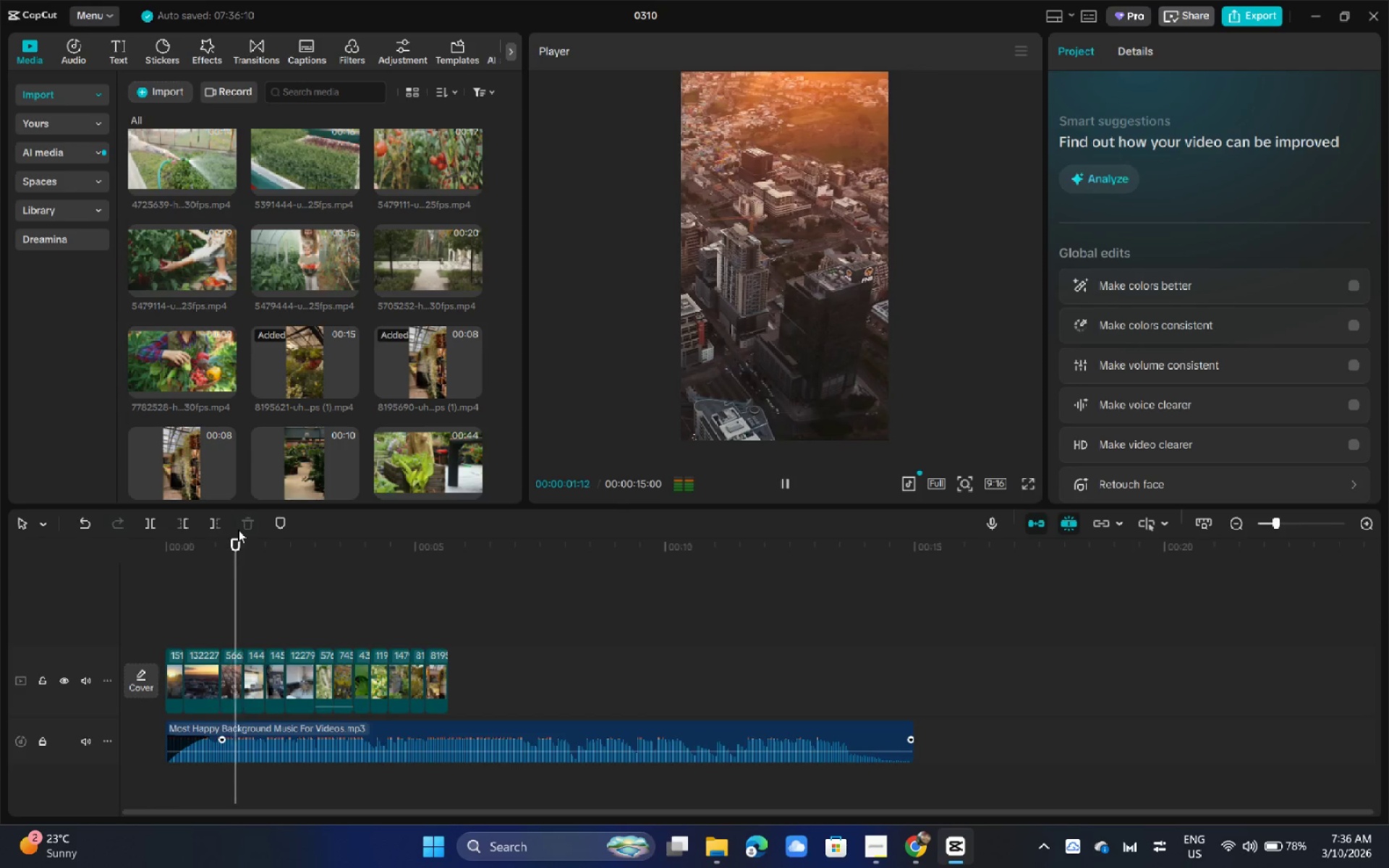 
key(Space)
 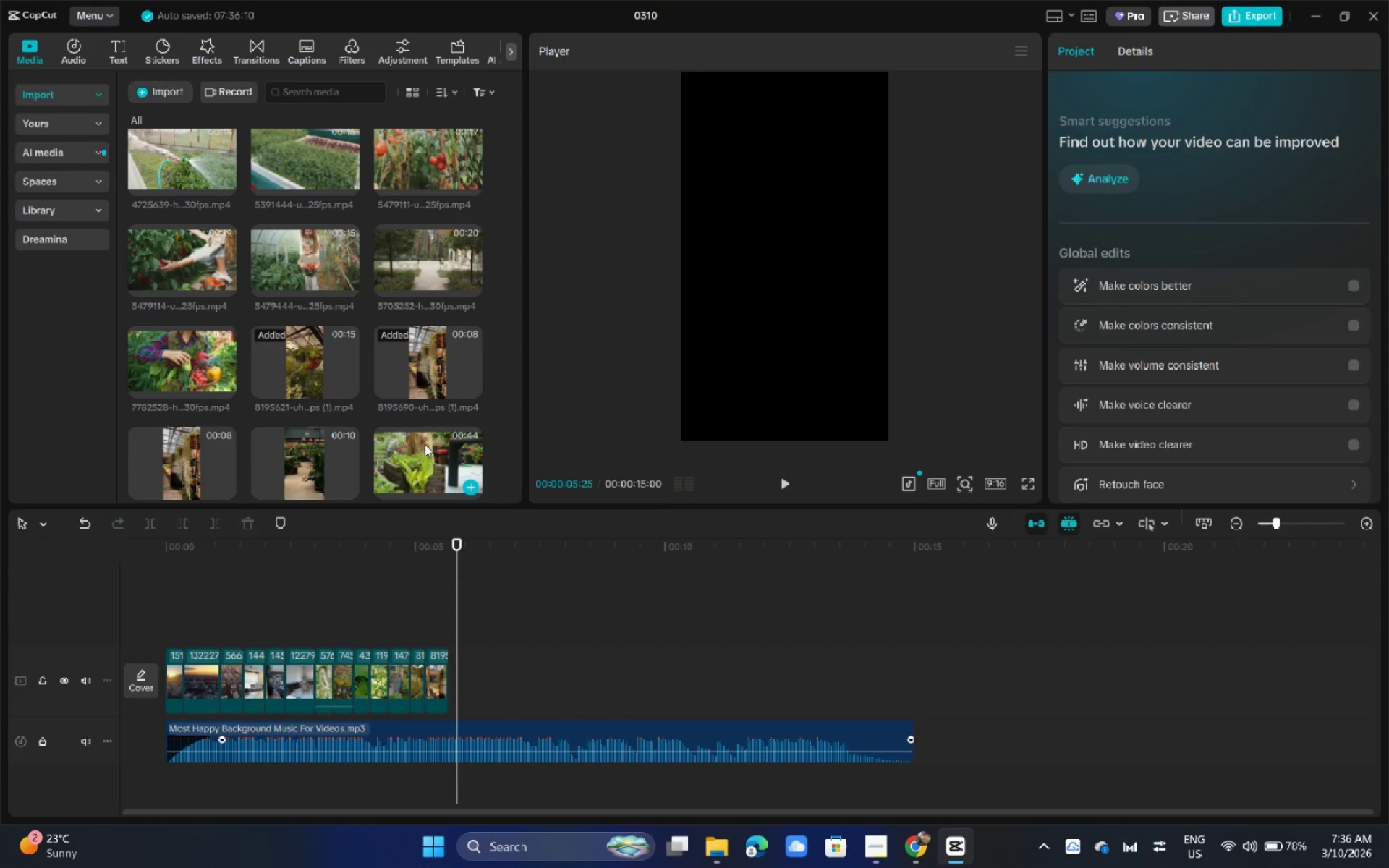 
scroll: coordinate [425, 444], scroll_direction: down, amount: 1.0
 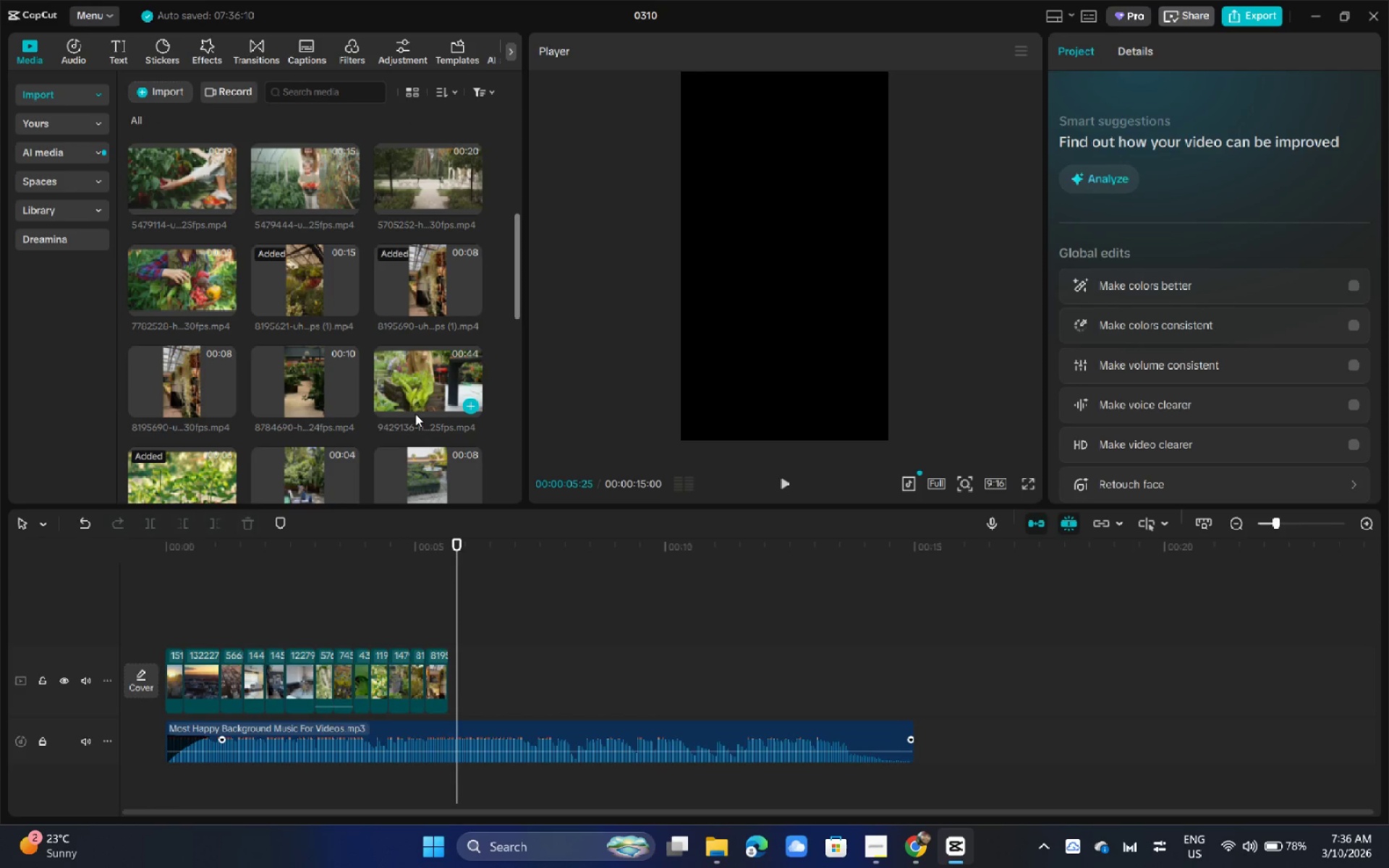 
left_click_drag(start_coordinate=[404, 382], to_coordinate=[476, 697])
 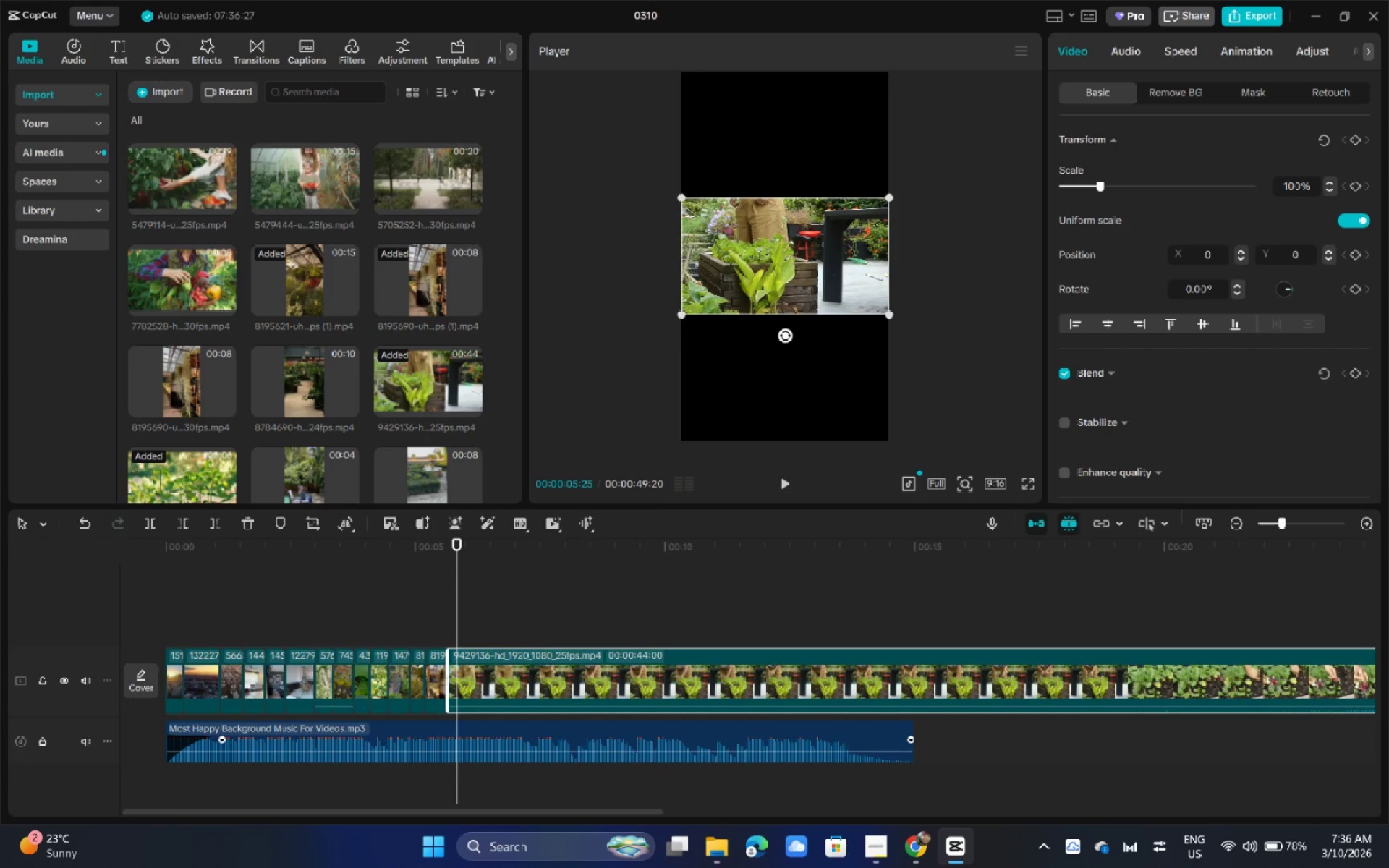 
left_click_drag(start_coordinate=[888, 312], to_coordinate=[1163, 590])
 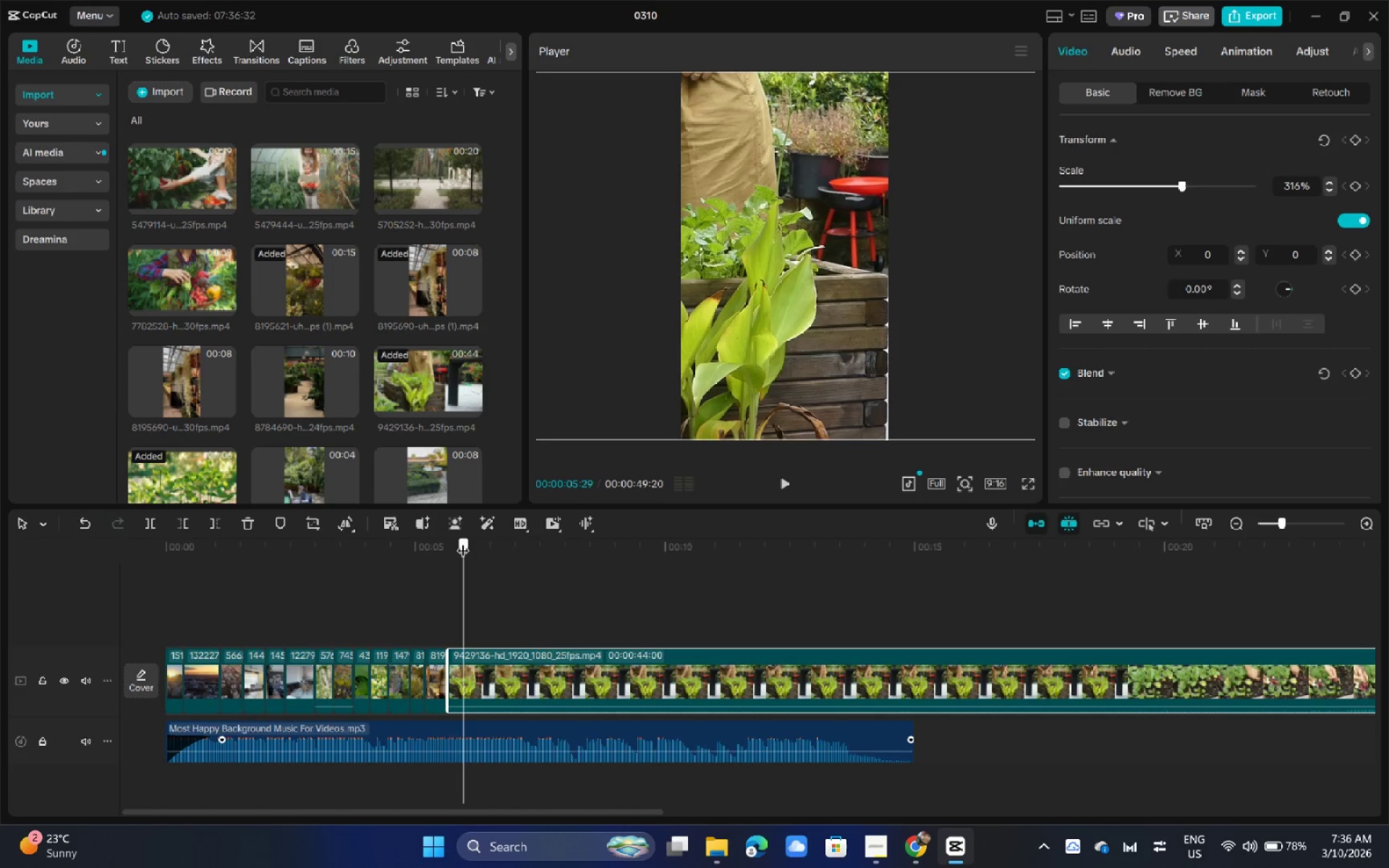 
key(Control+B)
 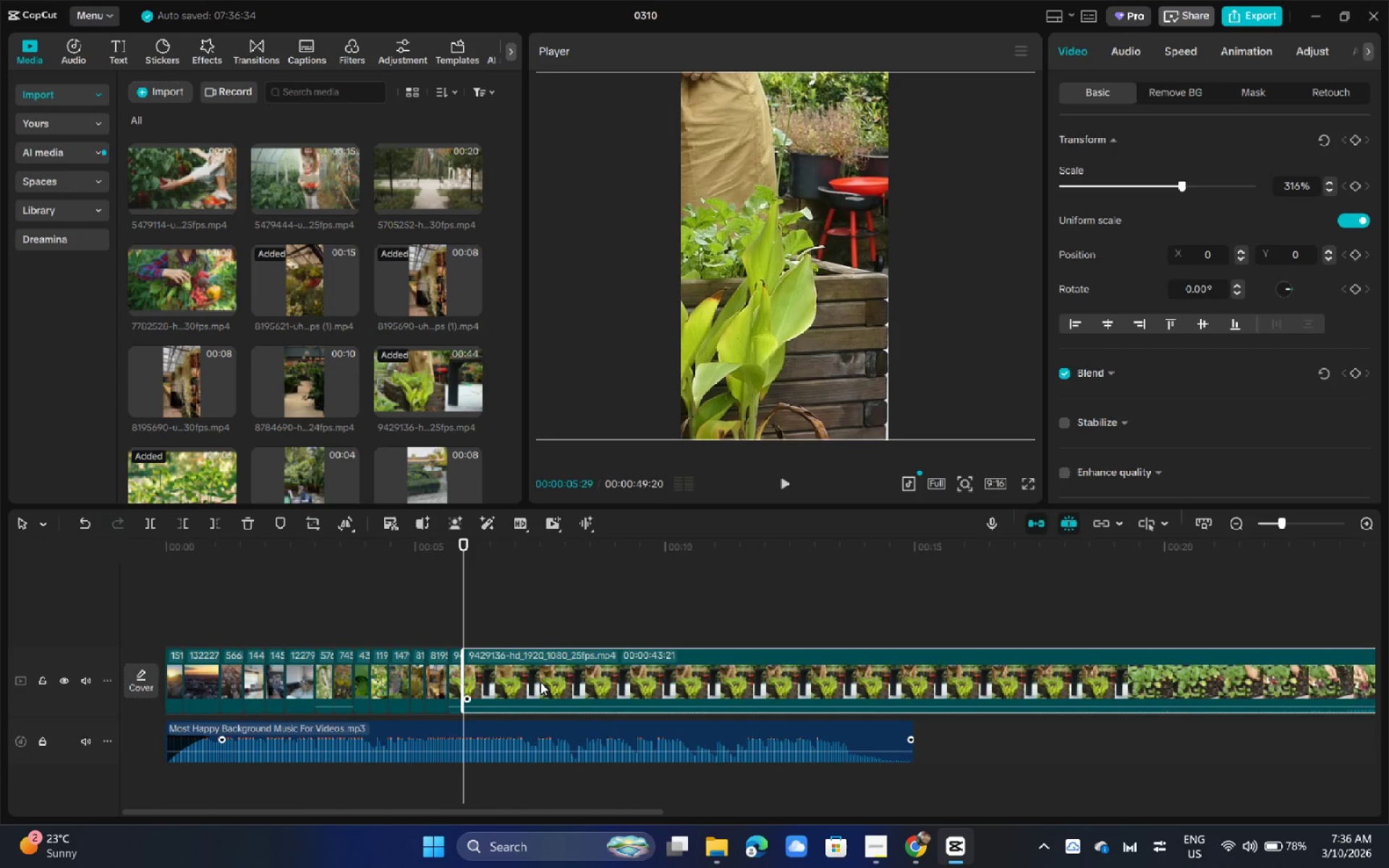 
left_click([540, 682])
 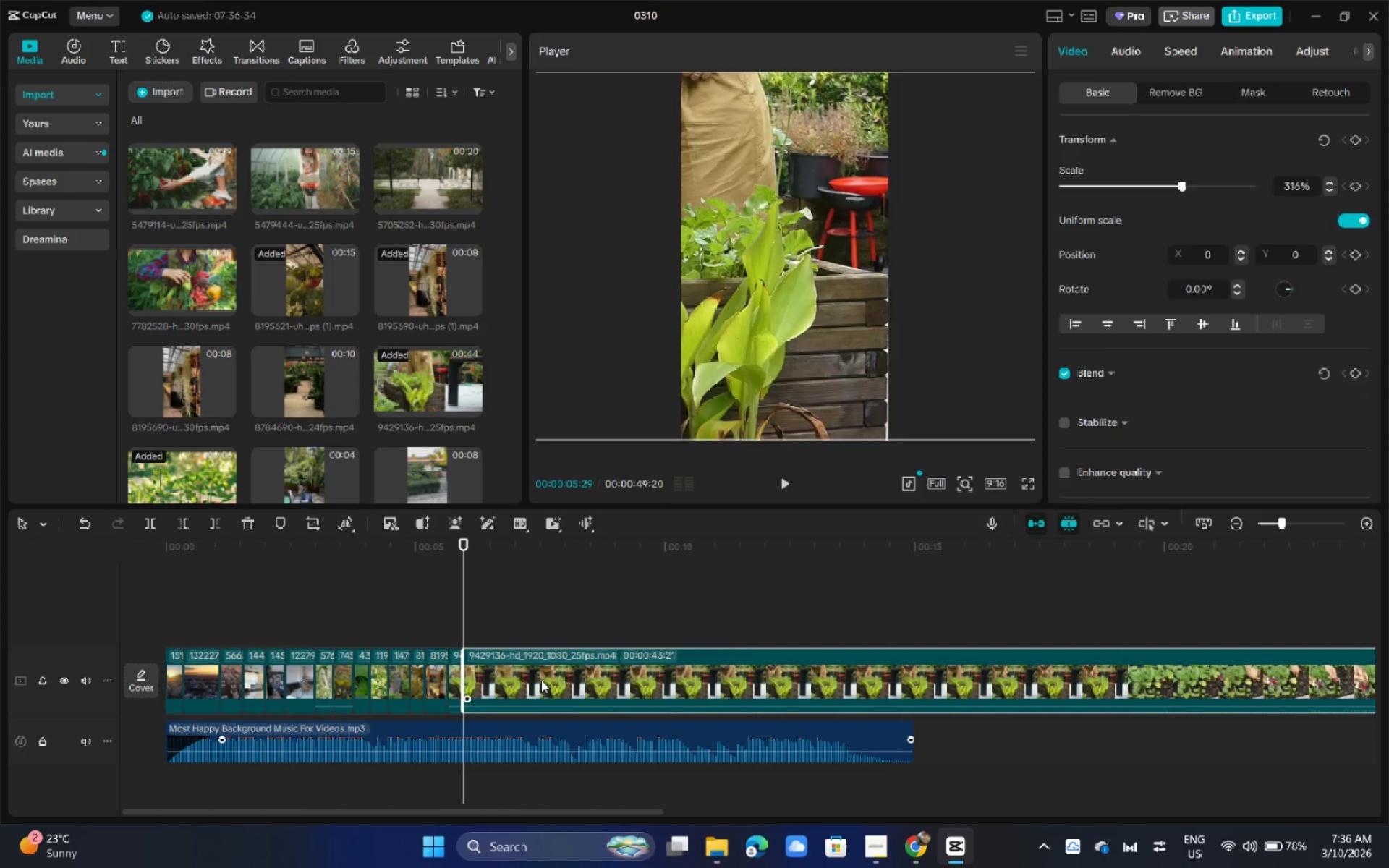 
key(Backspace)
 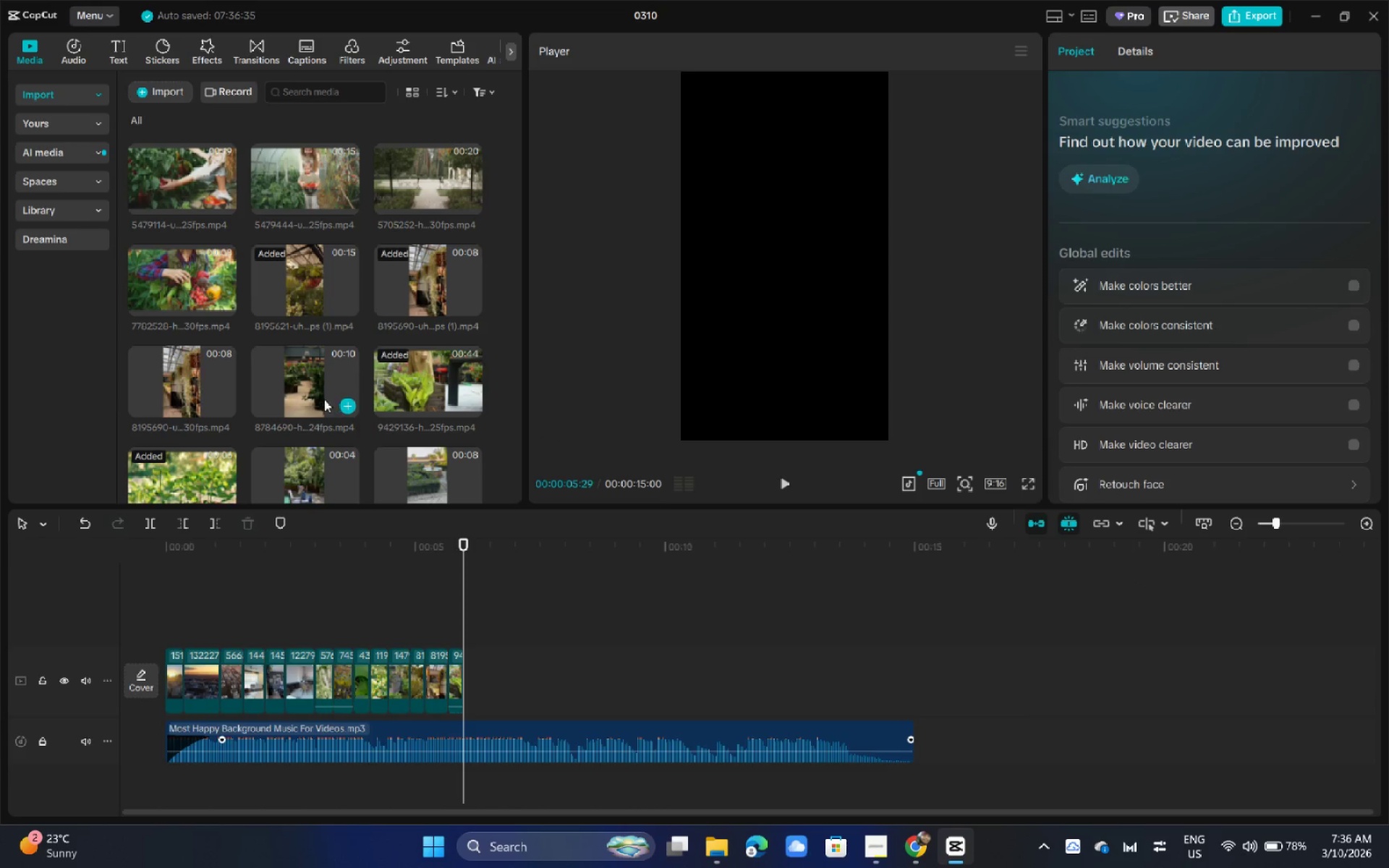 
left_click_drag(start_coordinate=[307, 386], to_coordinate=[506, 682])
 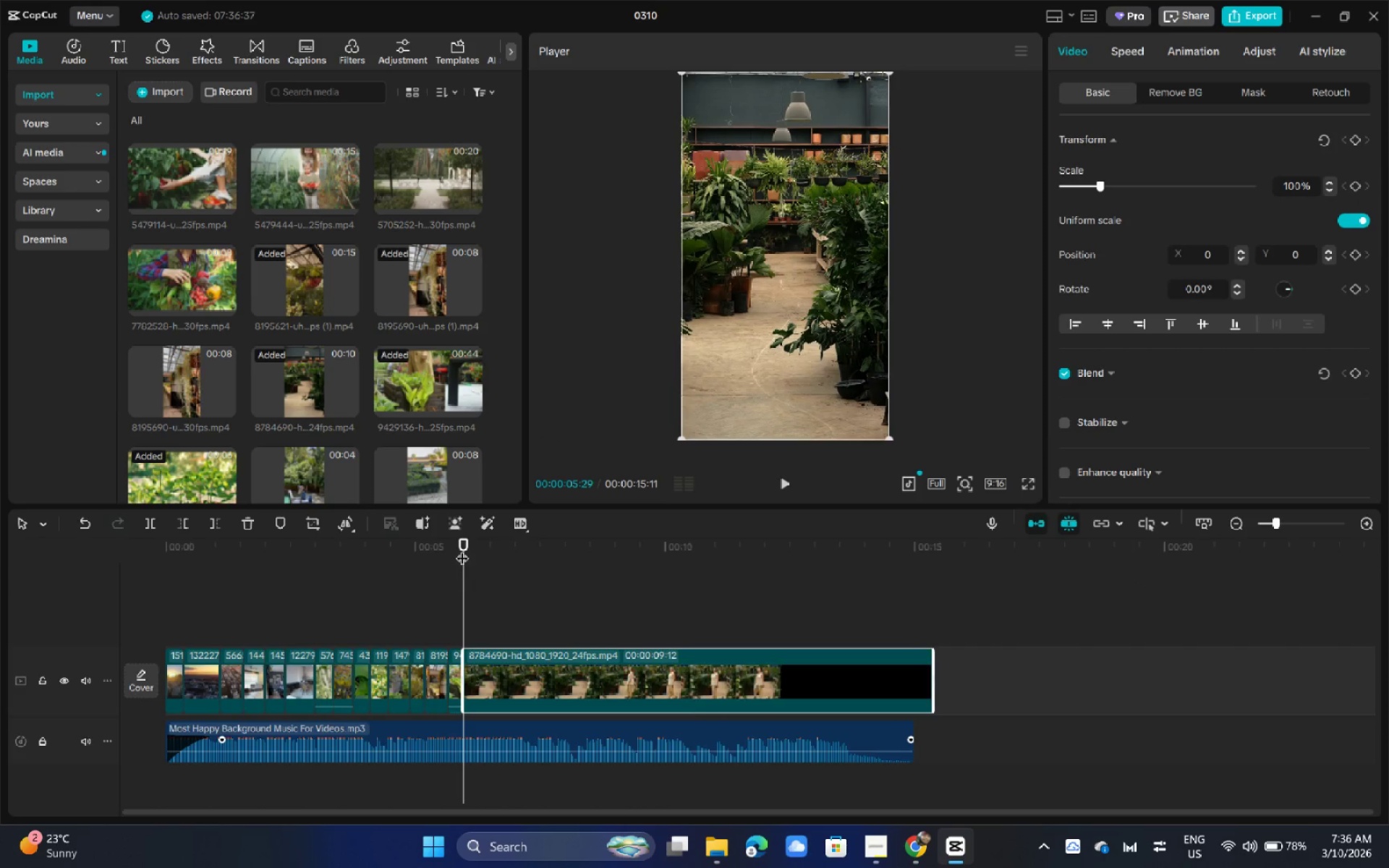 
left_click_drag(start_coordinate=[464, 545], to_coordinate=[483, 545])
 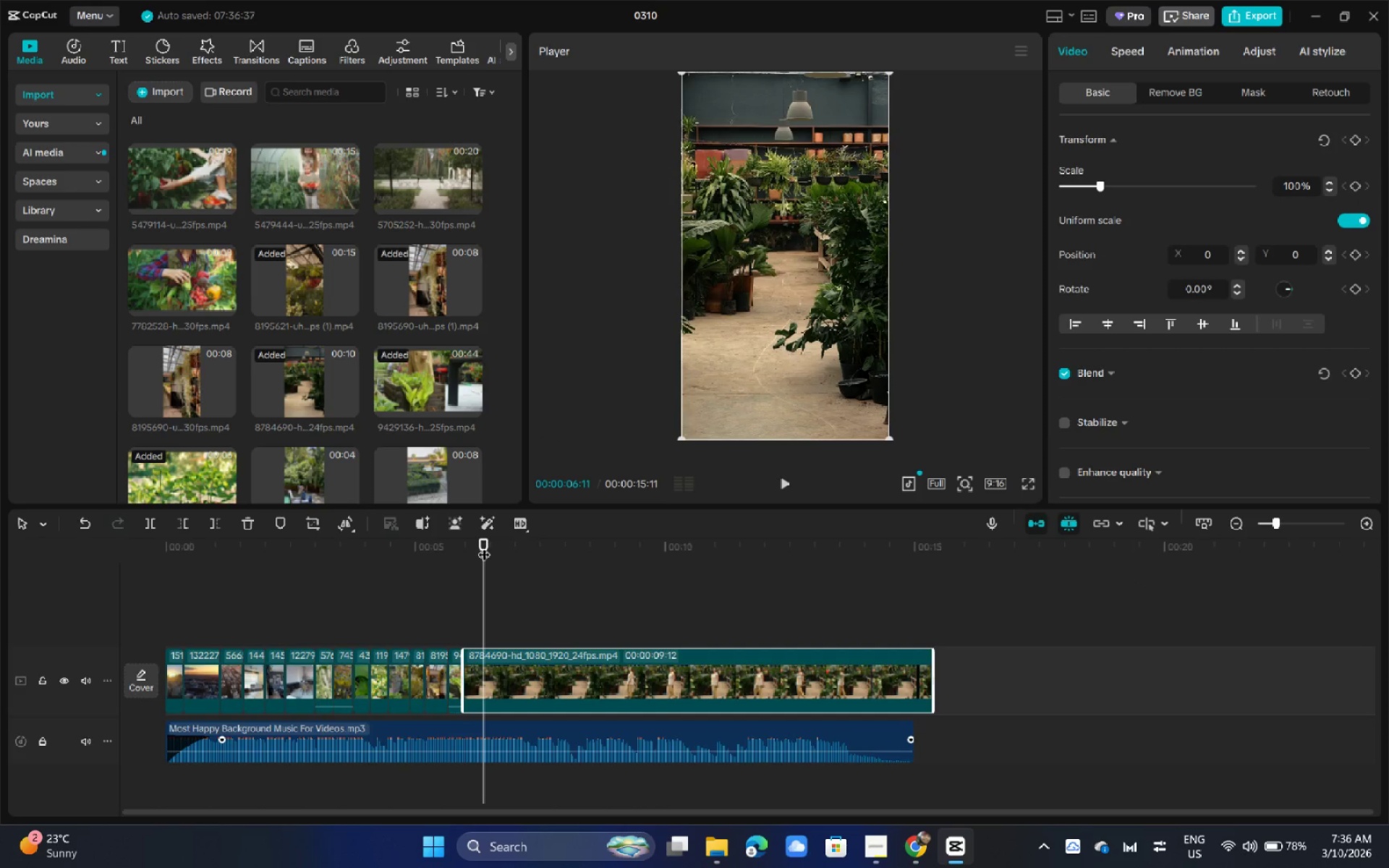 
key(Control+B)
 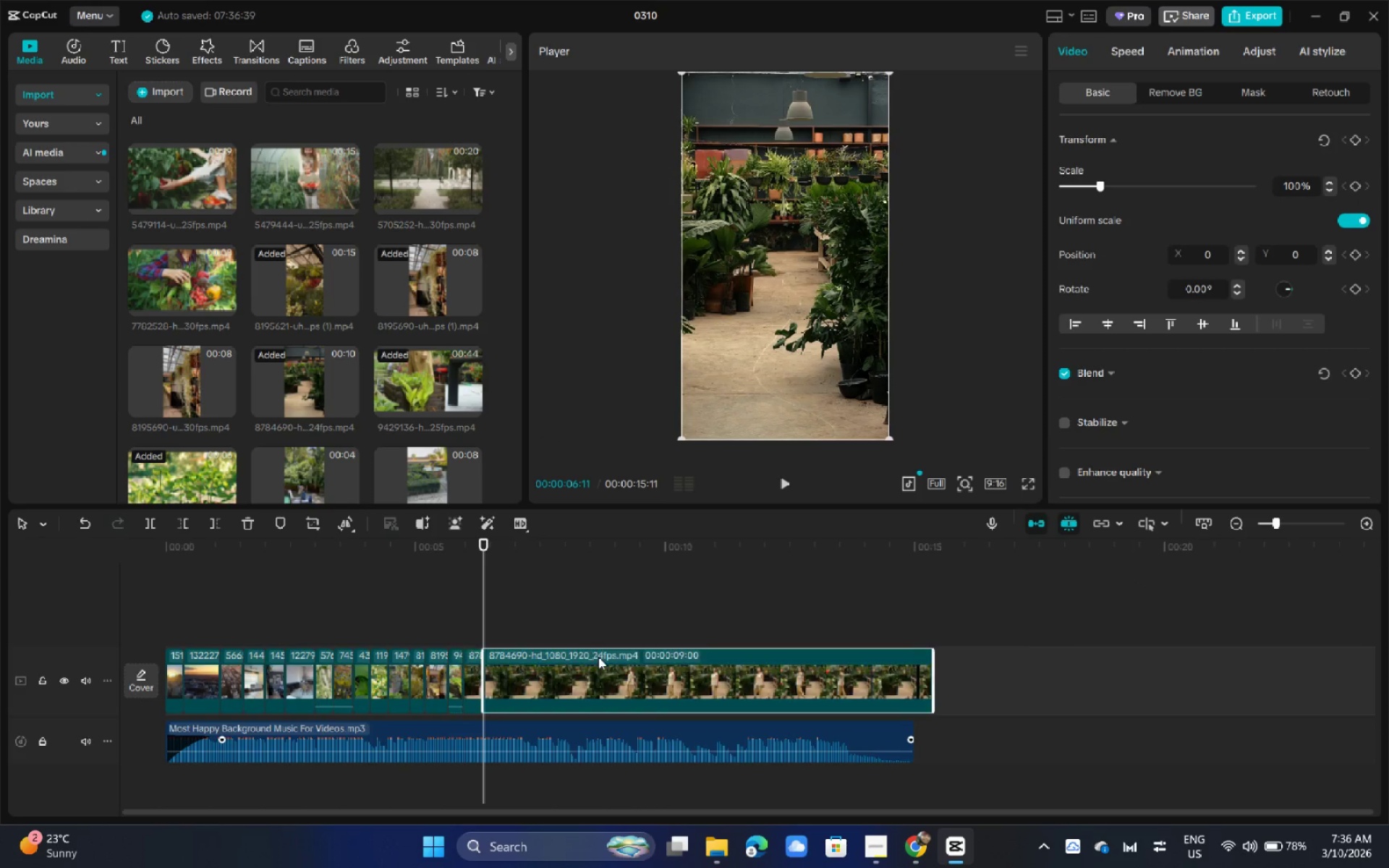 
left_click([598, 657])
 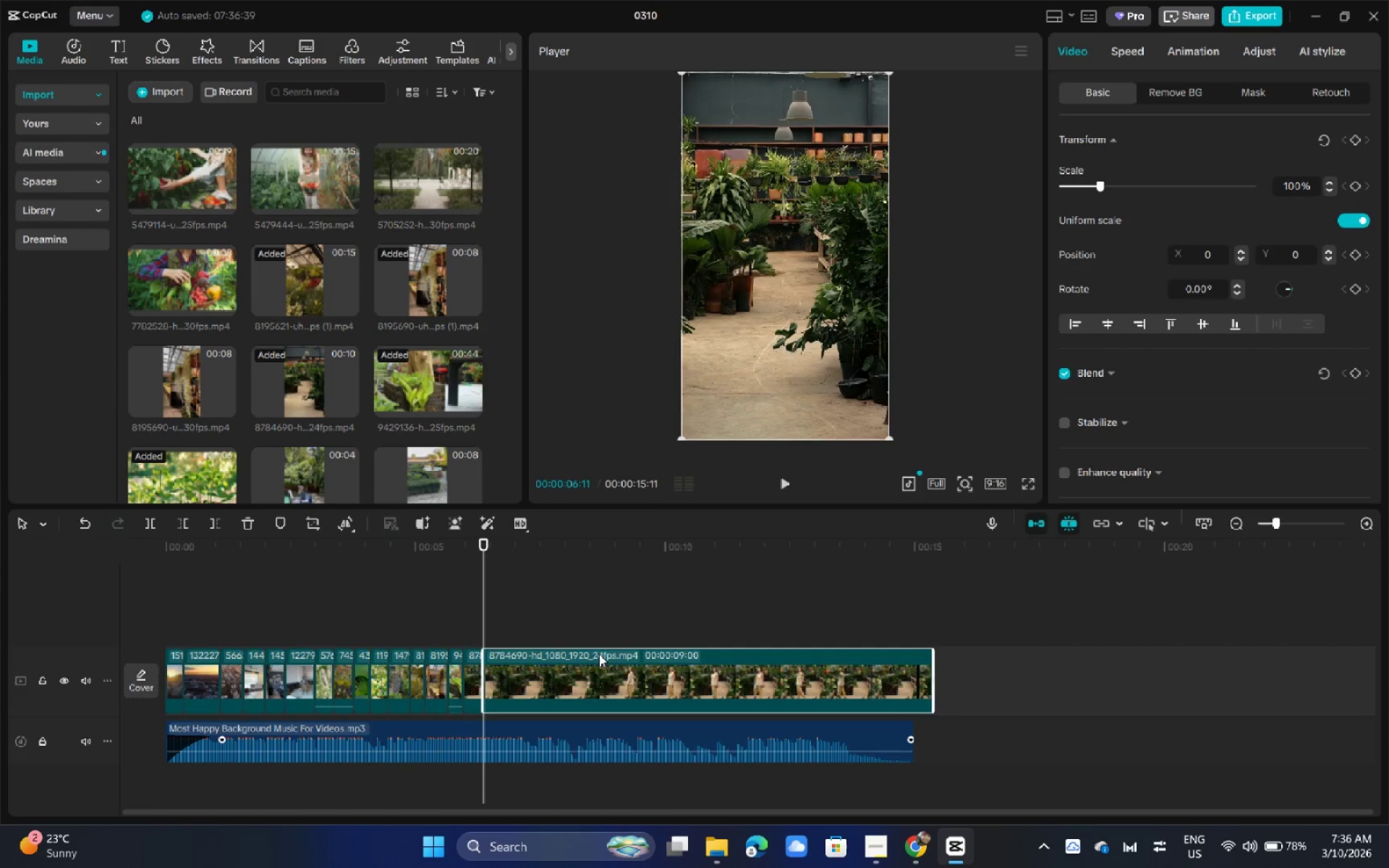 
key(Backspace)
 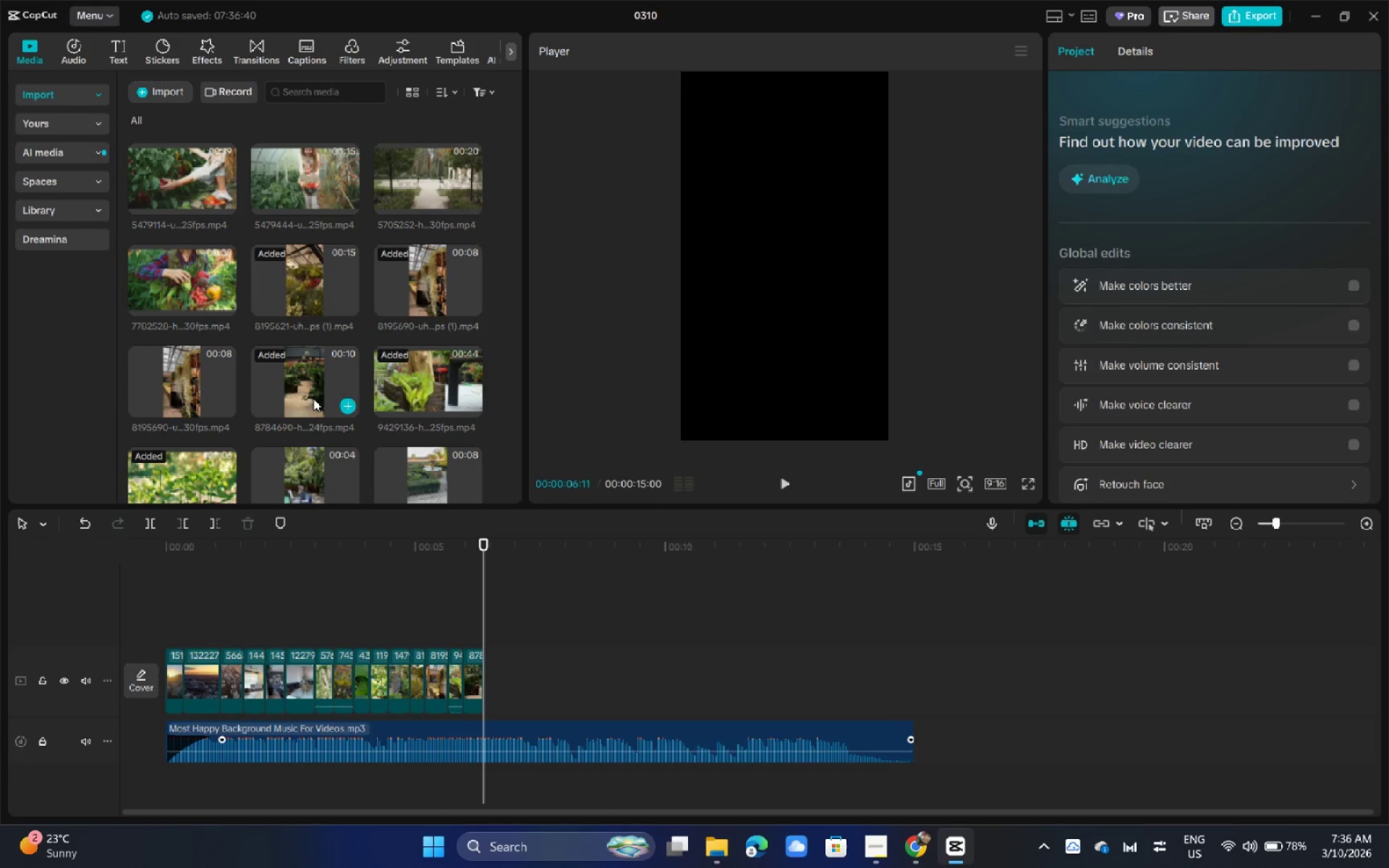 
scroll: coordinate [314, 399], scroll_direction: down, amount: 1.0
 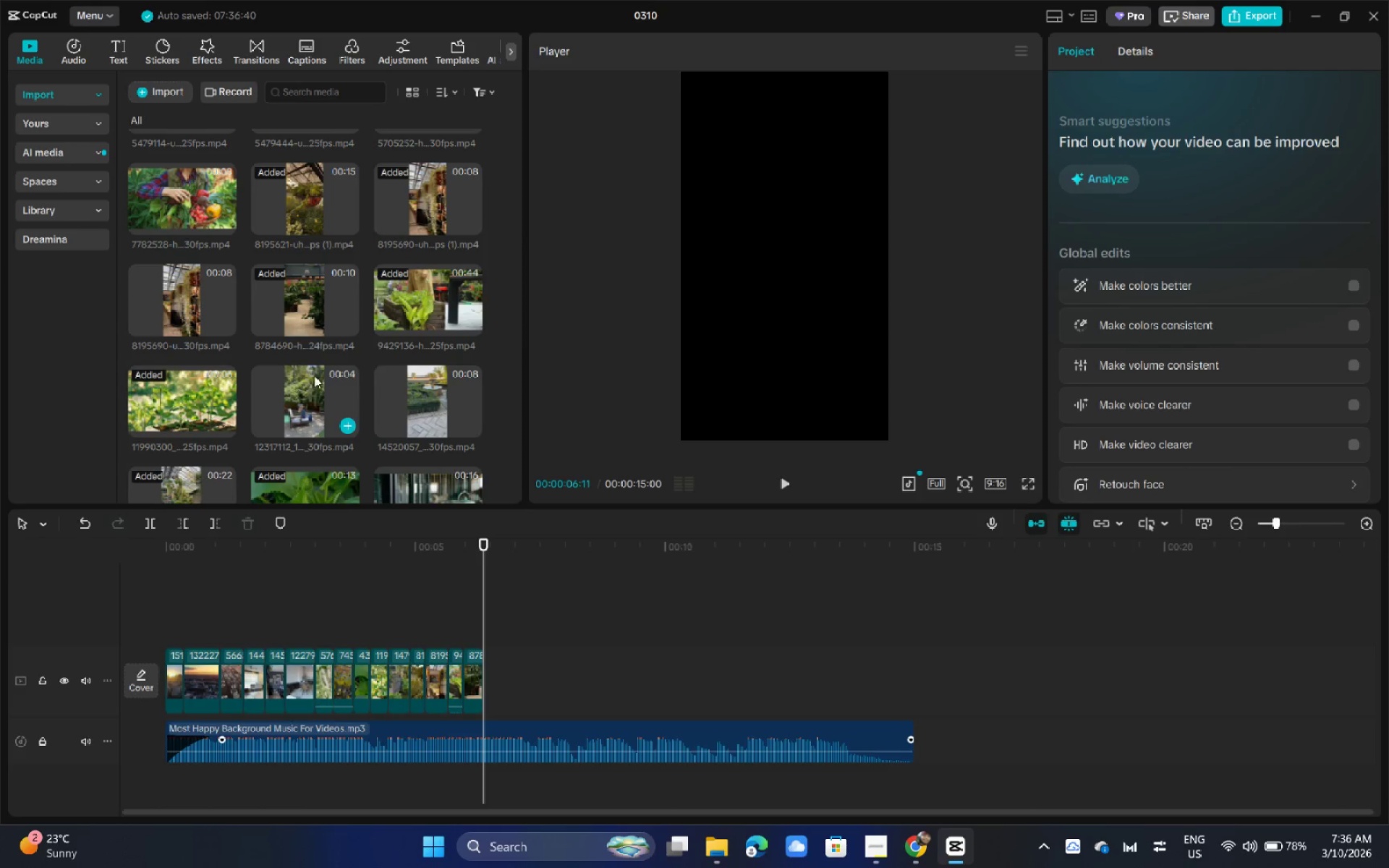 
left_click_drag(start_coordinate=[195, 315], to_coordinate=[511, 682])
 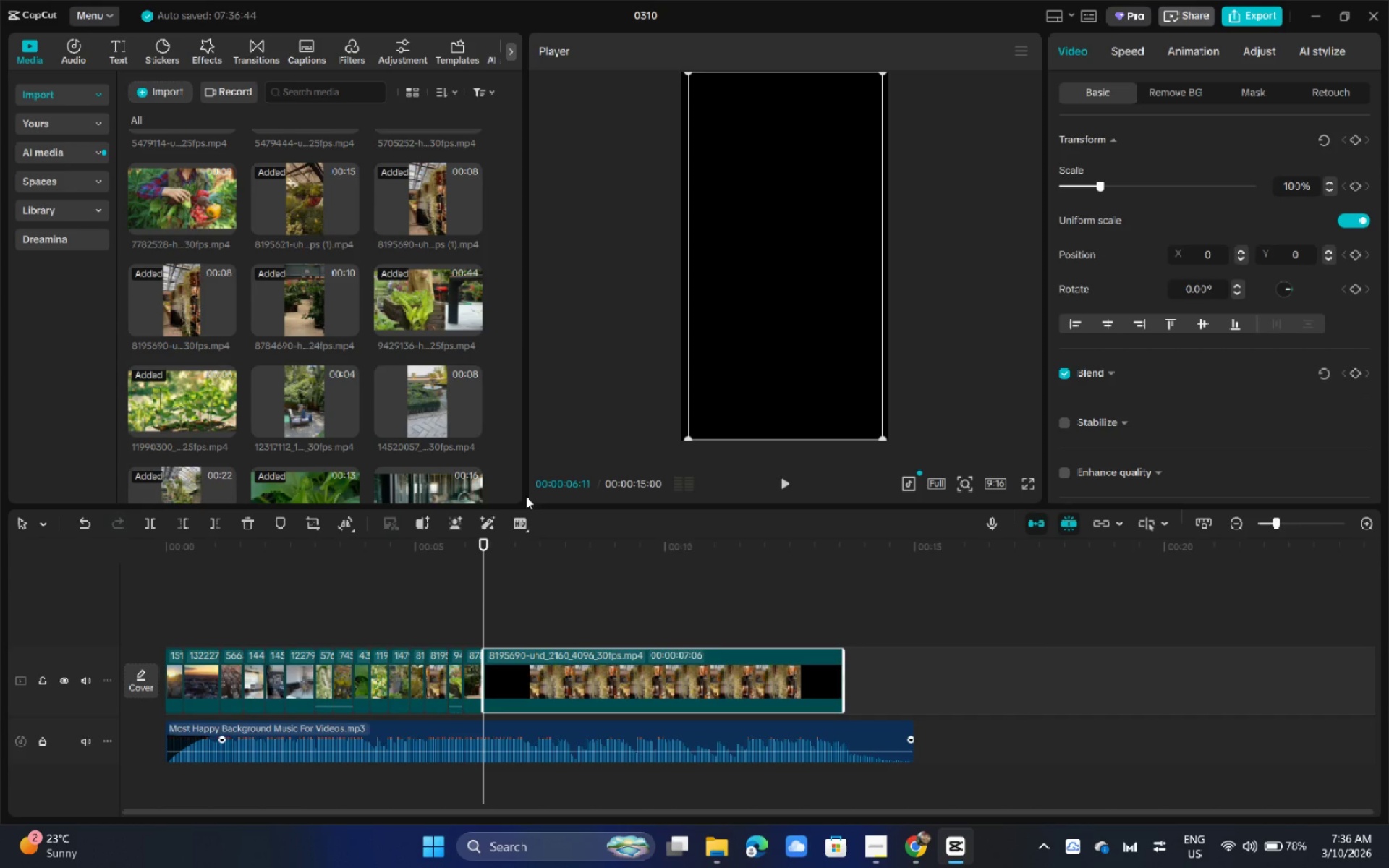 
left_click_drag(start_coordinate=[490, 547], to_coordinate=[451, 554])
 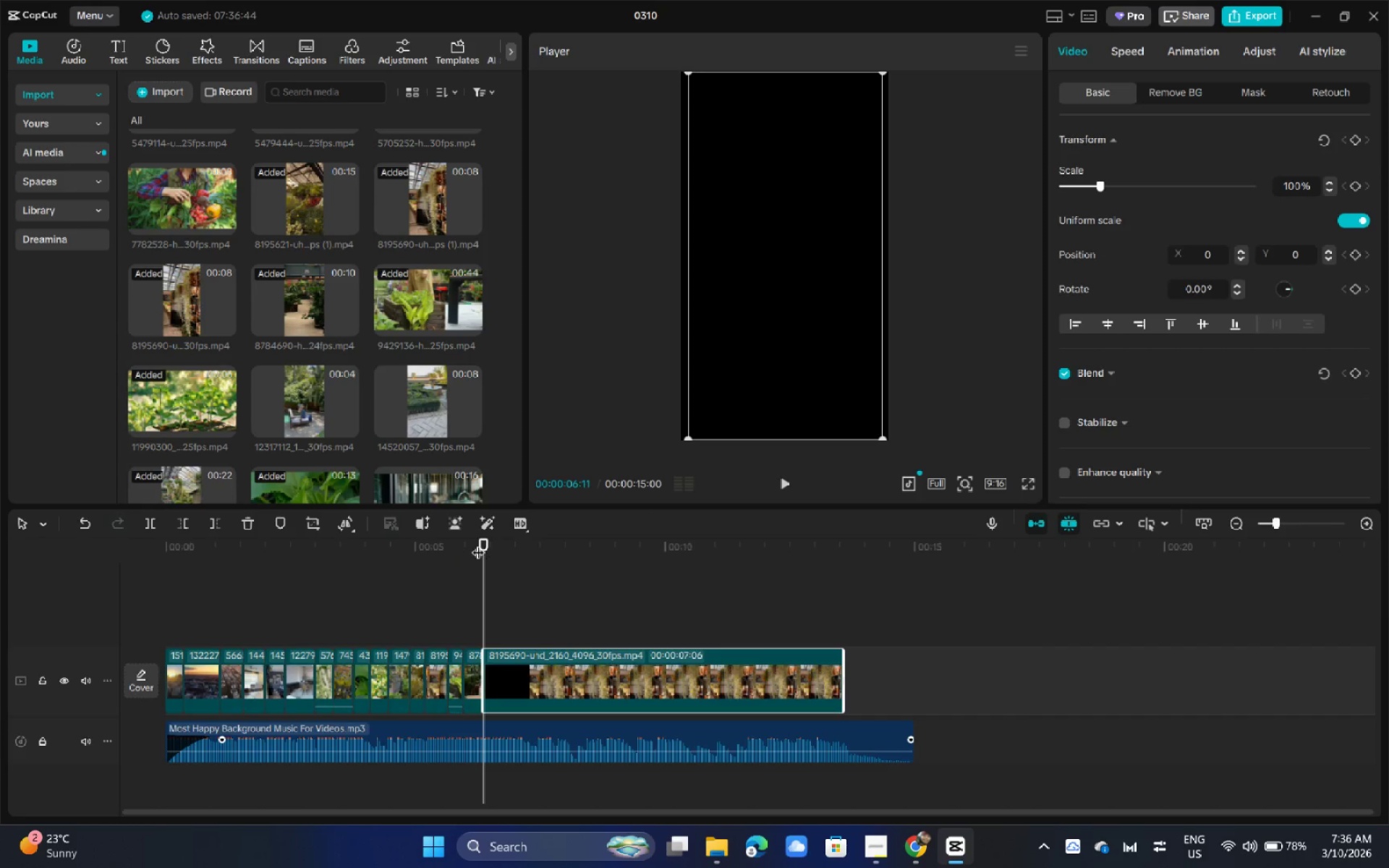 
left_click_drag(start_coordinate=[478, 543], to_coordinate=[526, 548])
 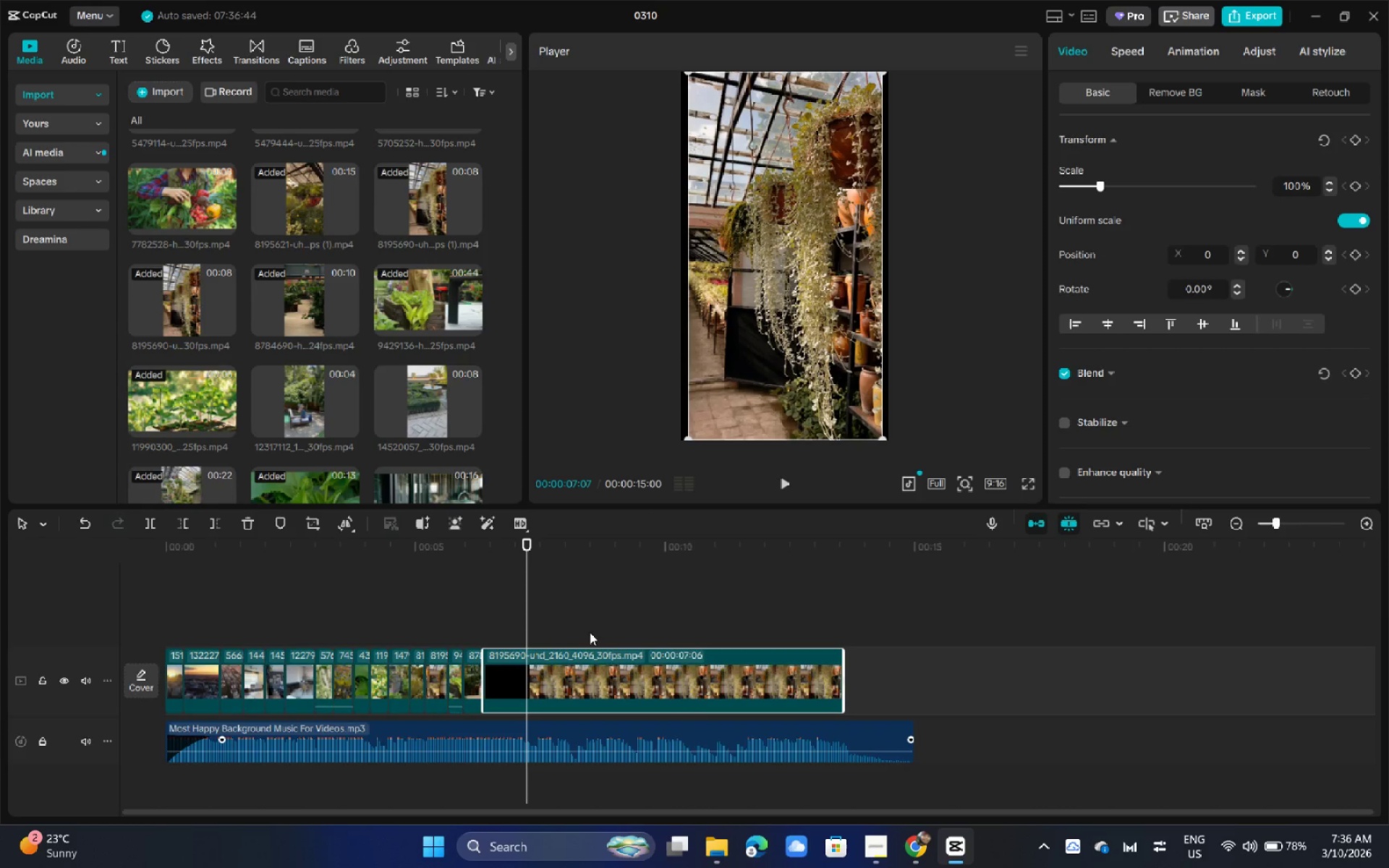 
left_click([610, 674])
 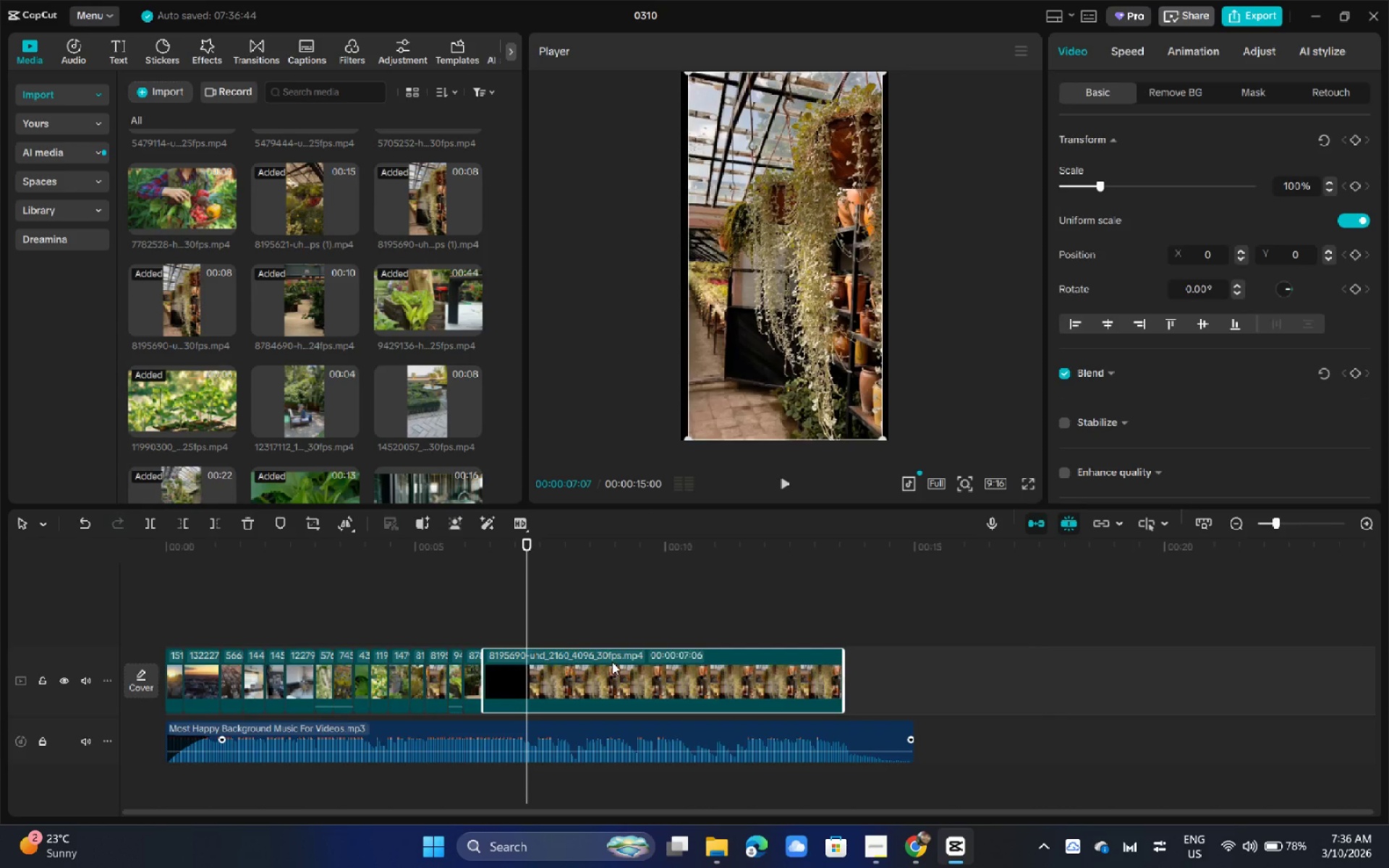 
key(Backspace)
 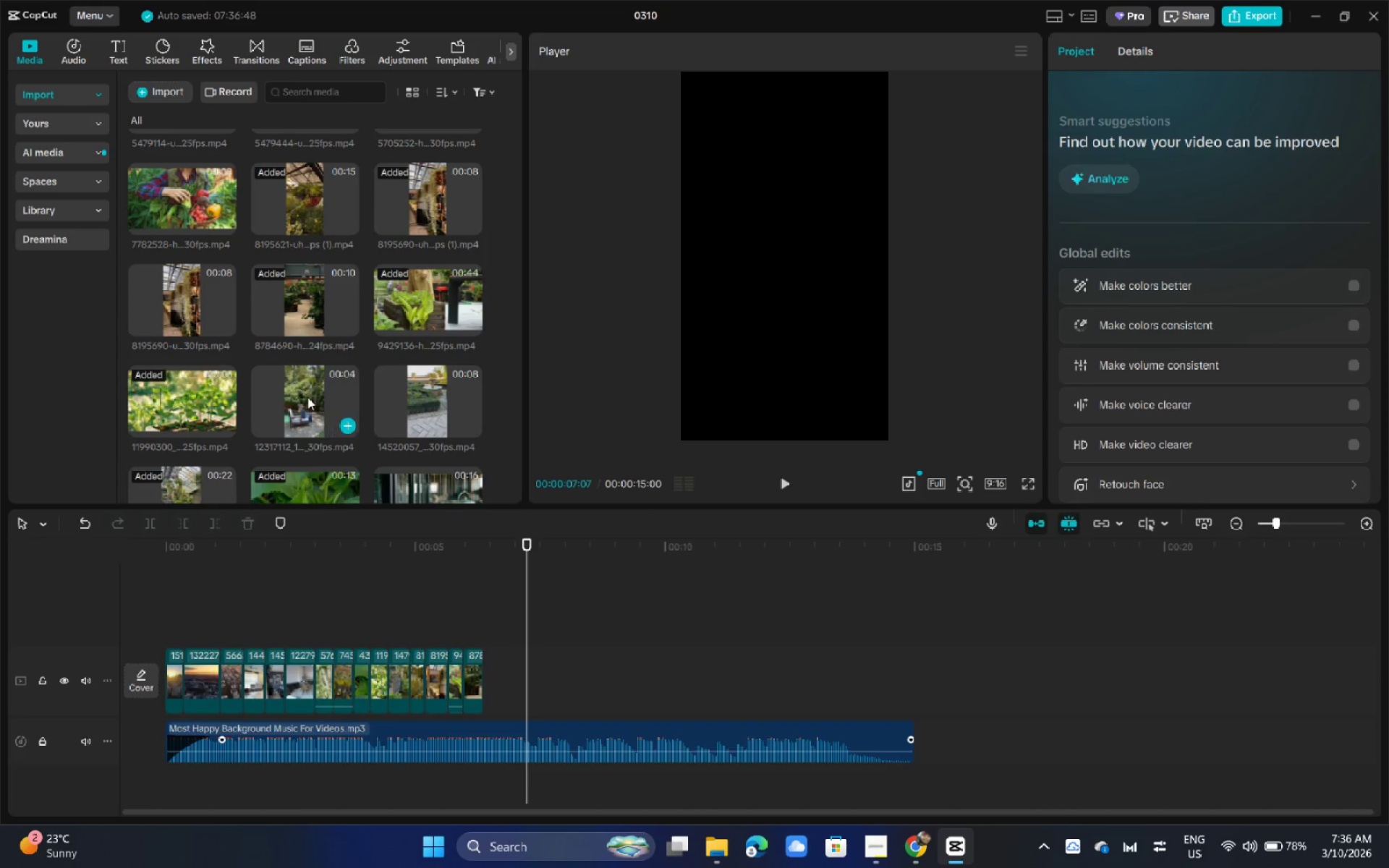 
scroll: coordinate [305, 399], scroll_direction: down, amount: 6.0
 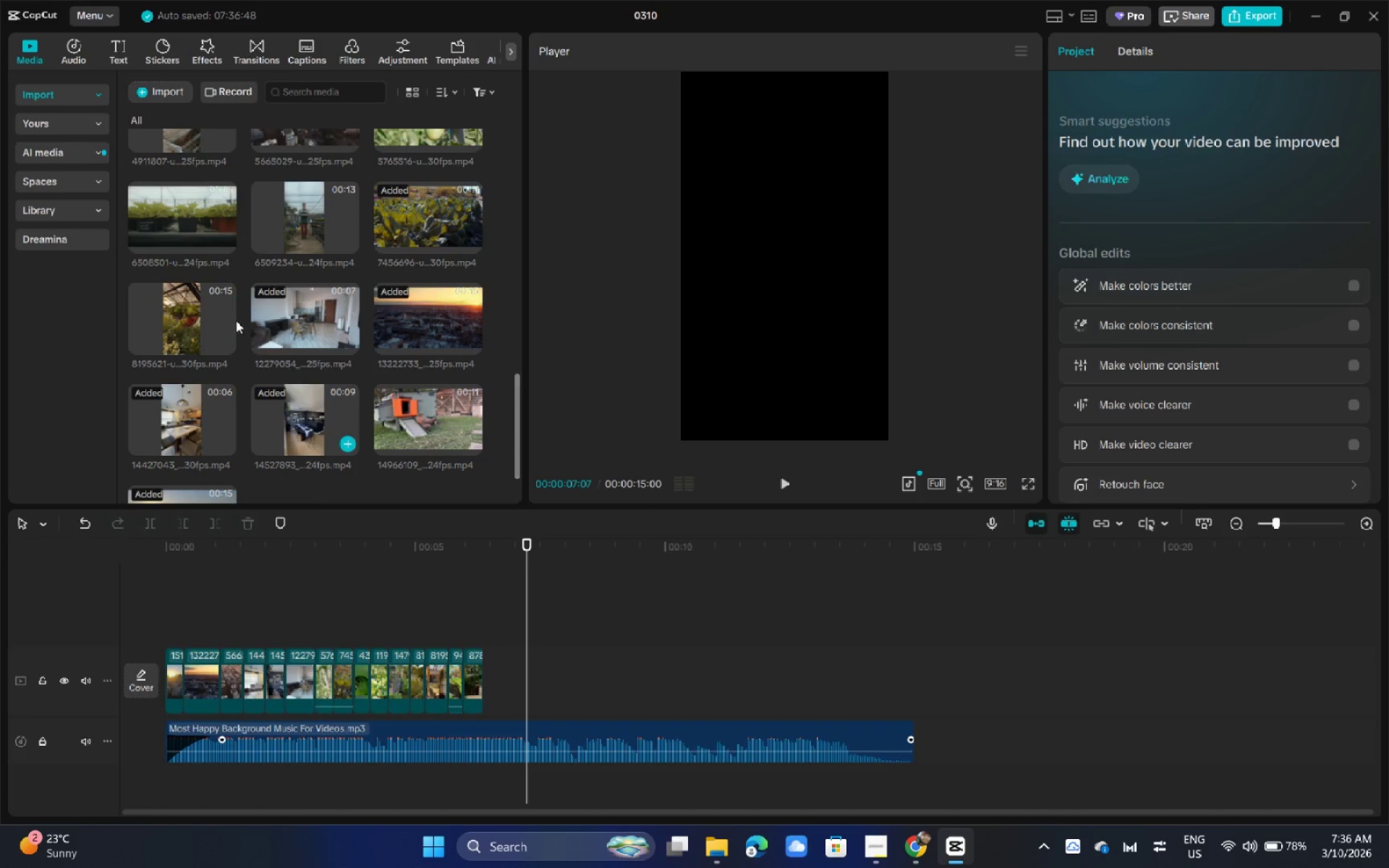 
left_click_drag(start_coordinate=[160, 208], to_coordinate=[498, 682])
 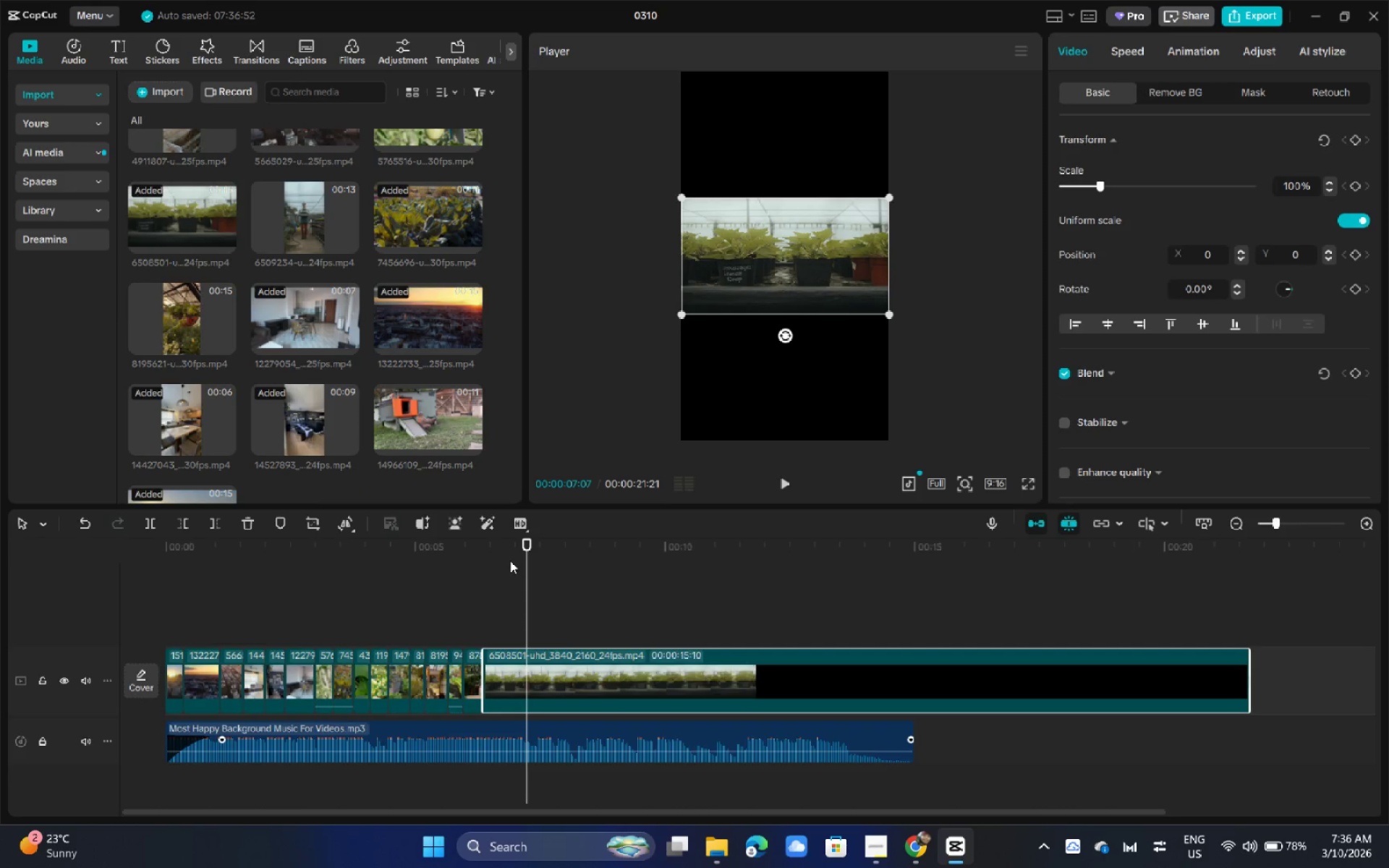 
left_click_drag(start_coordinate=[511, 558], to_coordinate=[506, 560])
 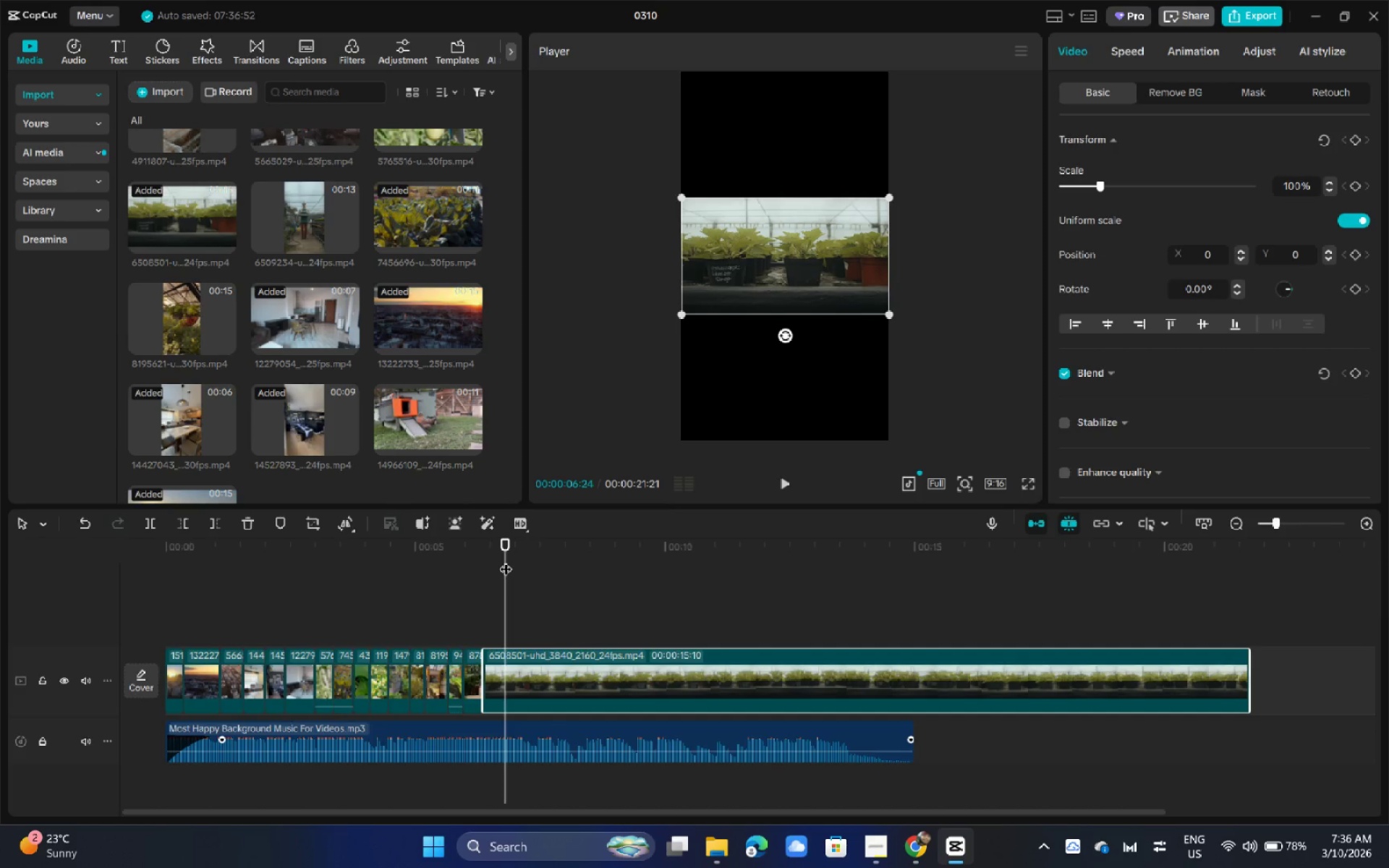 
key(Control+ControlLeft)
 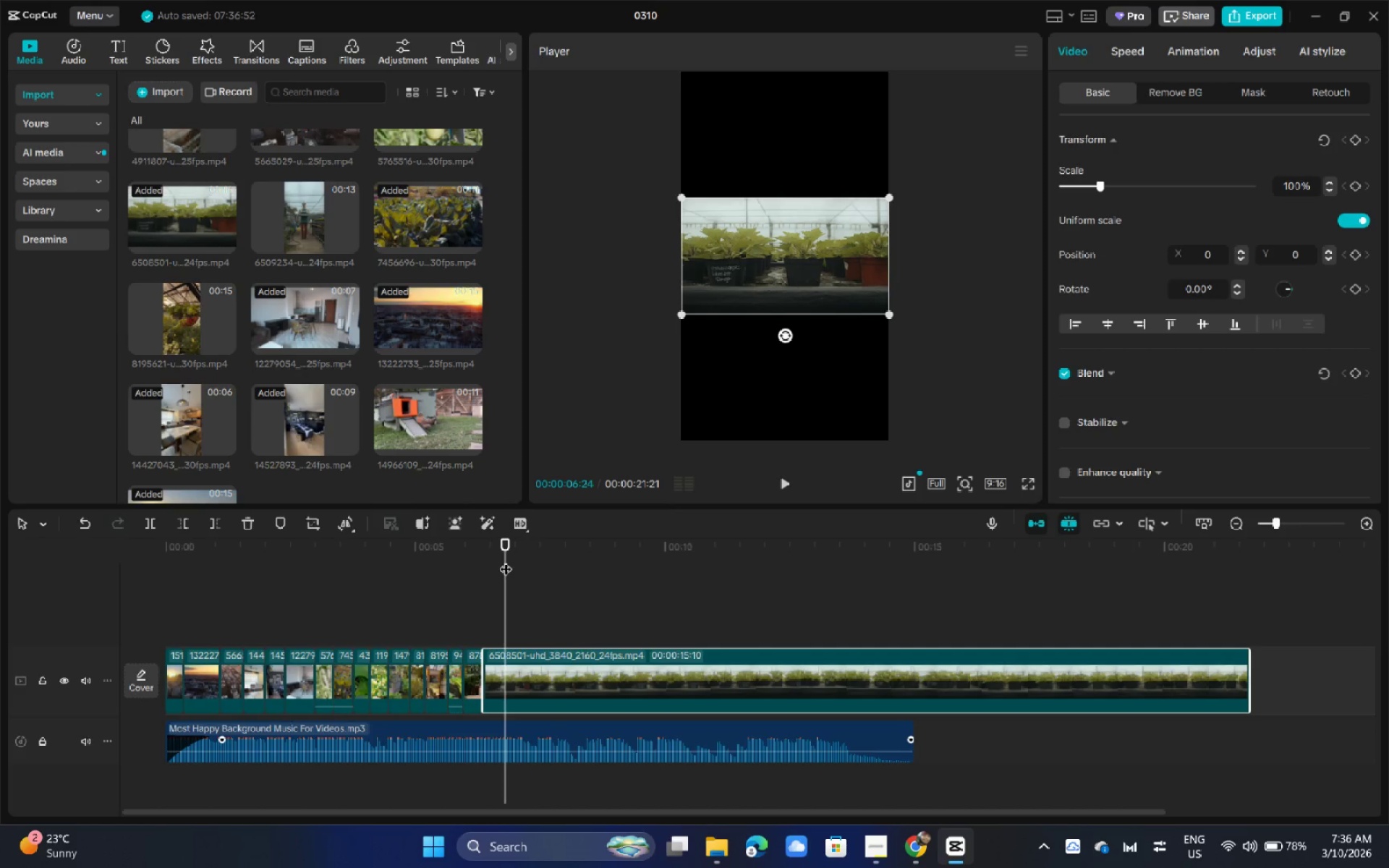 
key(Control+B)
 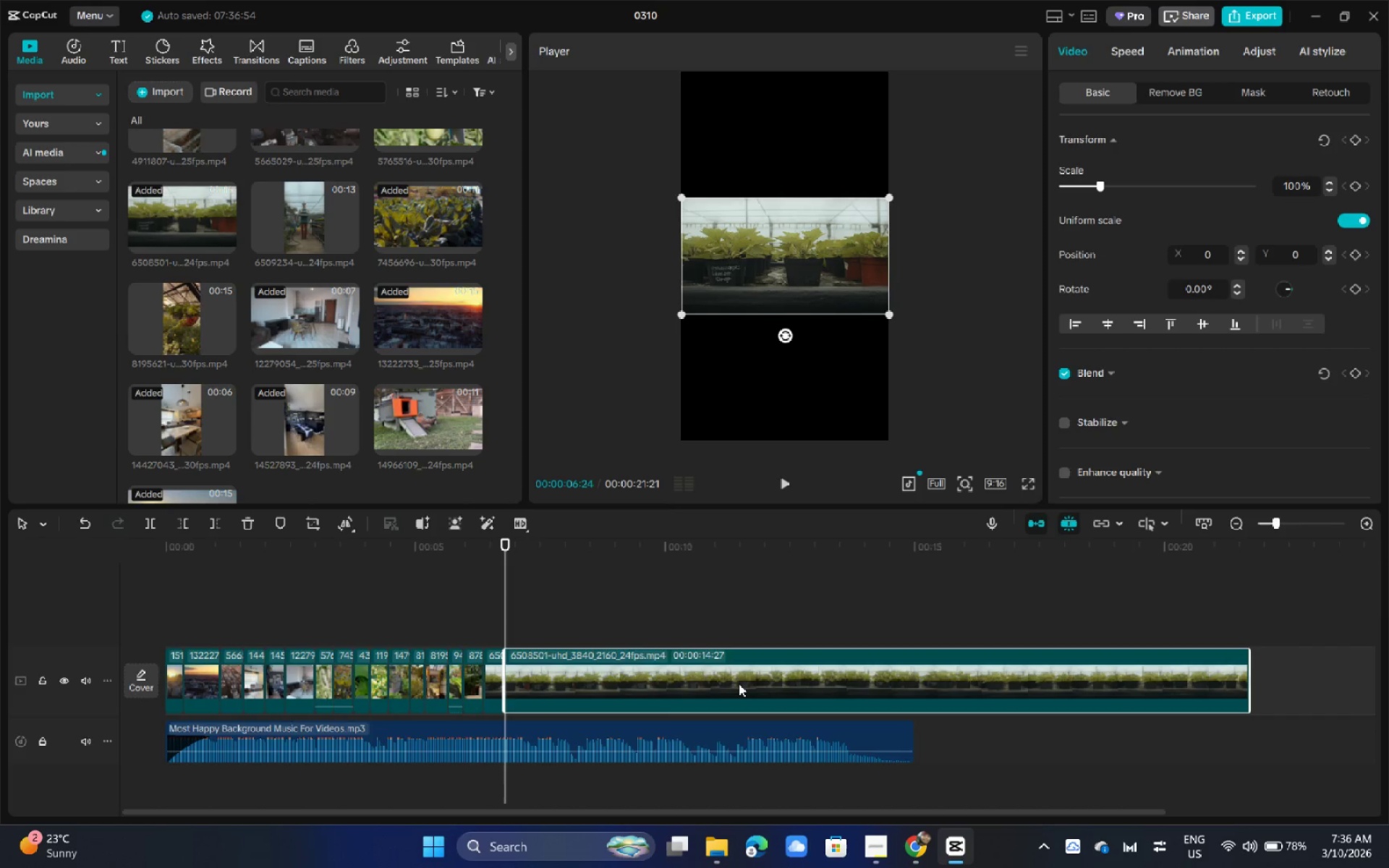 
left_click([739, 684])
 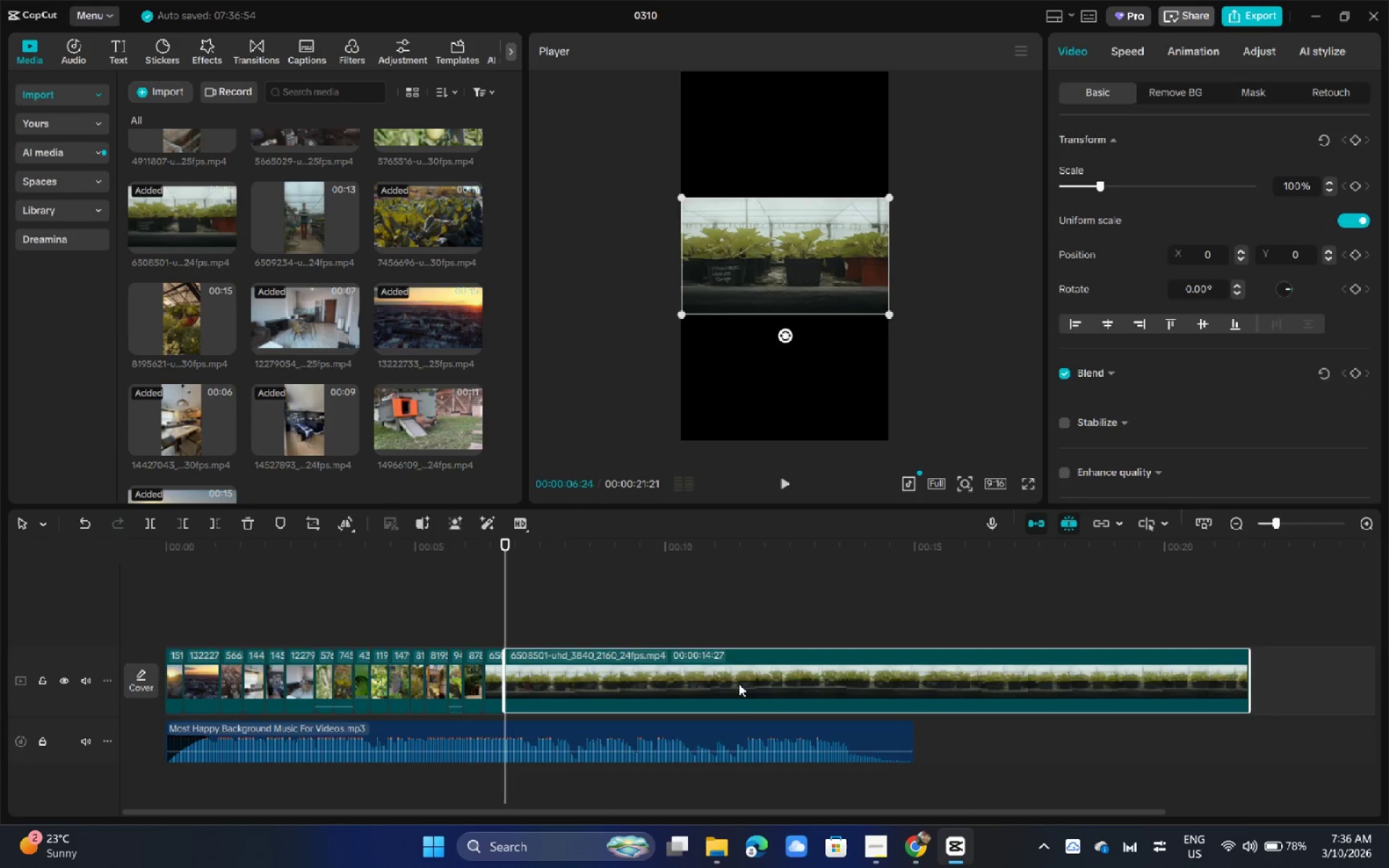 
key(Backspace)
 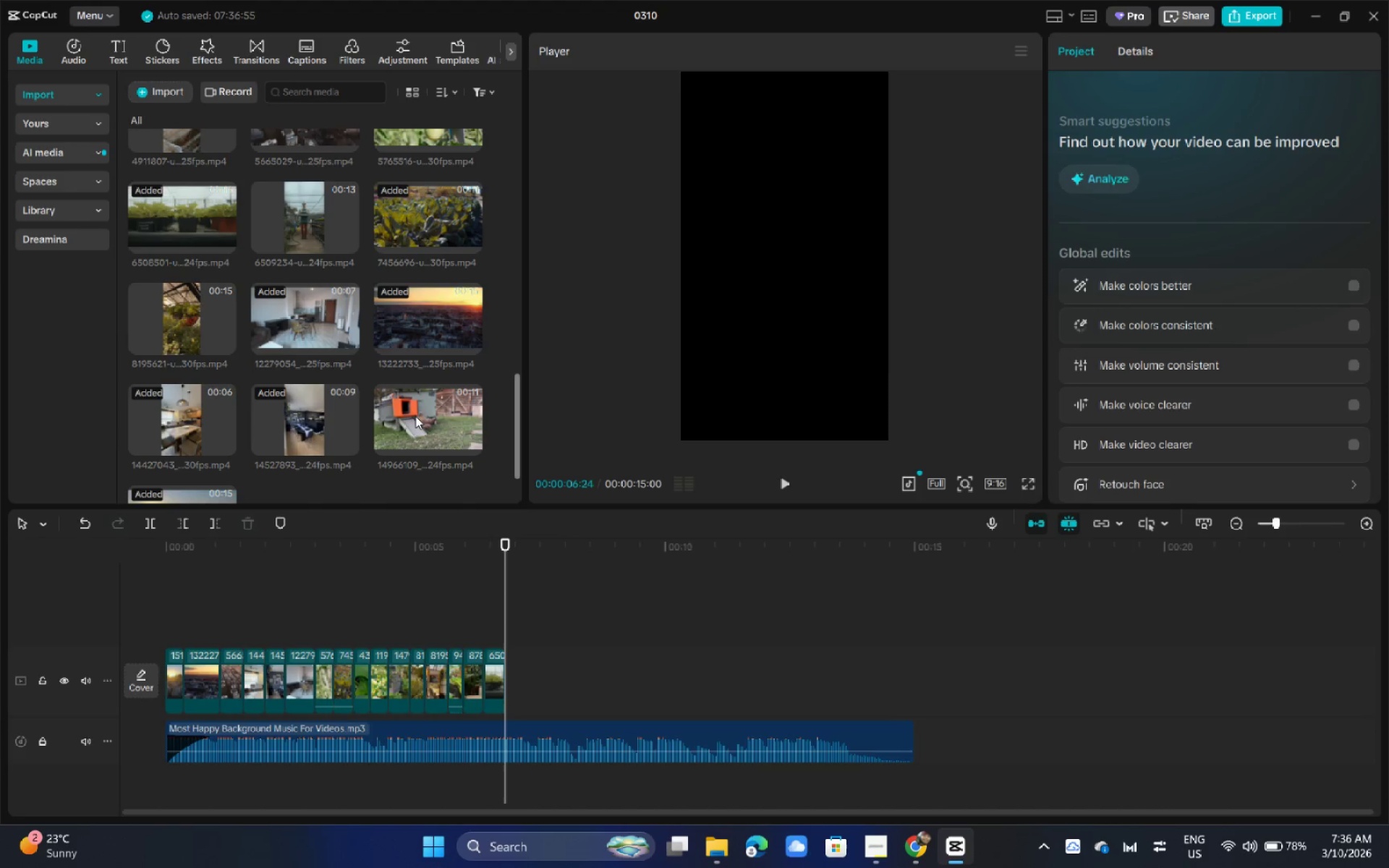 
scroll: coordinate [374, 404], scroll_direction: down, amount: 2.0
 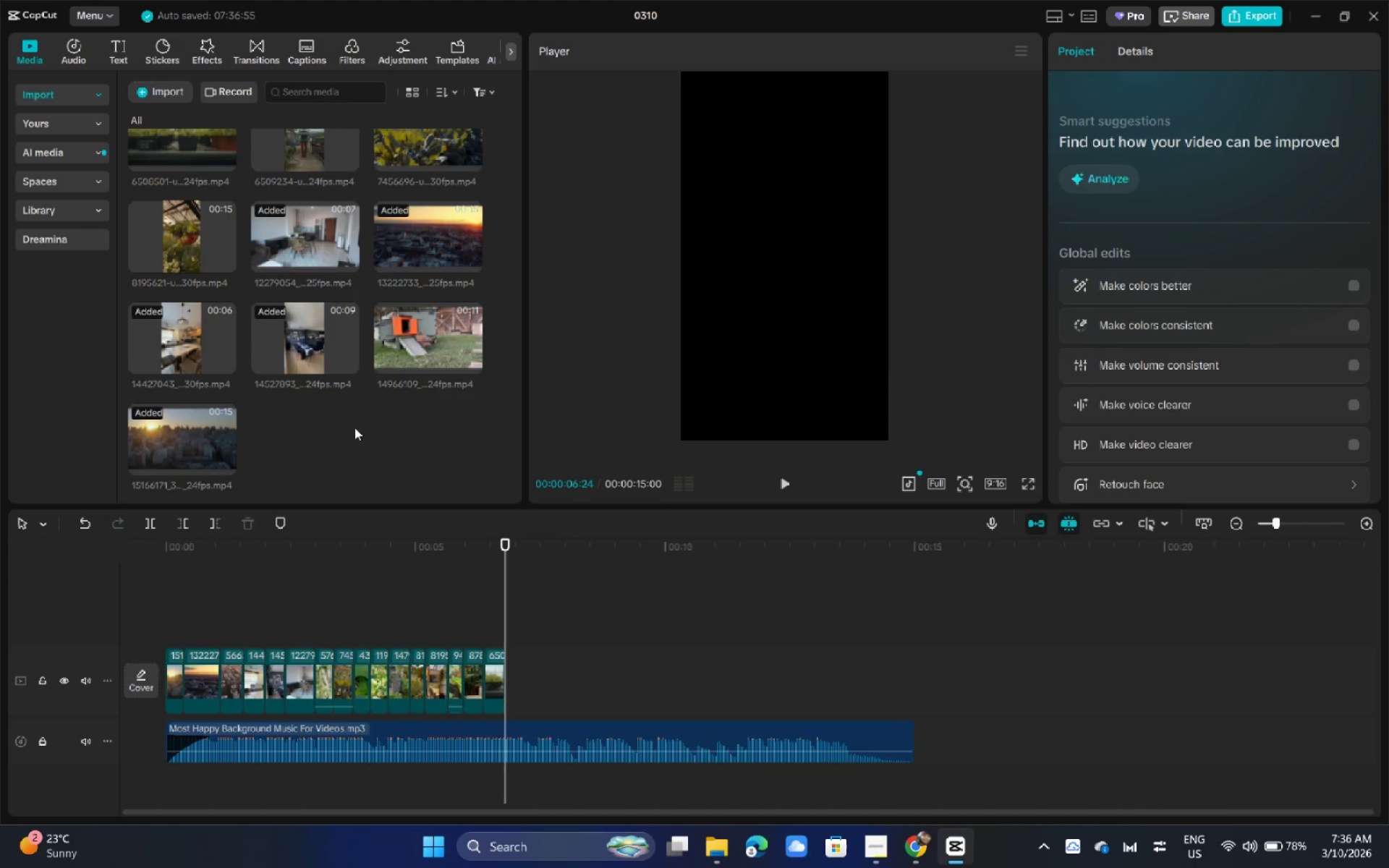 
scroll: coordinate [354, 427], scroll_direction: up, amount: 4.0
 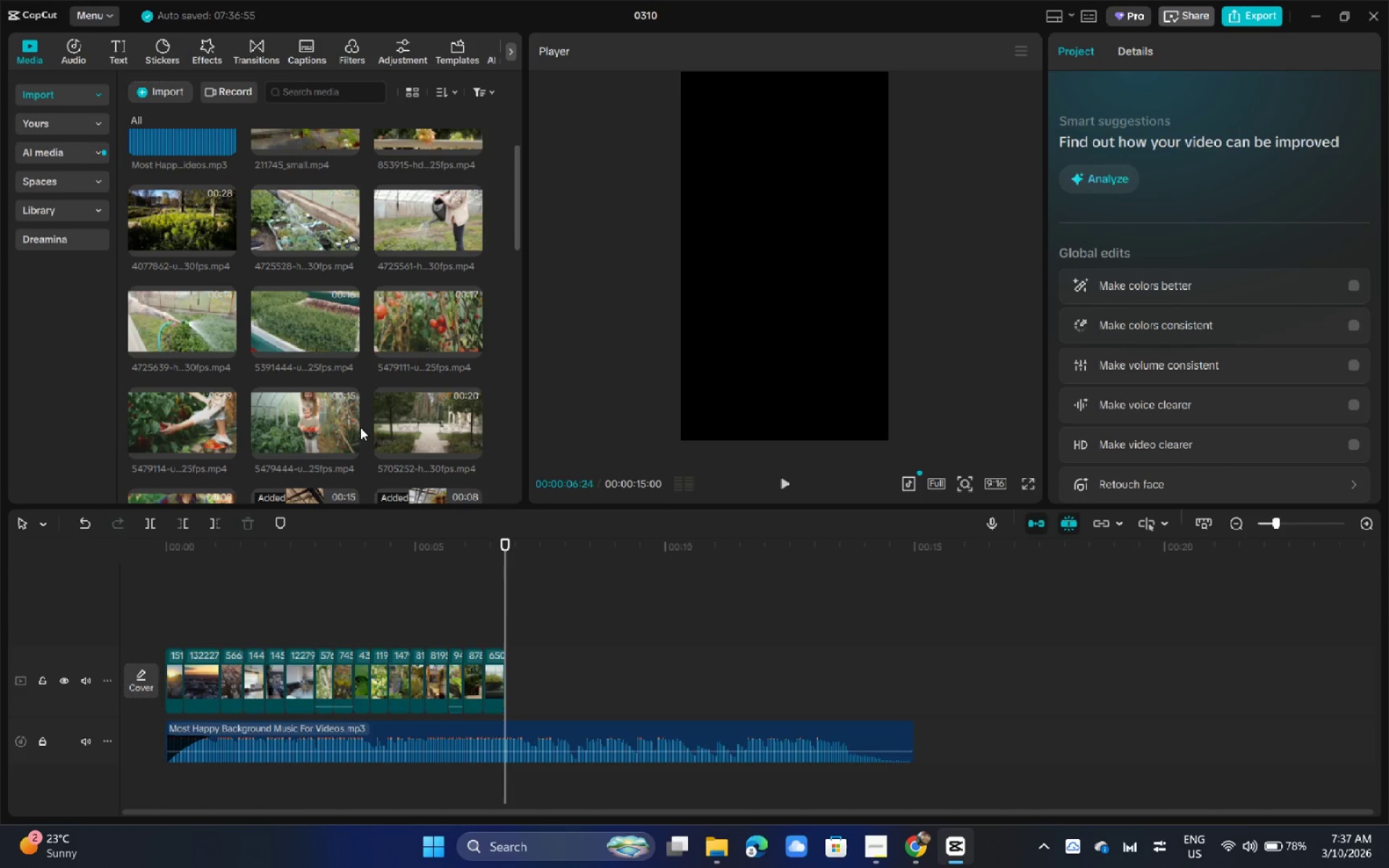 
left_click_drag(start_coordinate=[305, 325], to_coordinate=[530, 682])
 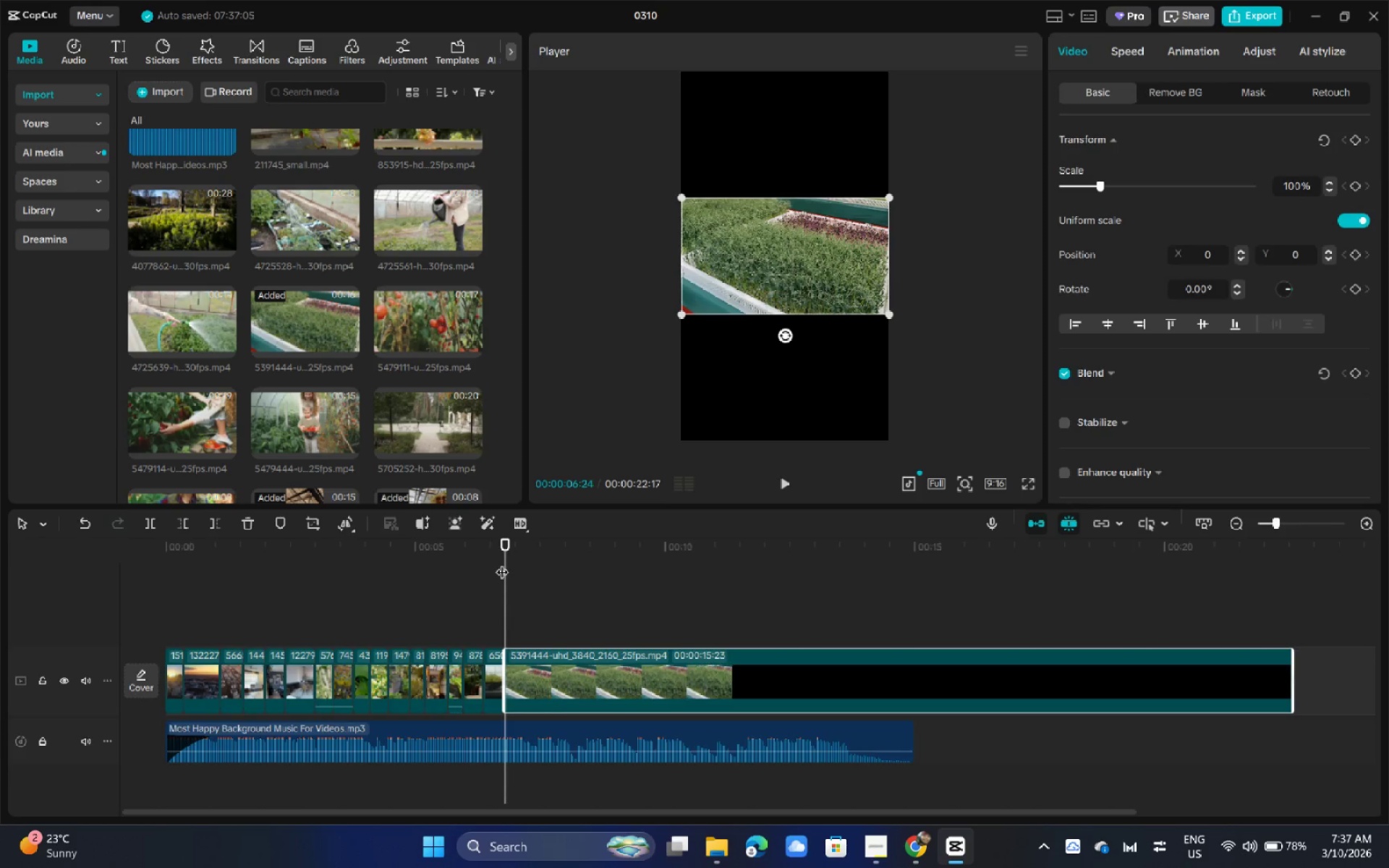 
left_click_drag(start_coordinate=[502, 556], to_coordinate=[524, 558])
 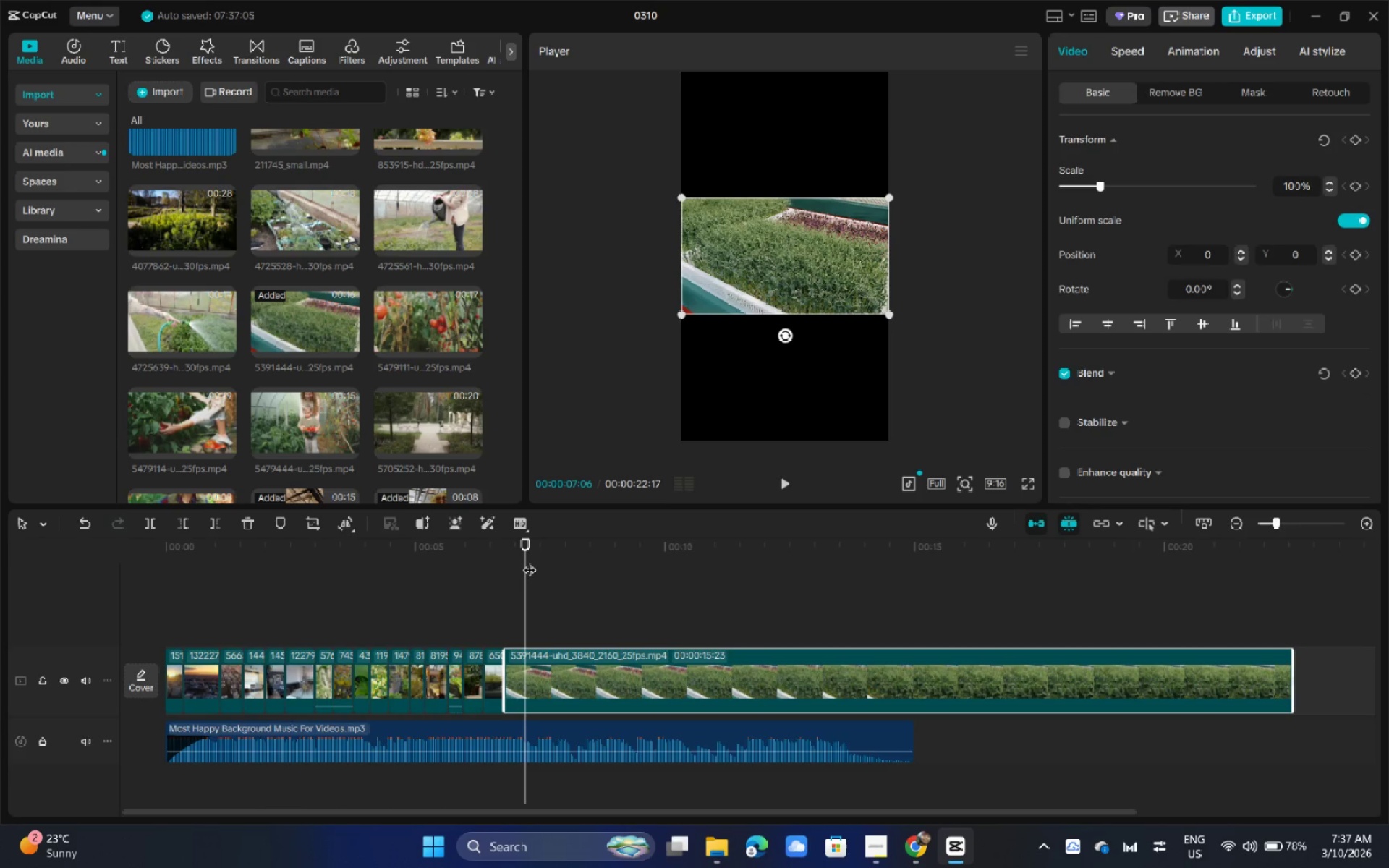 
key(Control+B)
 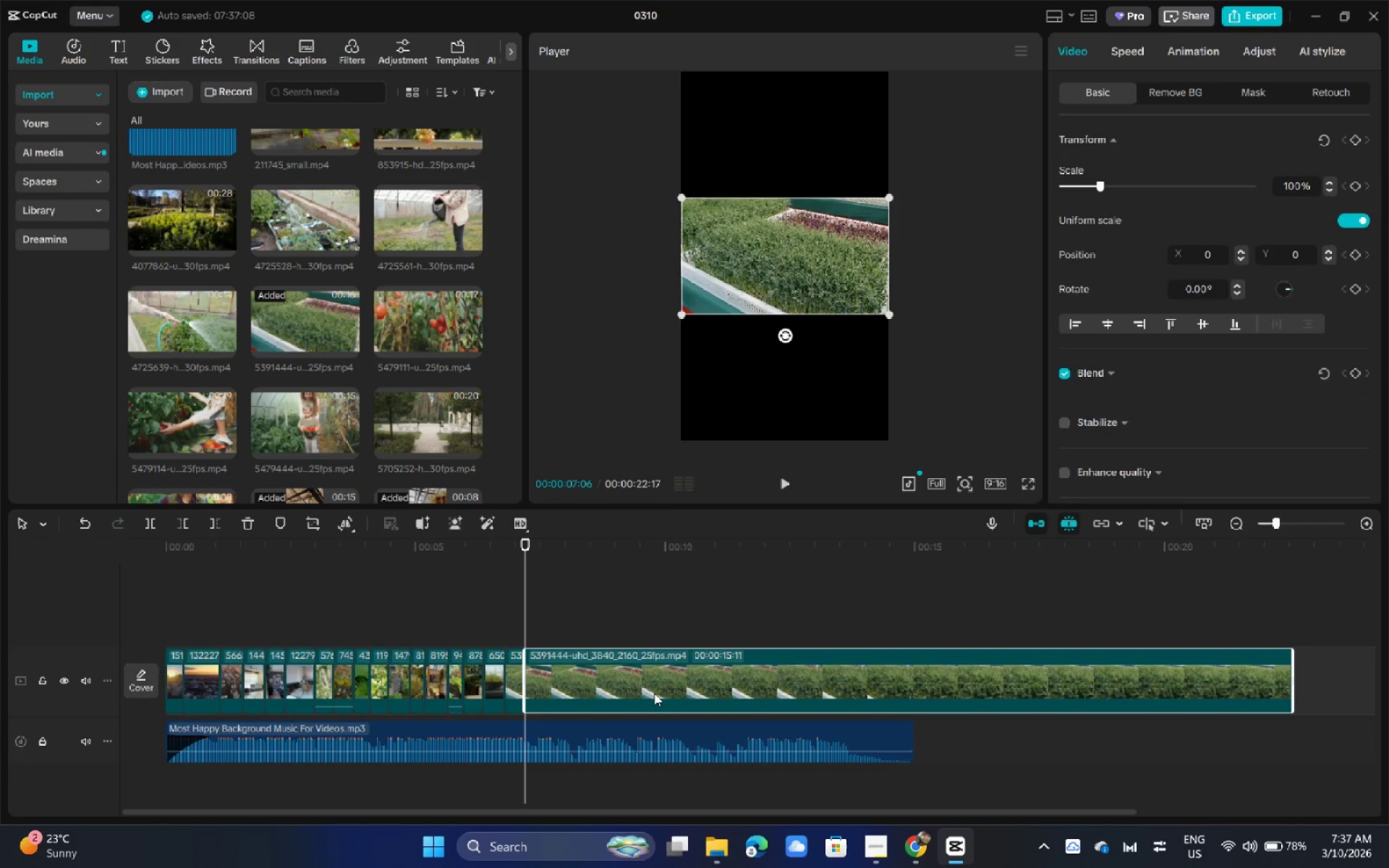 
left_click([654, 693])
 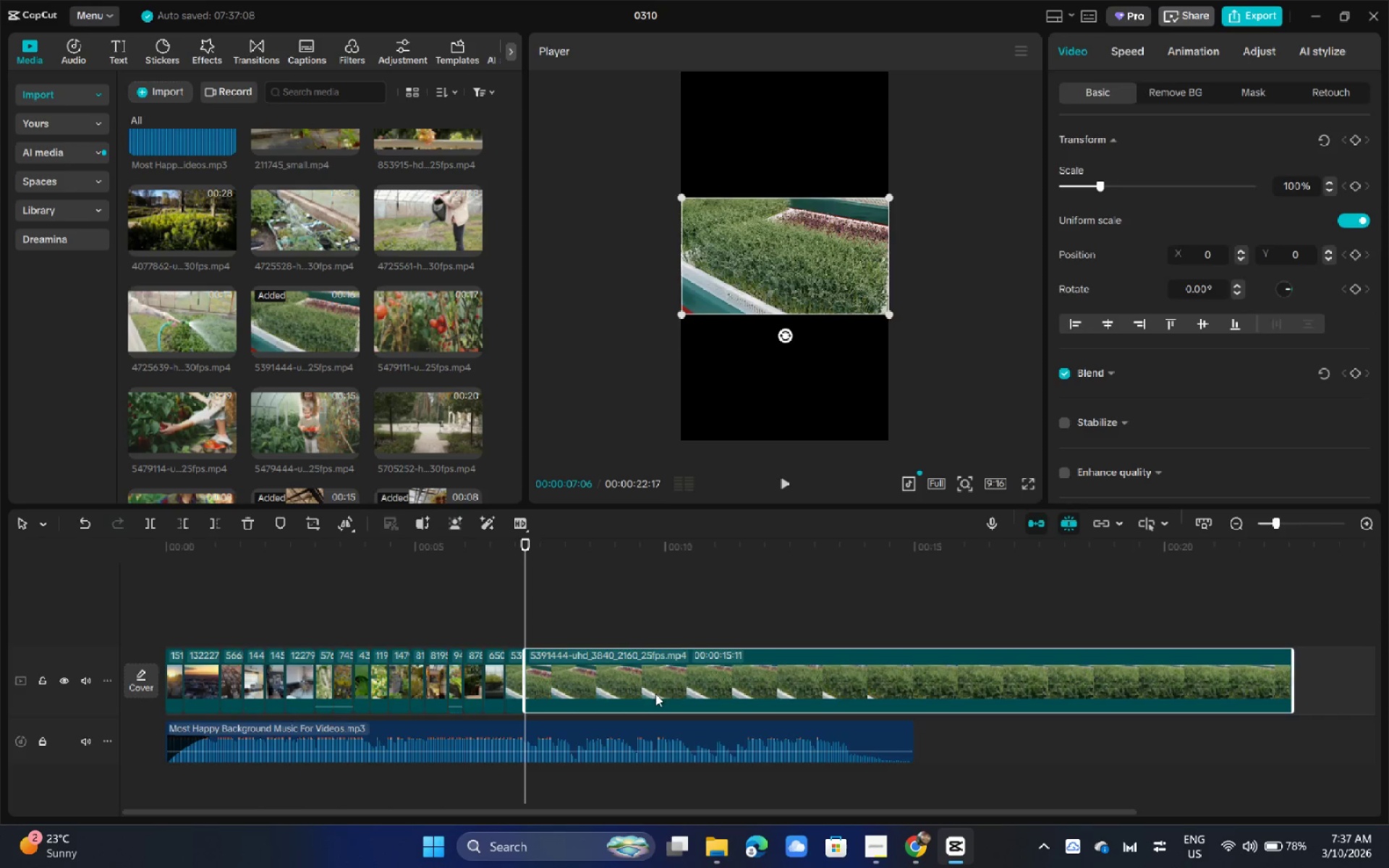 
key(Backspace)
 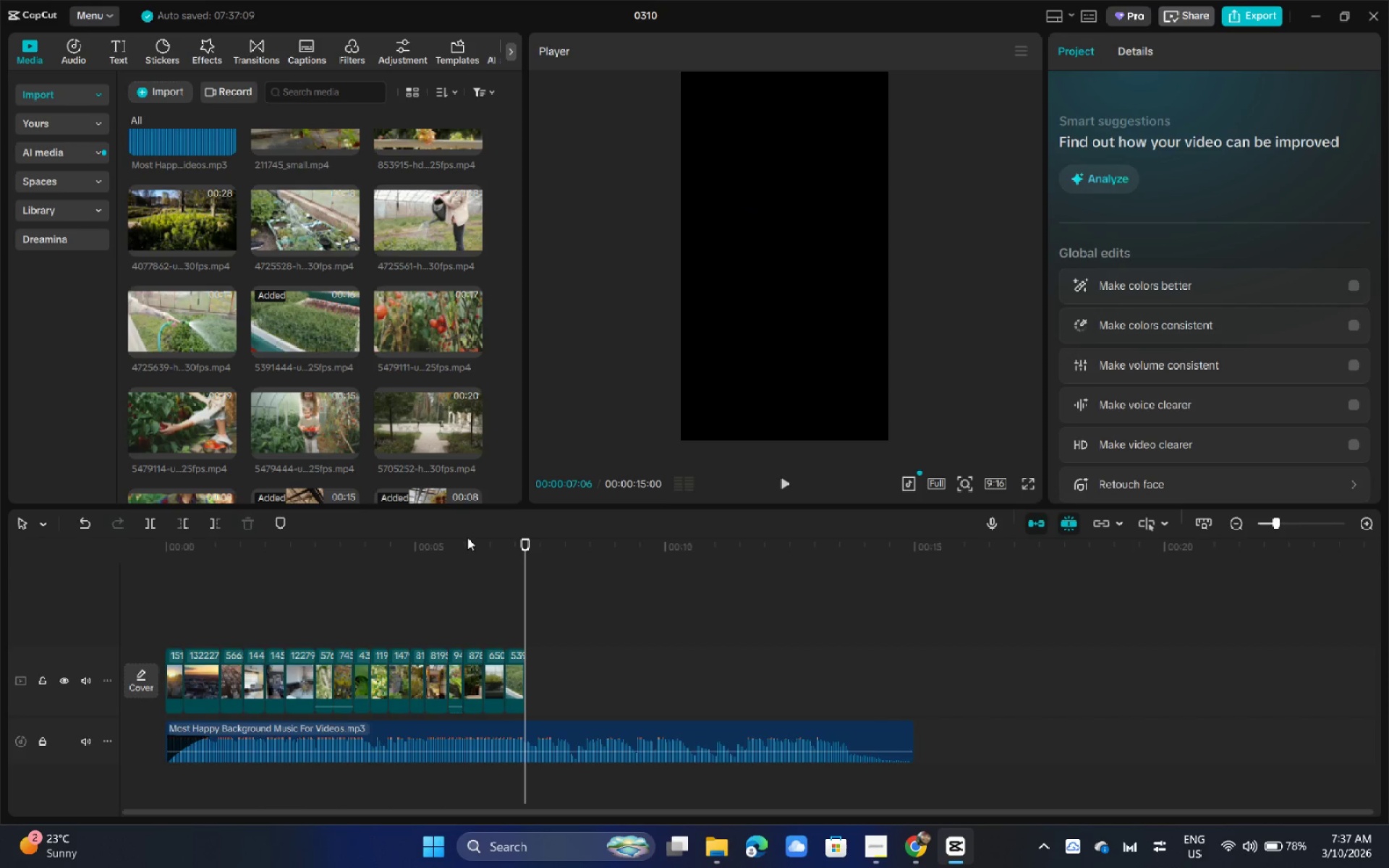 
left_click_drag(start_coordinate=[462, 535], to_coordinate=[425, 544])
 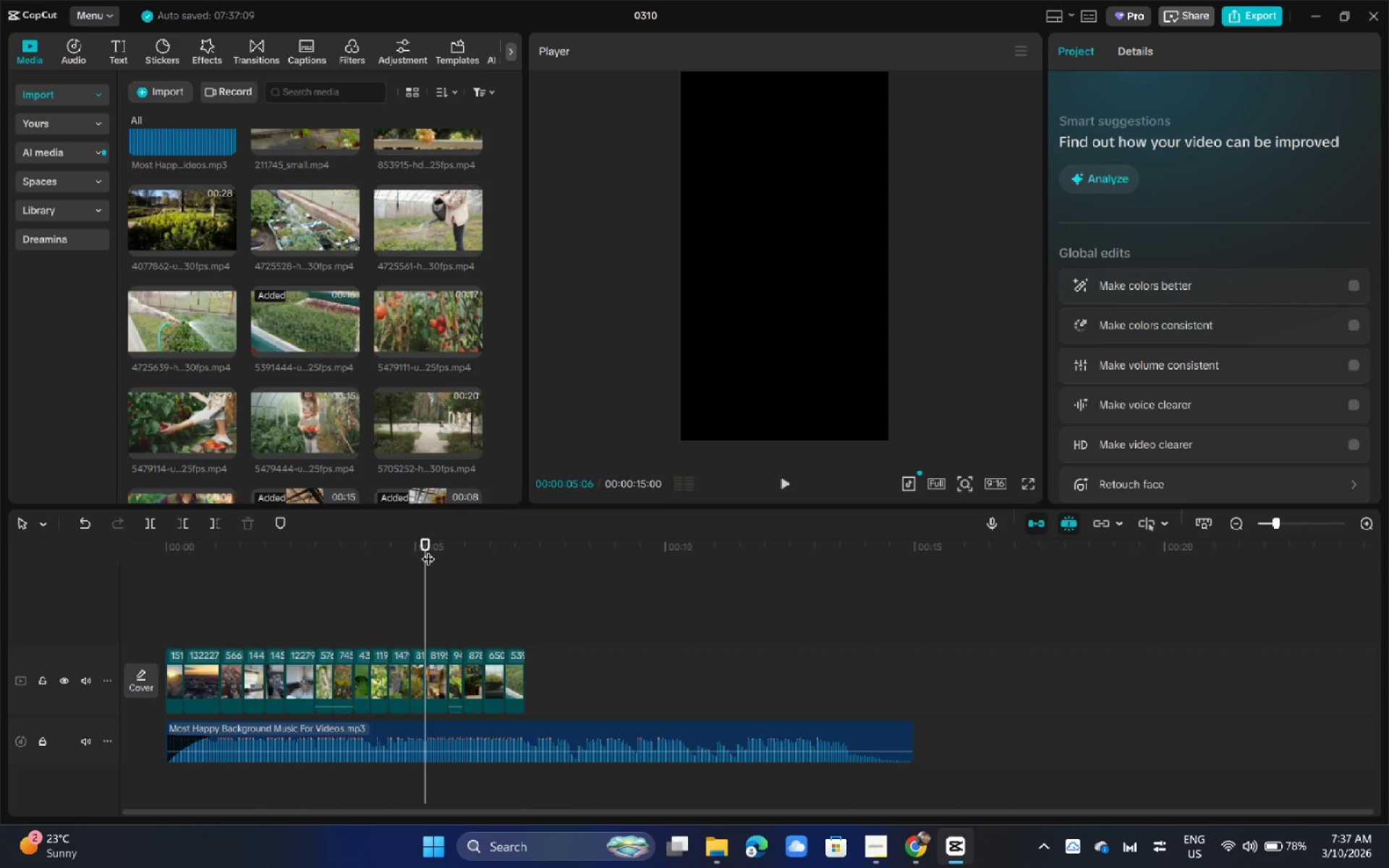 
key(Space)
 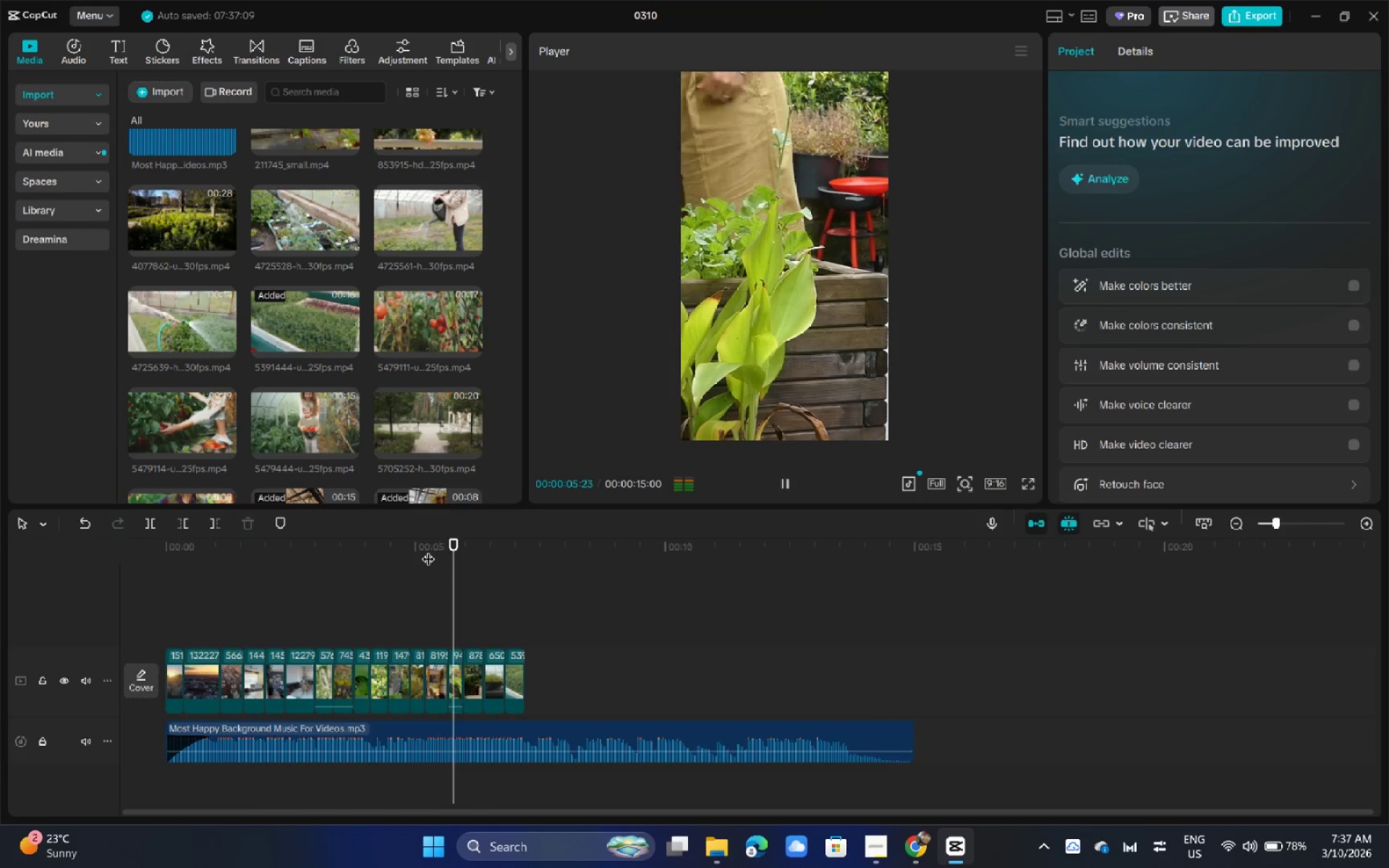 
key(Space)
 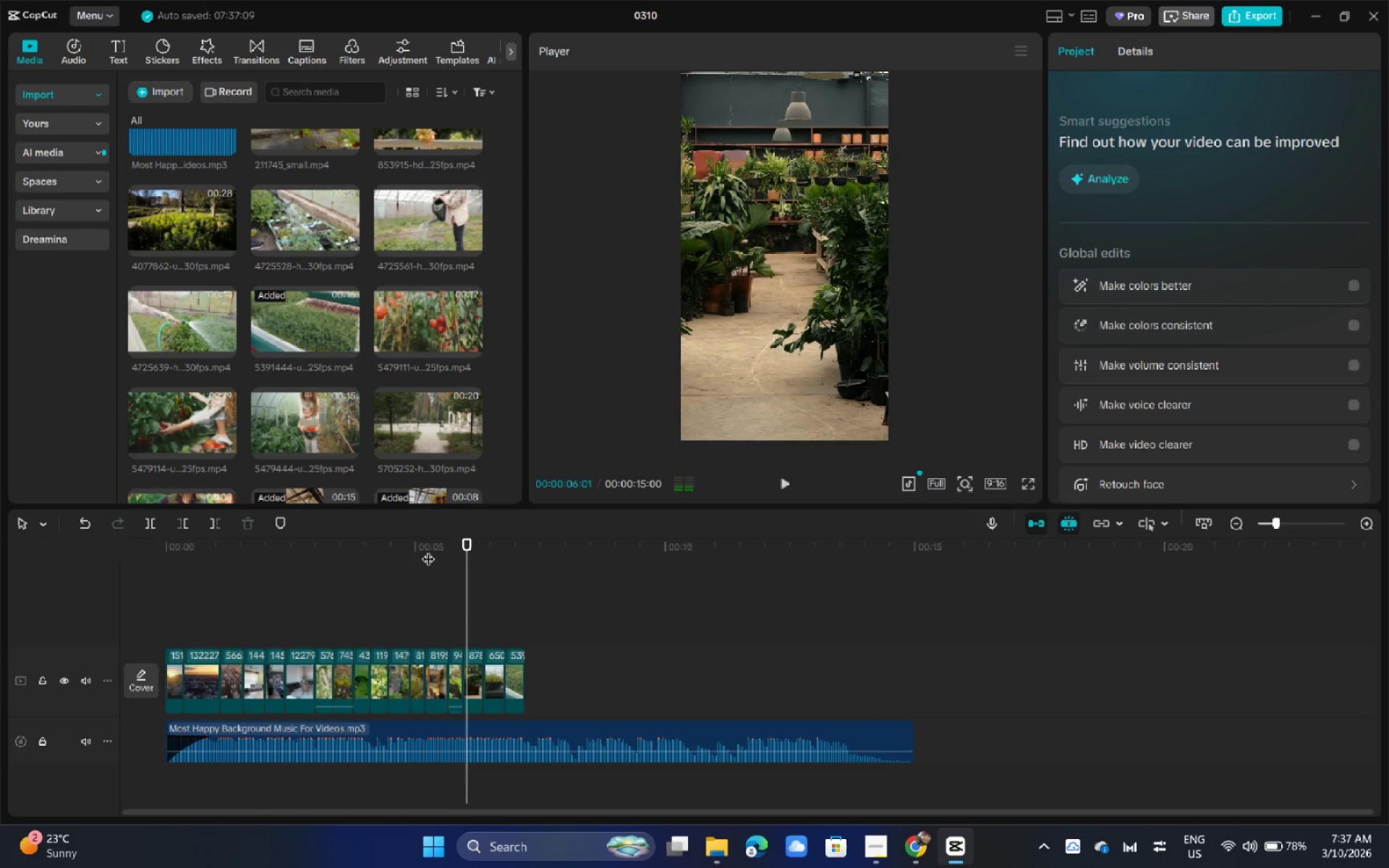 
key(Space)
 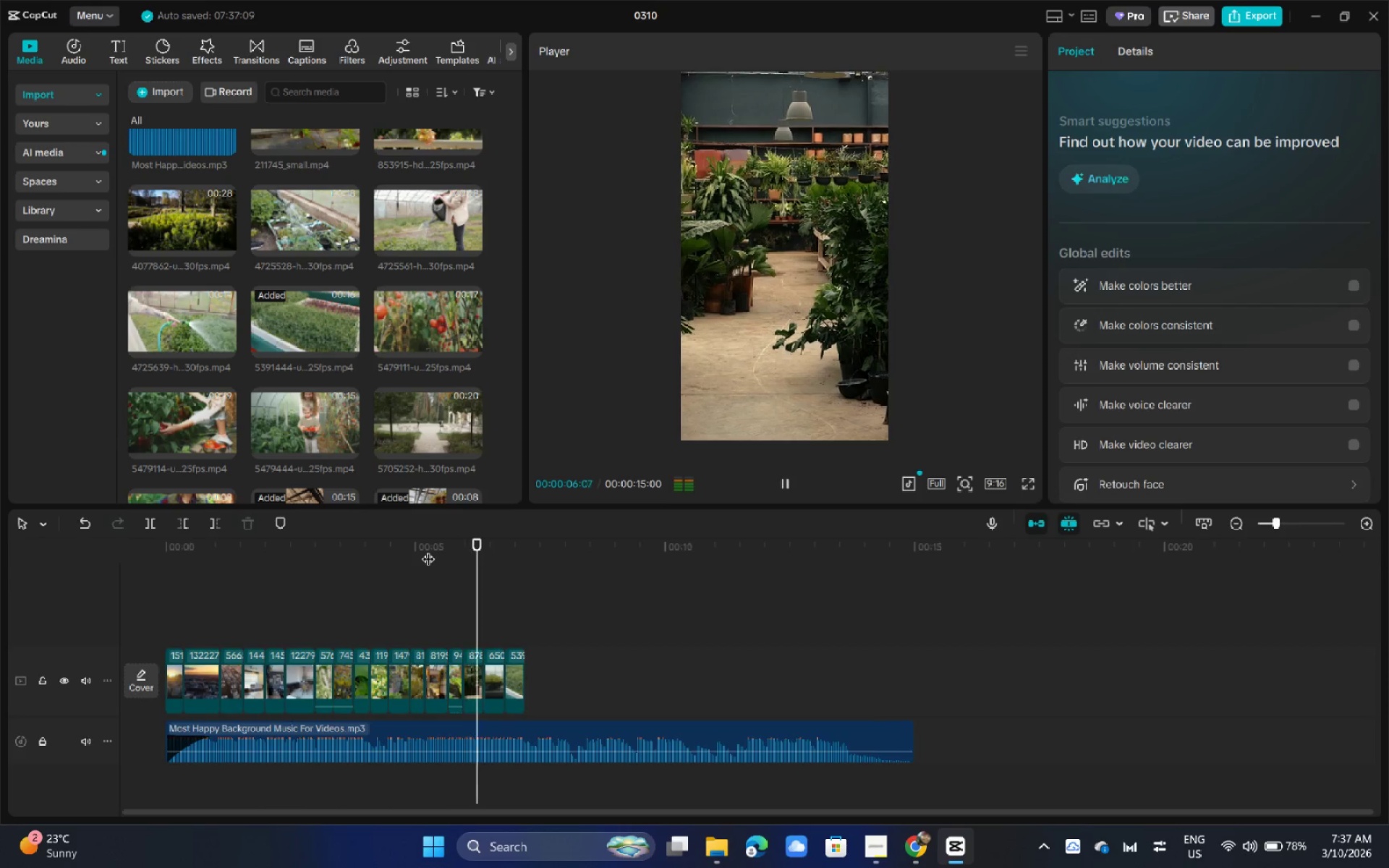 
key(Space)
 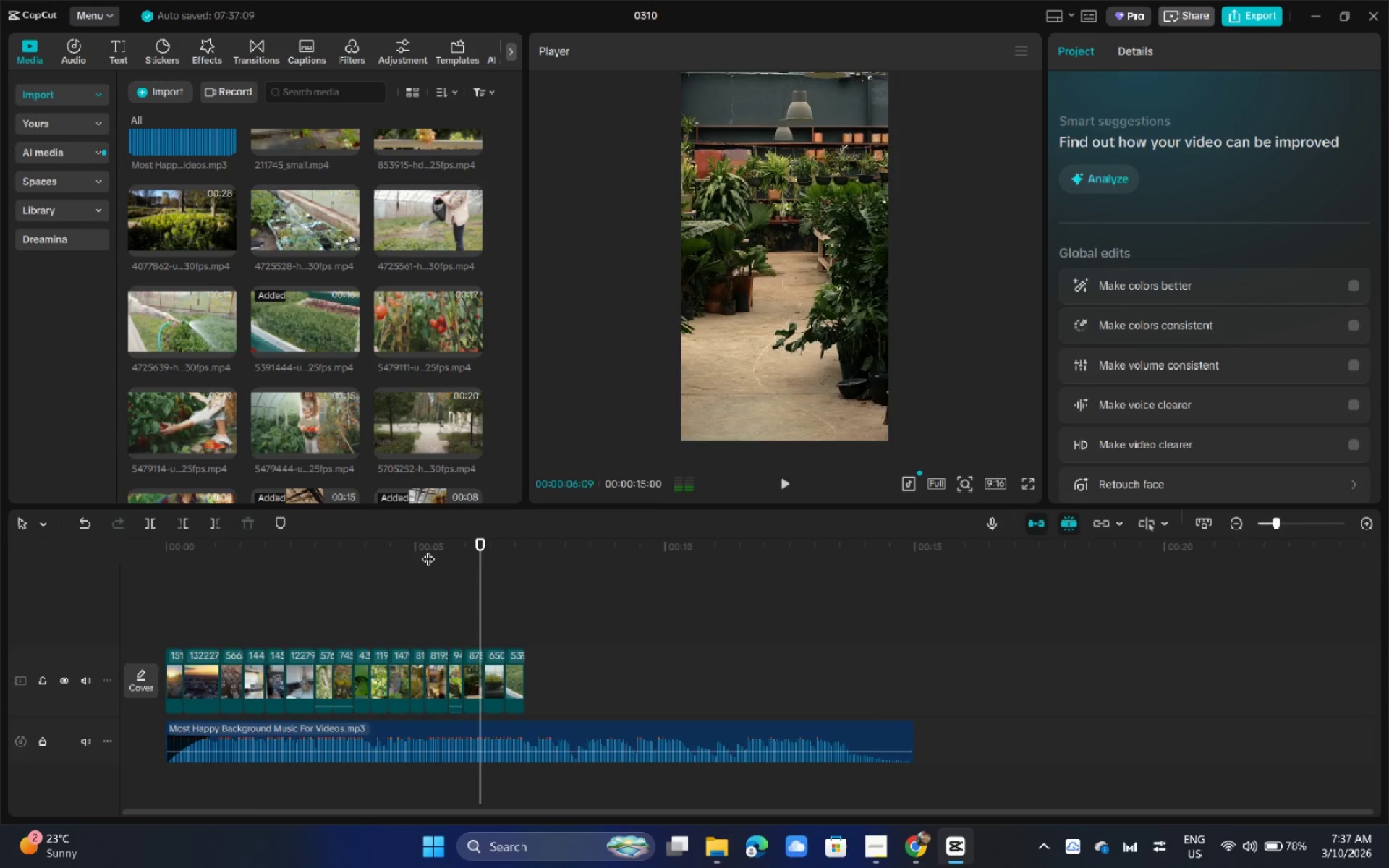 
key(Space)
 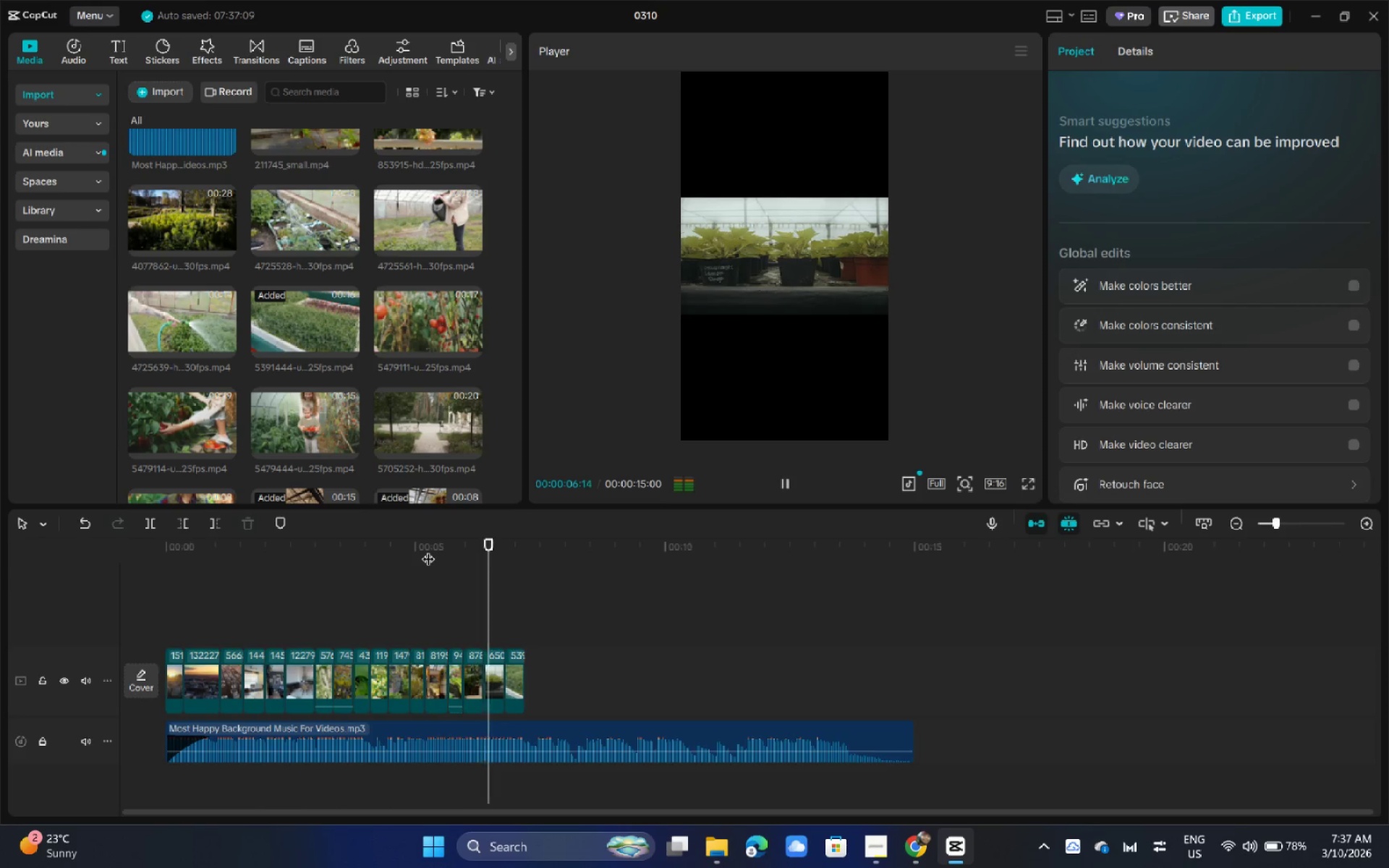 
key(Space)
 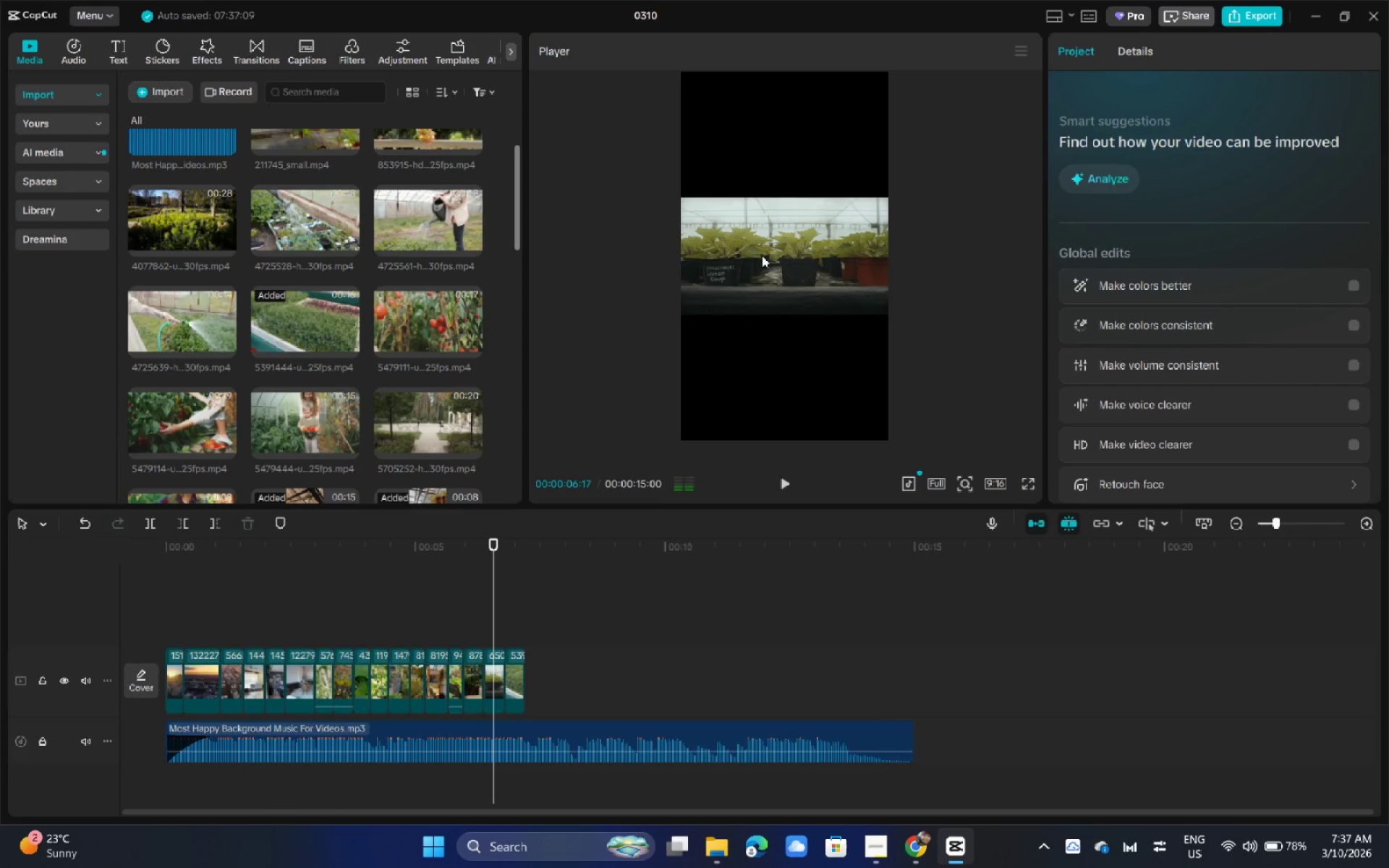 
left_click([755, 251])
 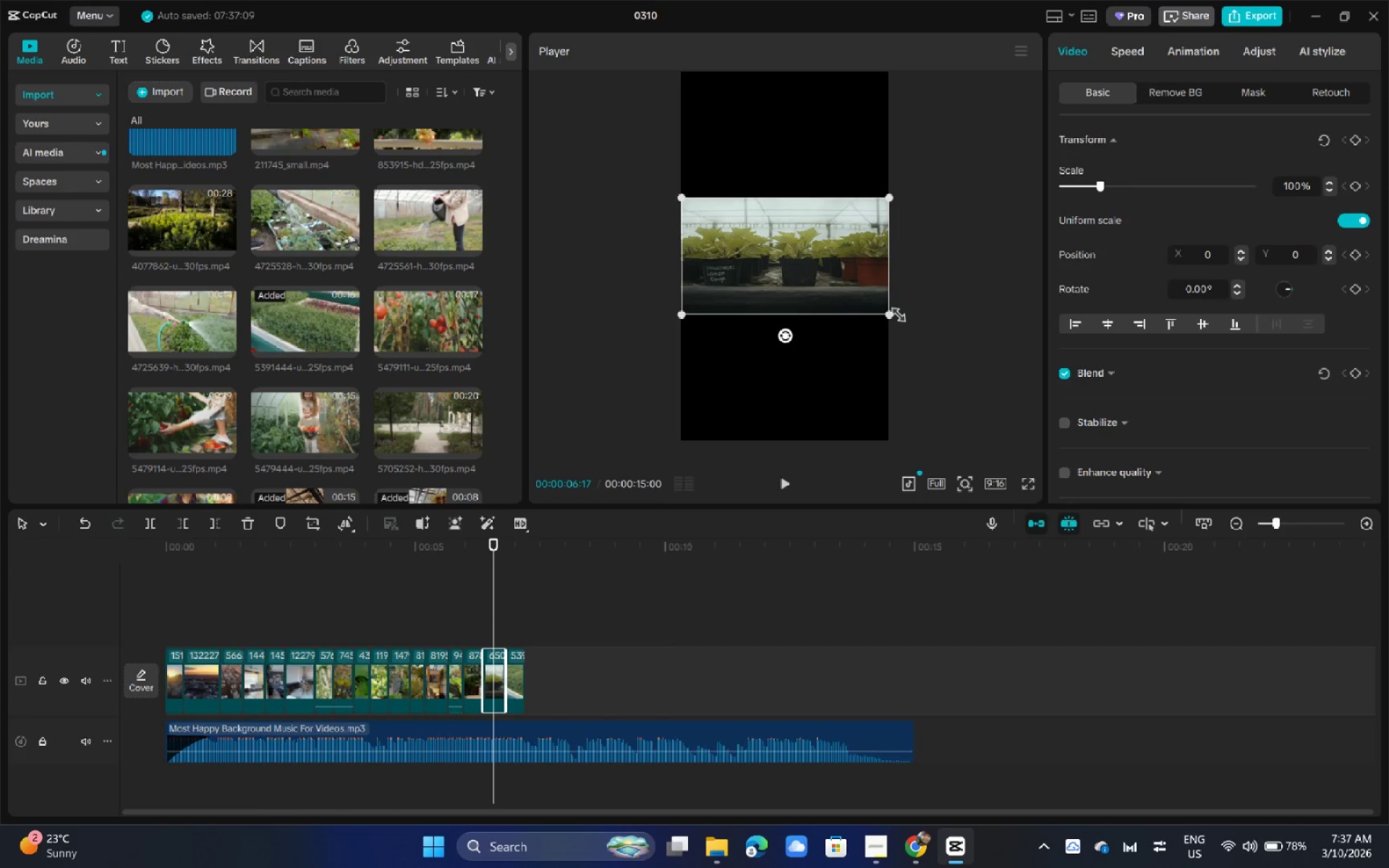 
left_click_drag(start_coordinate=[889, 315], to_coordinate=[1146, 621])
 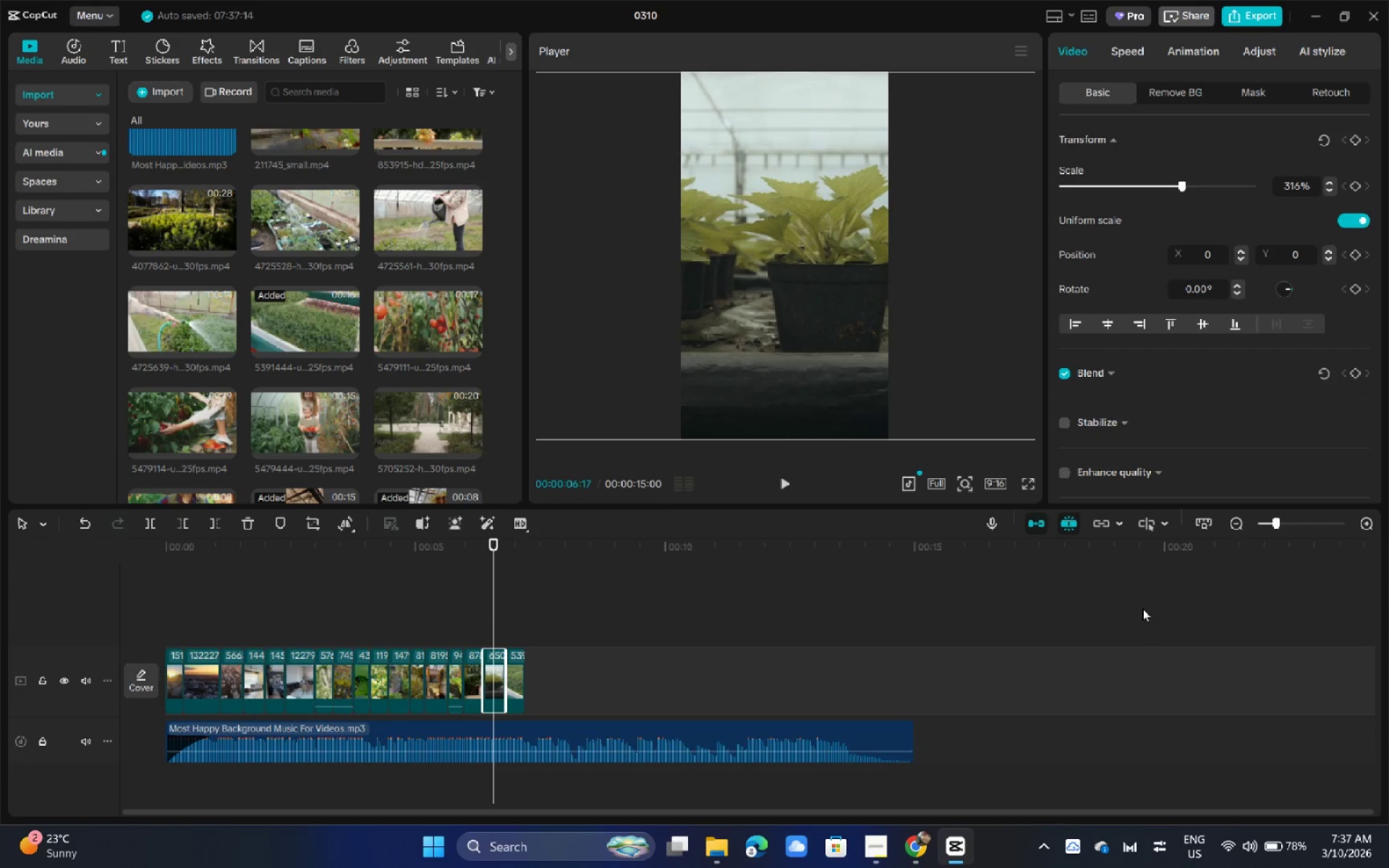 
key(Space)
 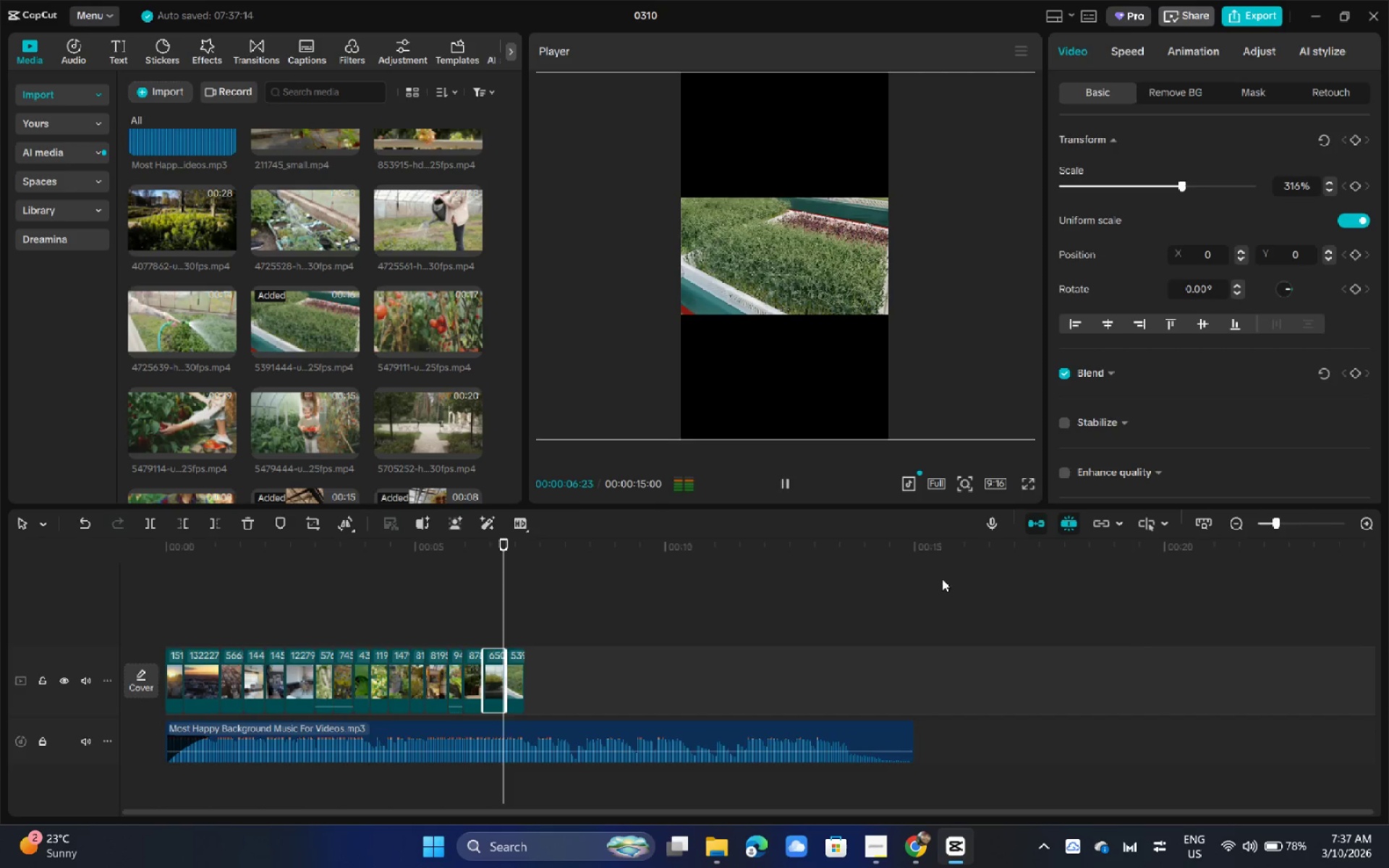 
key(Space)
 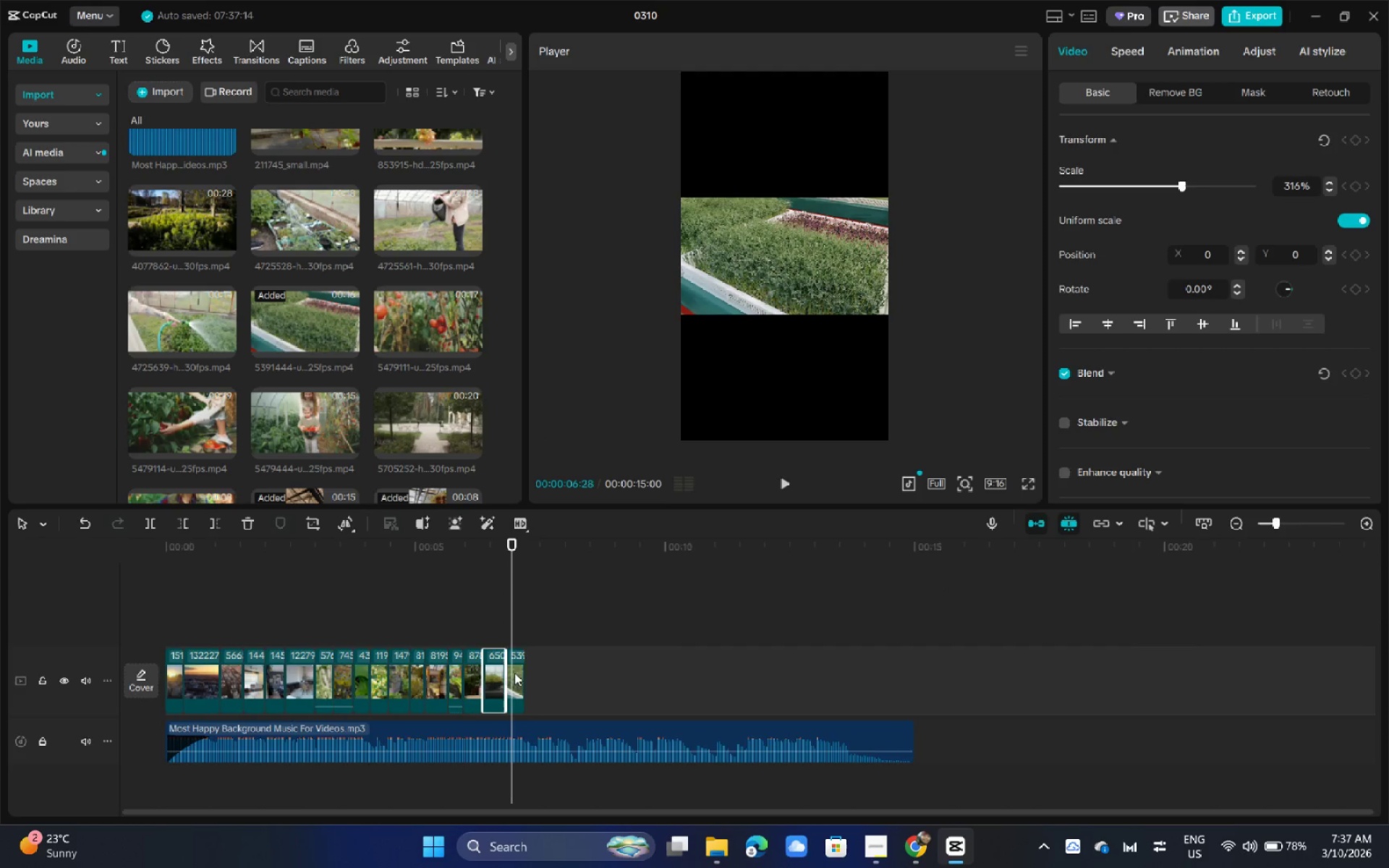 
left_click([812, 278])
 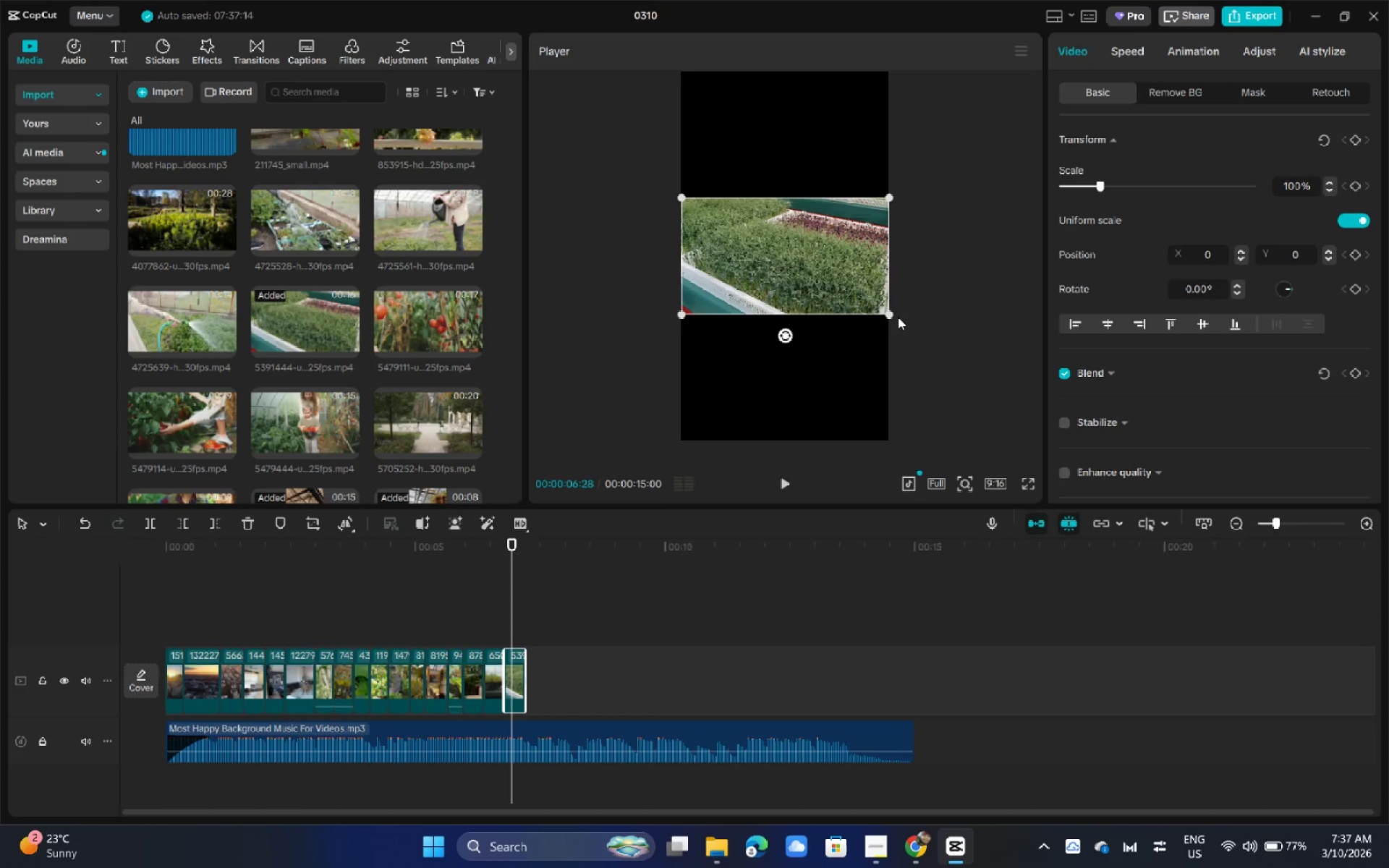 
left_click_drag(start_coordinate=[893, 315], to_coordinate=[1187, 616])
 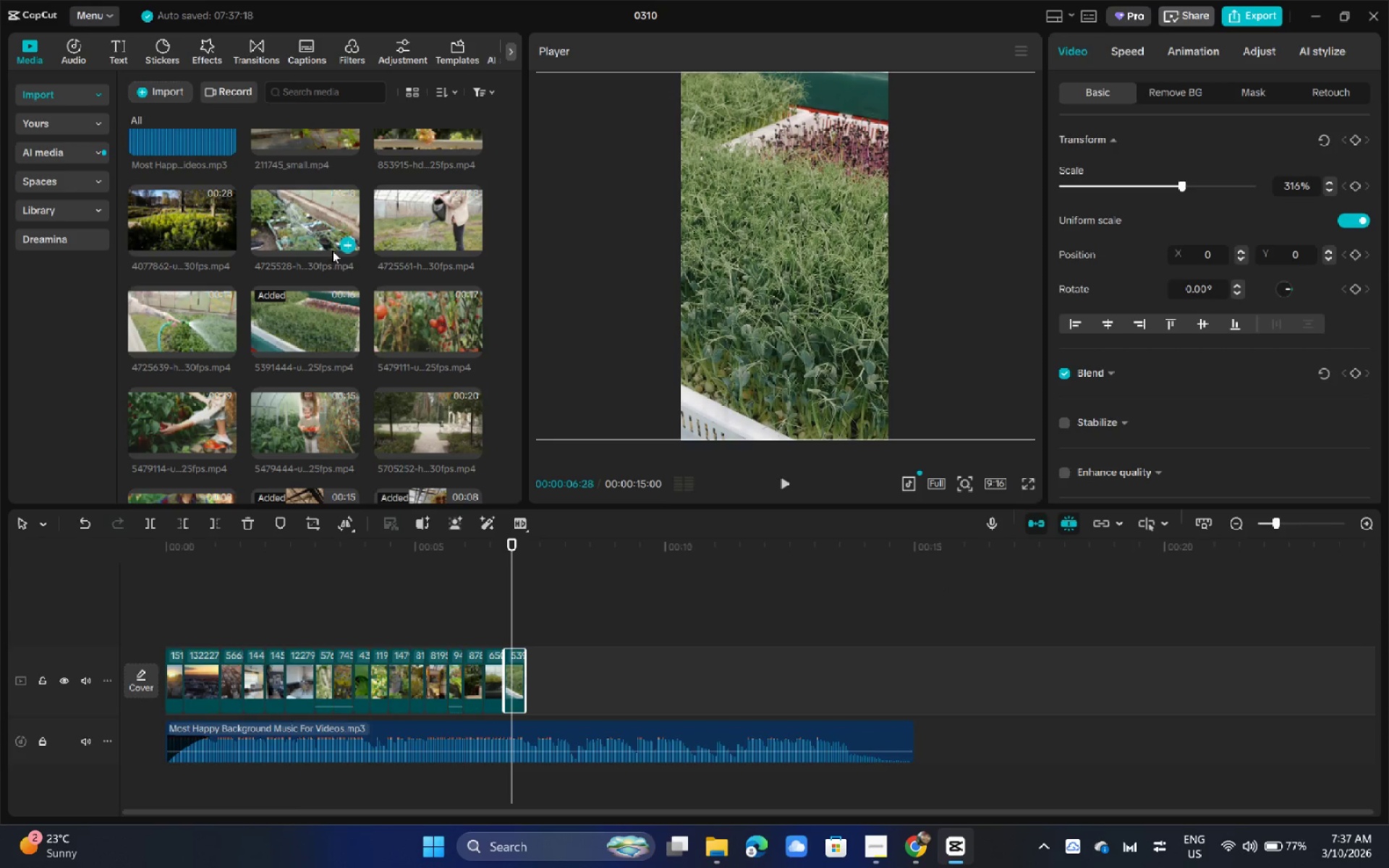 
left_click([184, 232])
 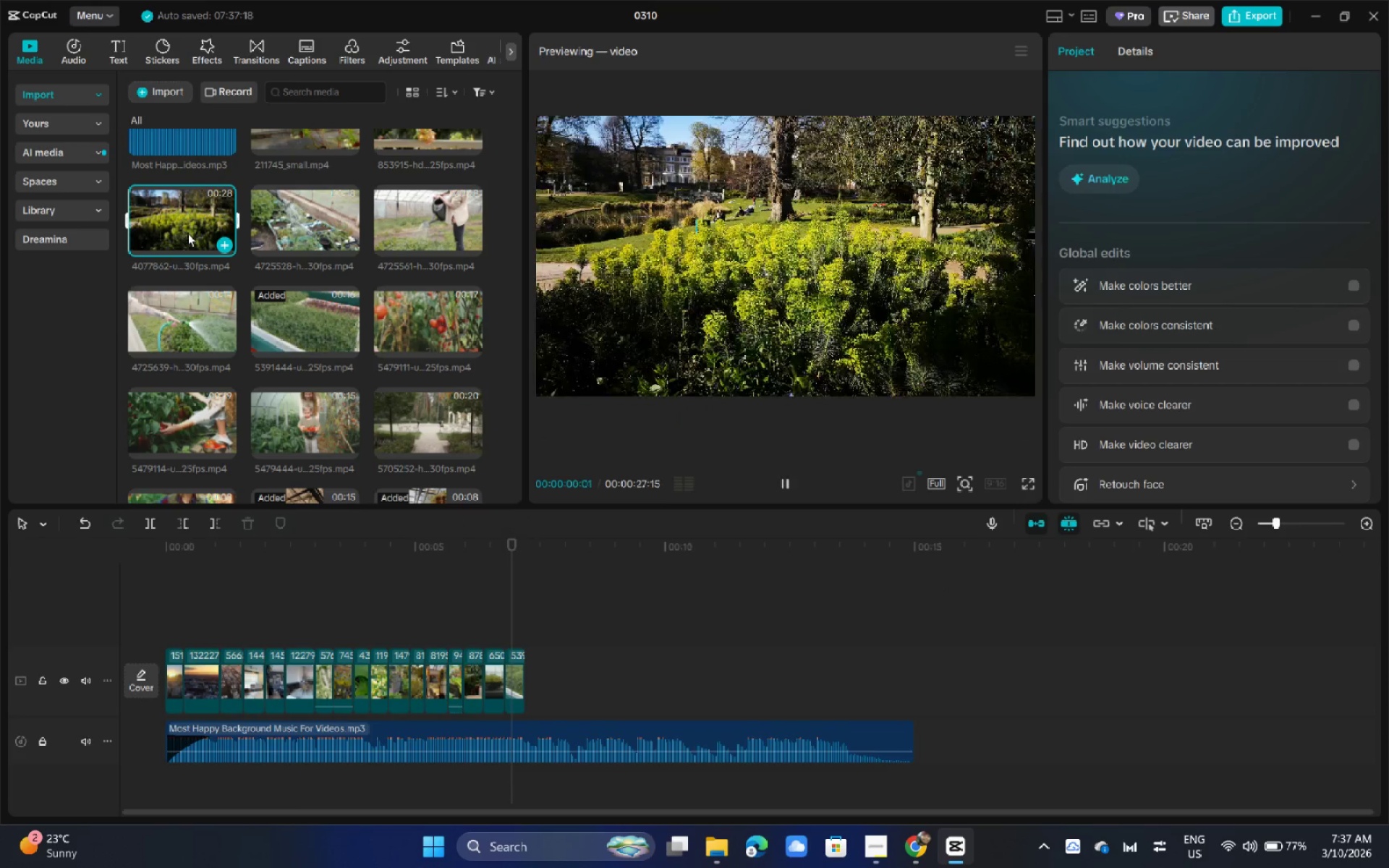 
scroll: coordinate [245, 255], scroll_direction: up, amount: 3.0
 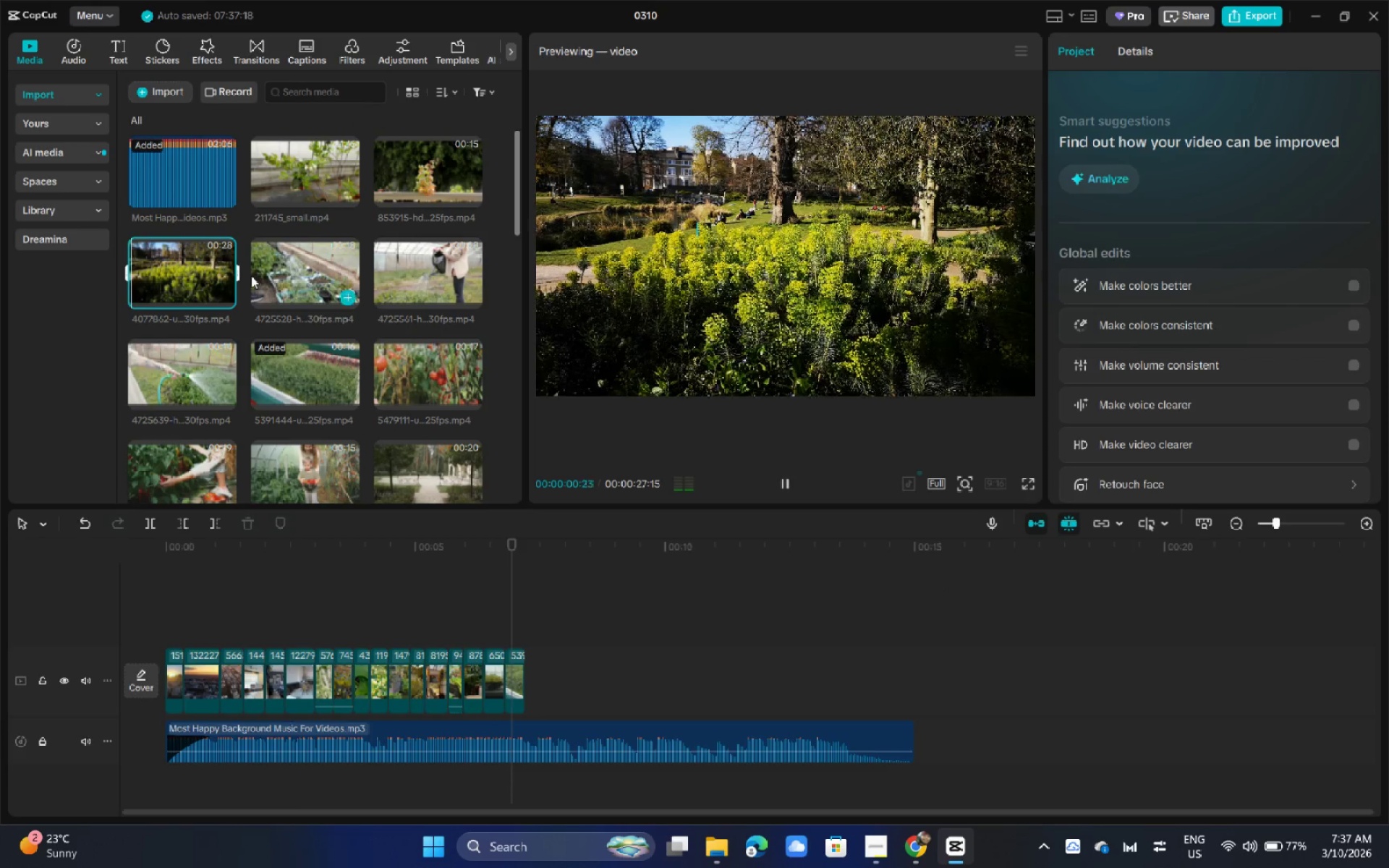 
scroll: coordinate [174, 286], scroll_direction: down, amount: 7.0
 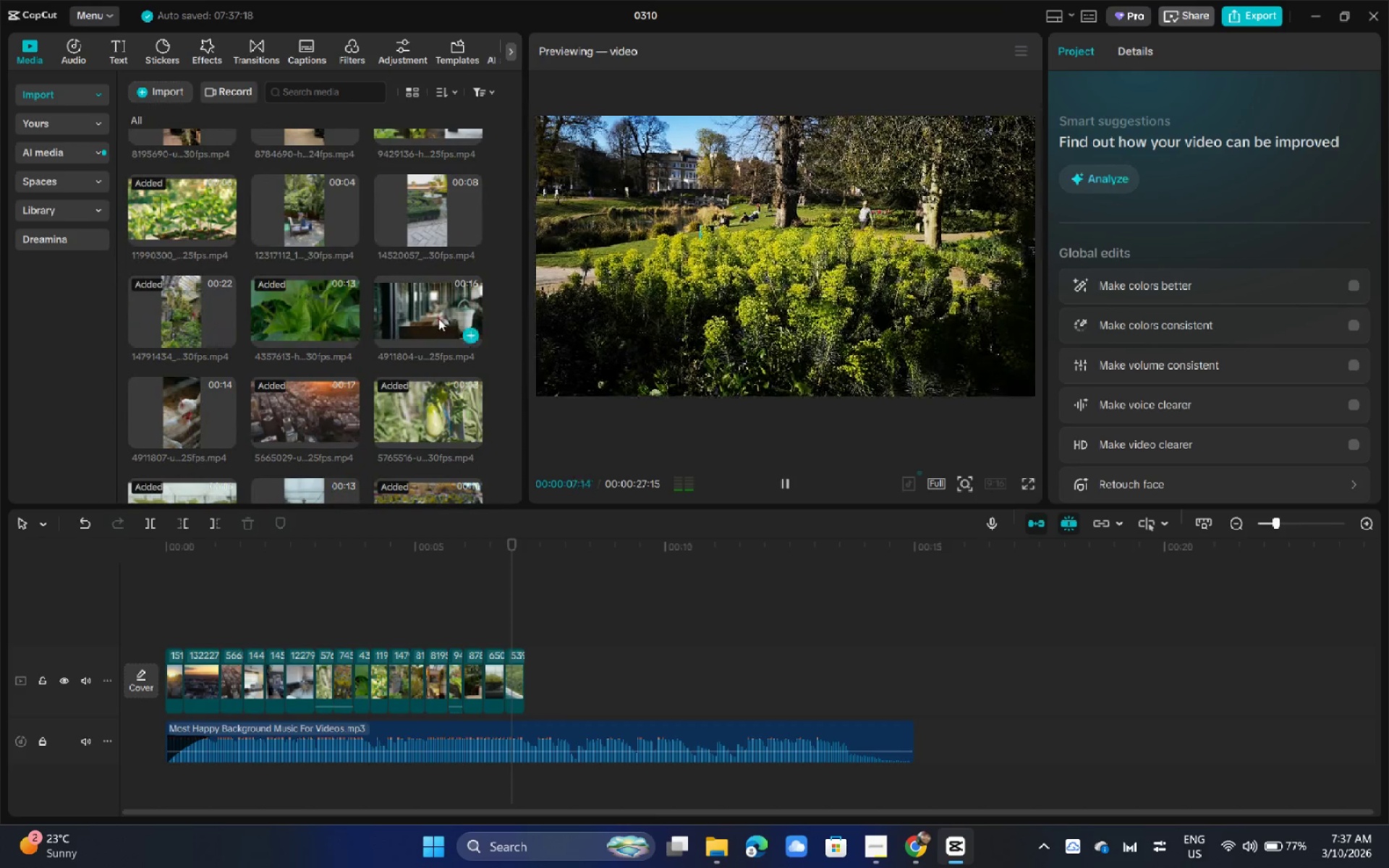 
left_click_drag(start_coordinate=[428, 310], to_coordinate=[539, 699])
 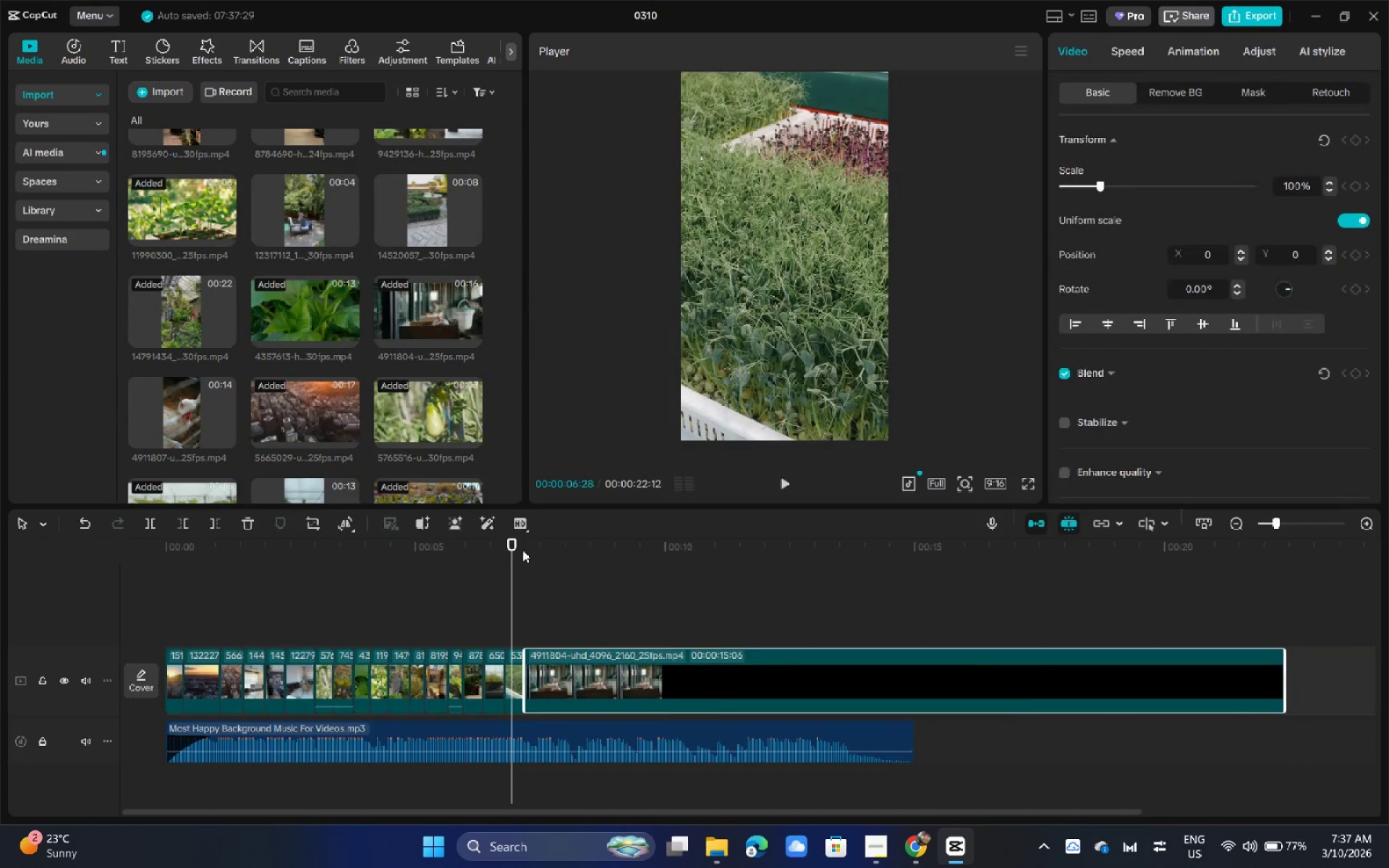 
key(Space)
 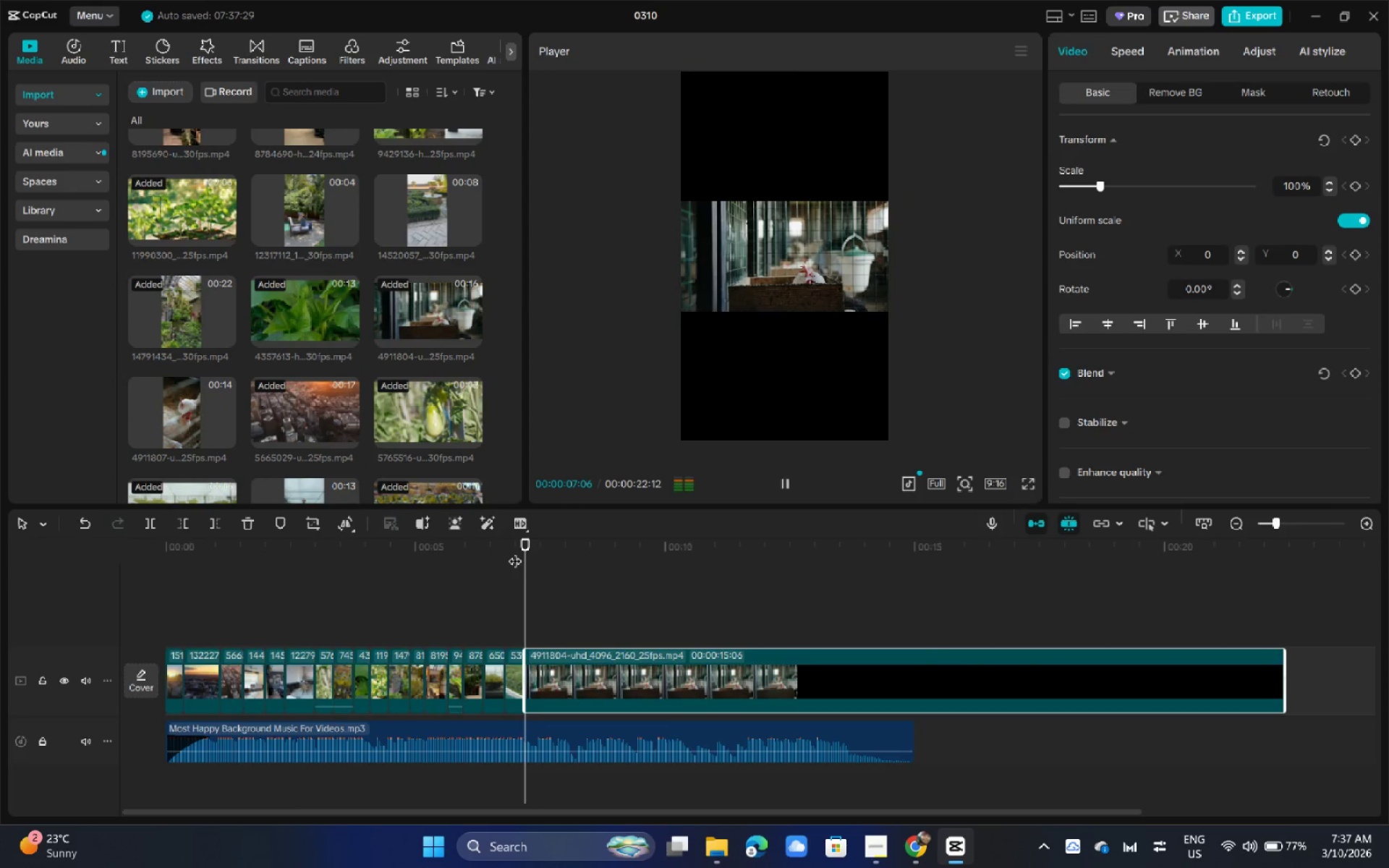 
key(Space)
 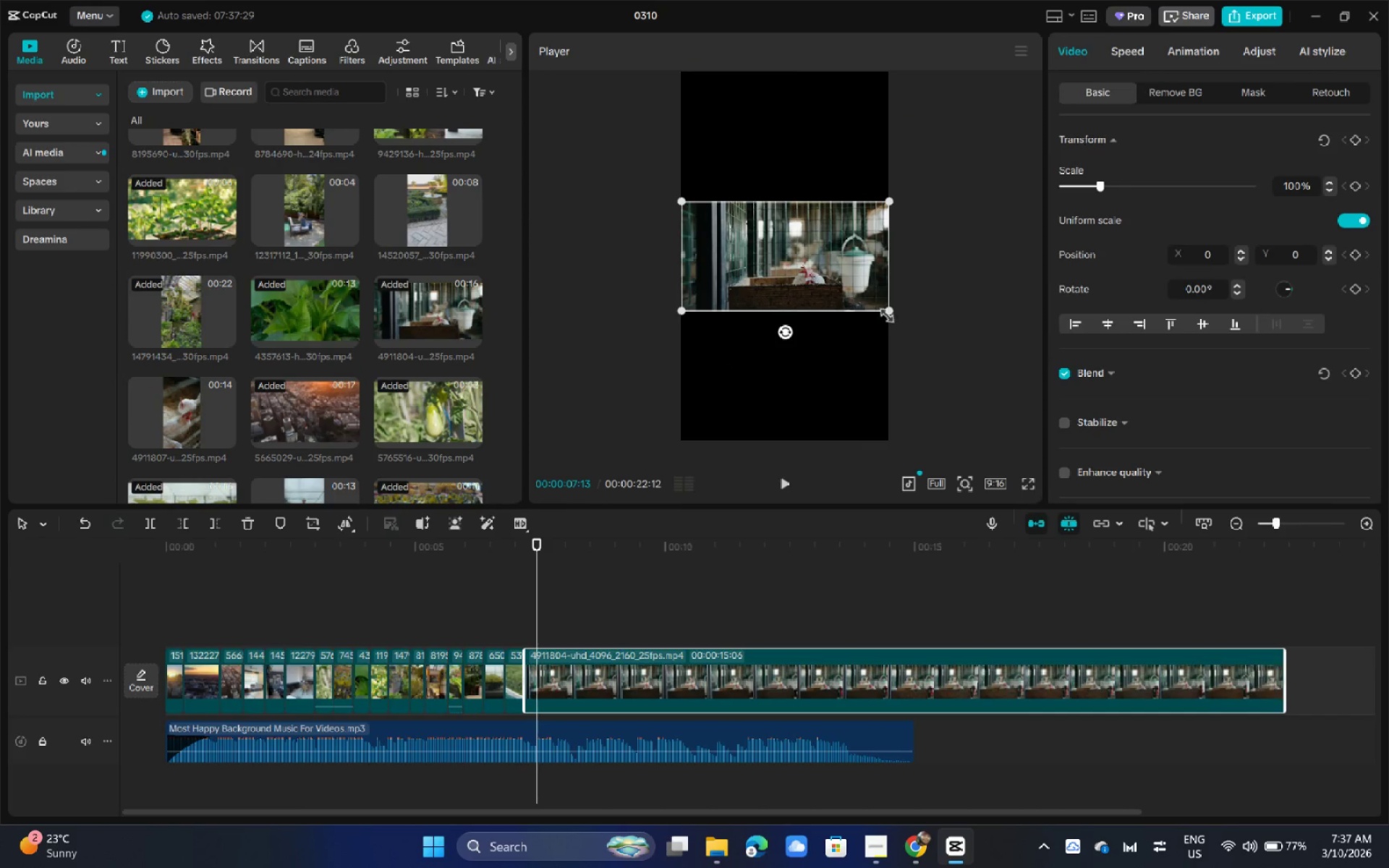 
left_click_drag(start_coordinate=[888, 310], to_coordinate=[1147, 666])
 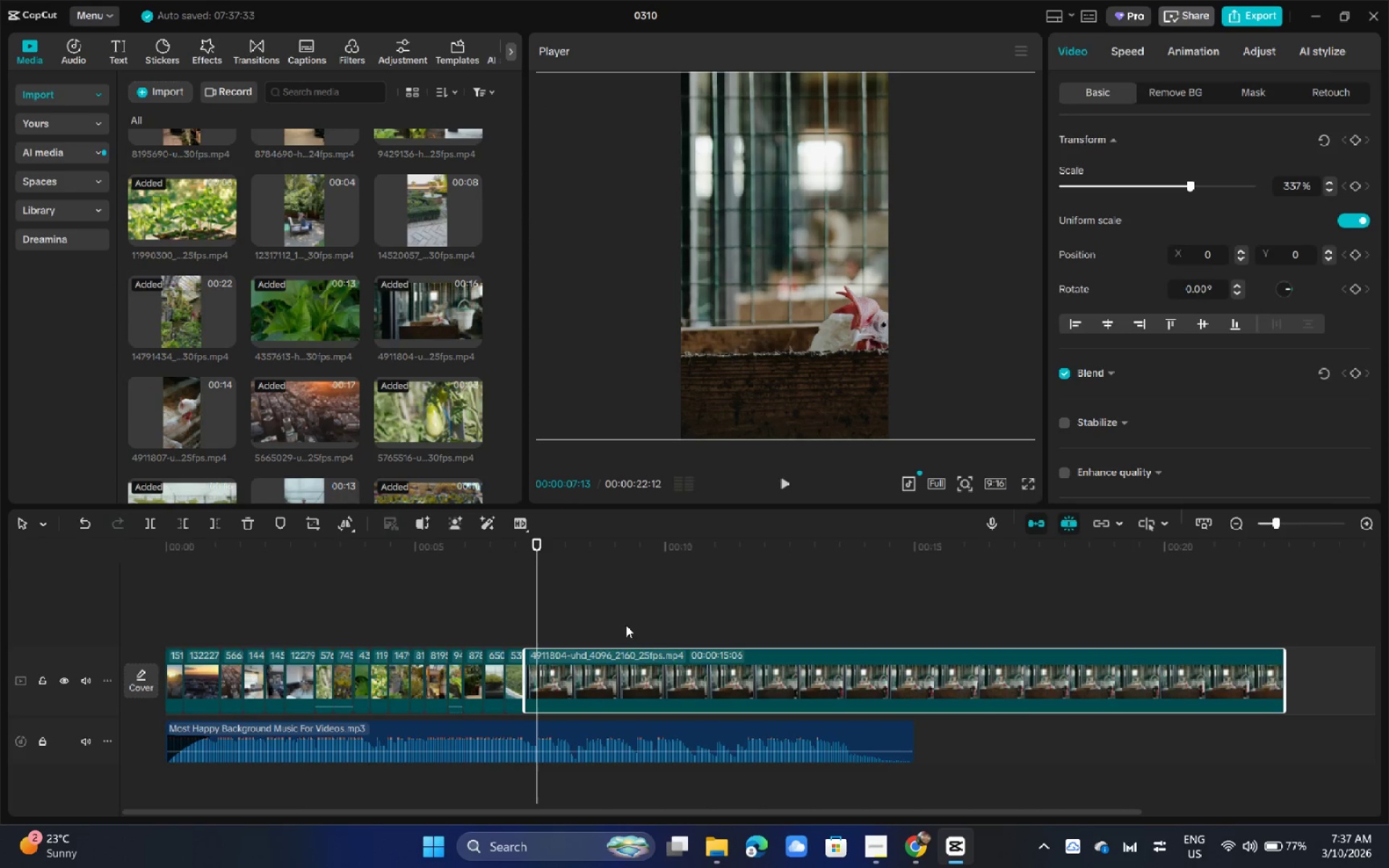 
key(Space)
 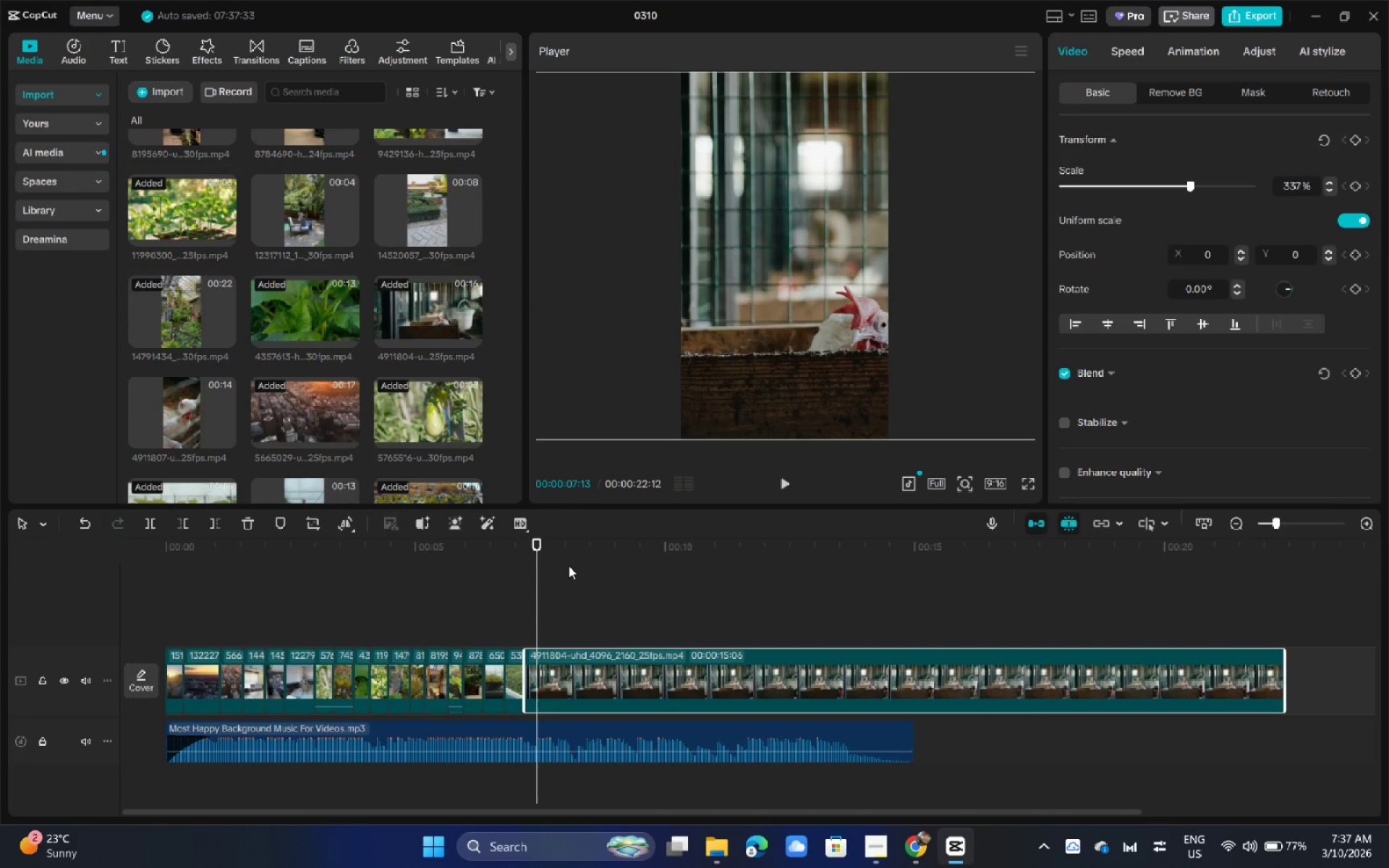 
key(Space)
 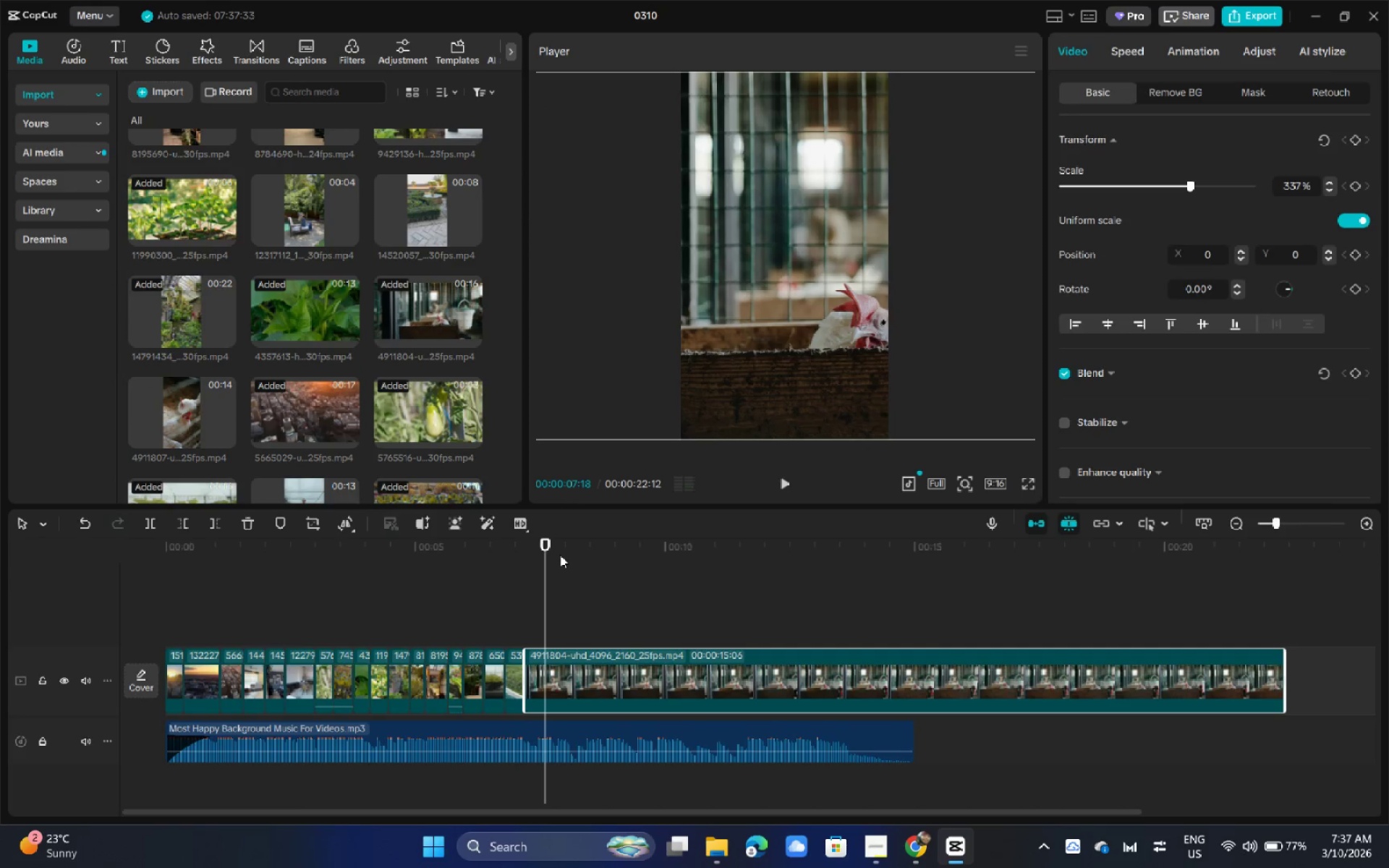 
key(Control+B)
 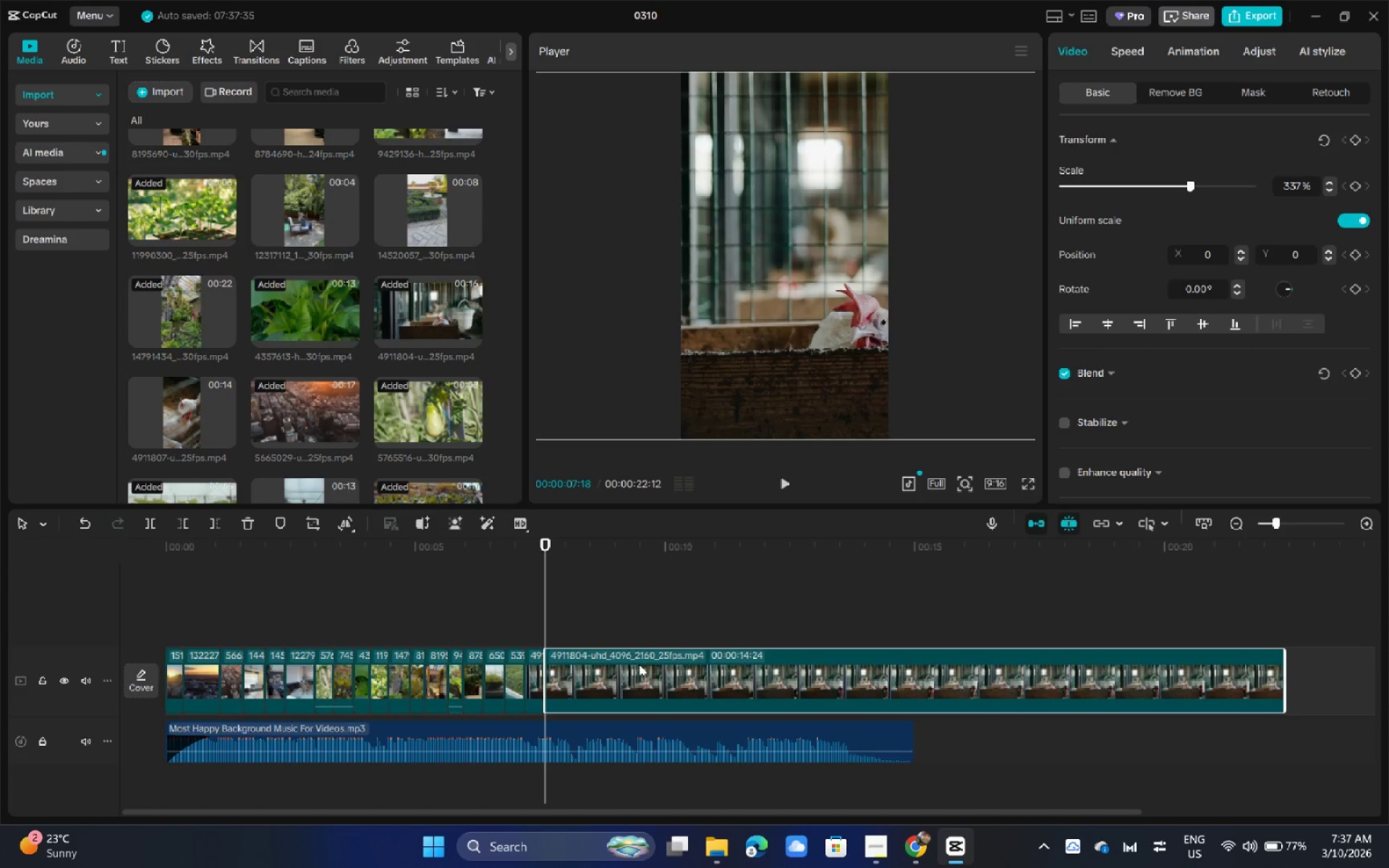 
left_click([639, 665])
 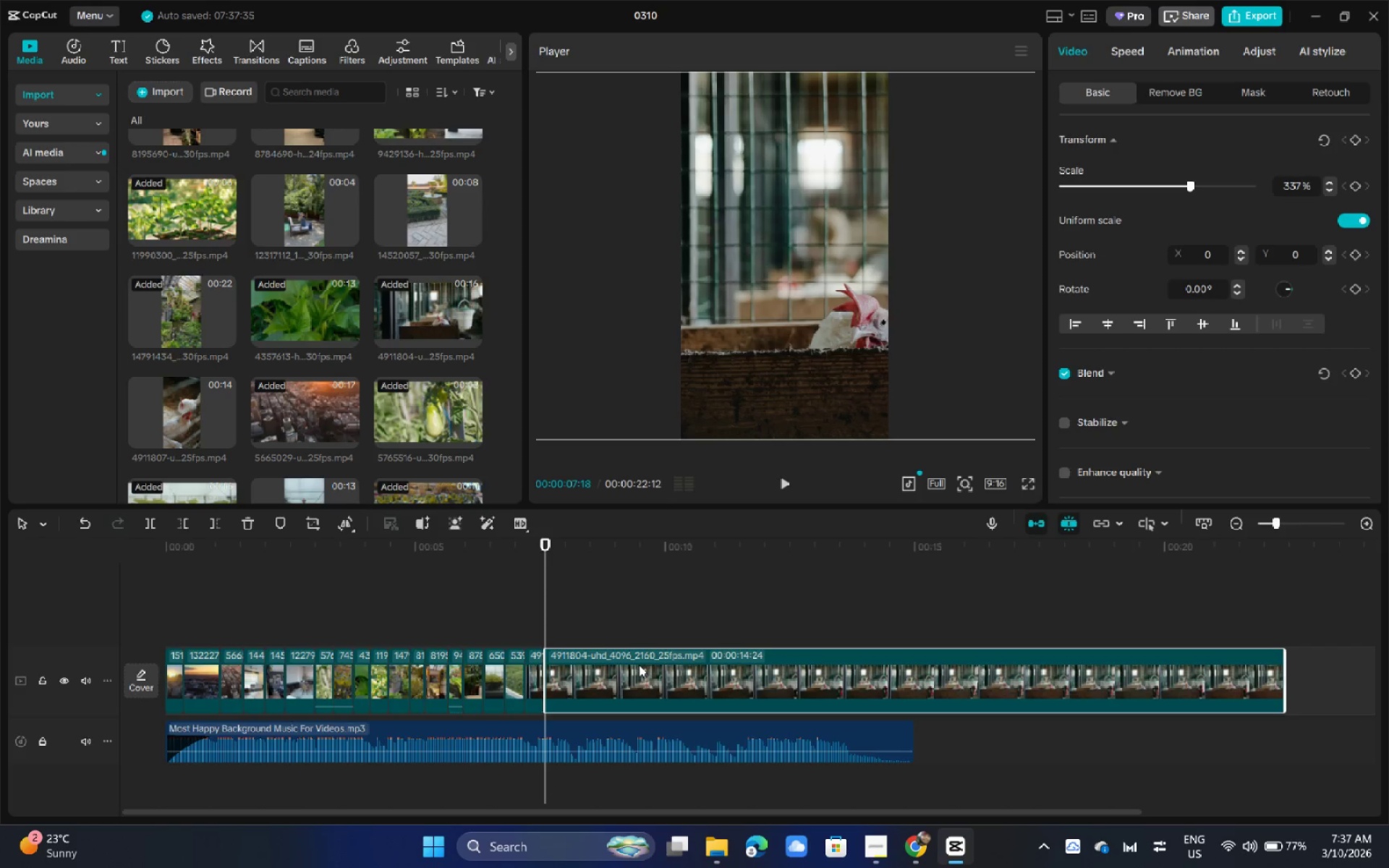 
key(Backspace)
 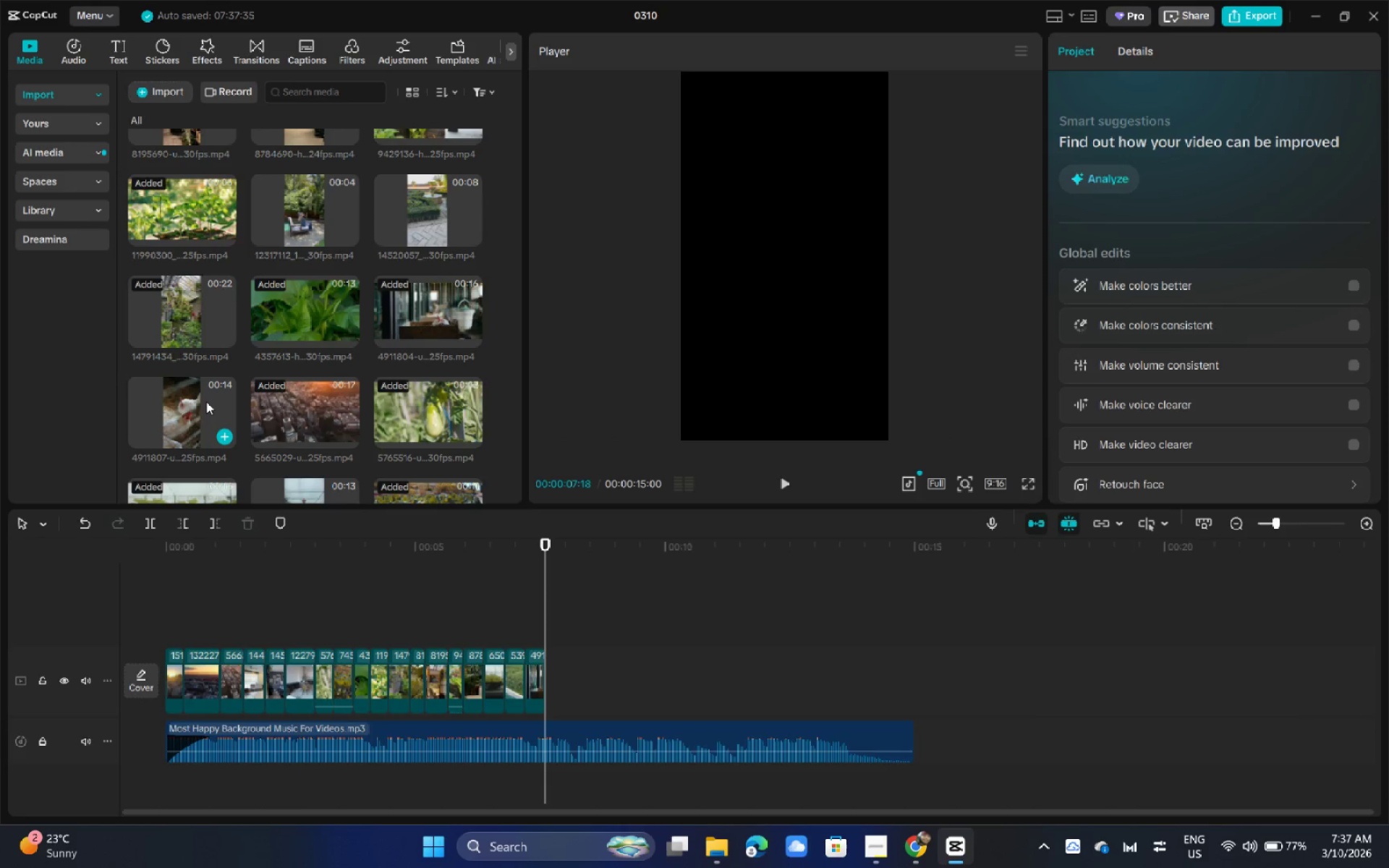 
left_click_drag(start_coordinate=[178, 403], to_coordinate=[564, 691])
 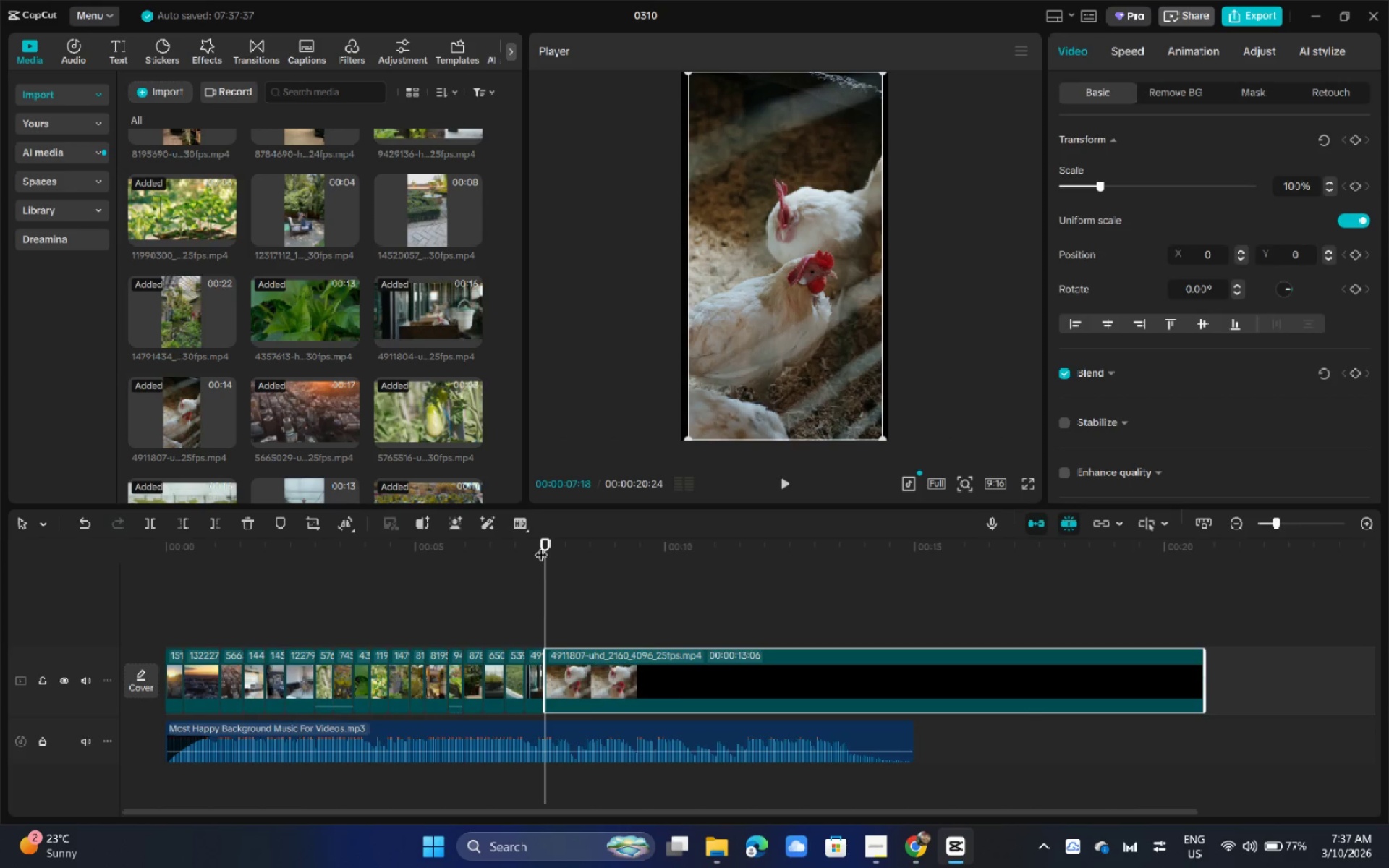 
left_click_drag(start_coordinate=[541, 542], to_coordinate=[557, 541])
 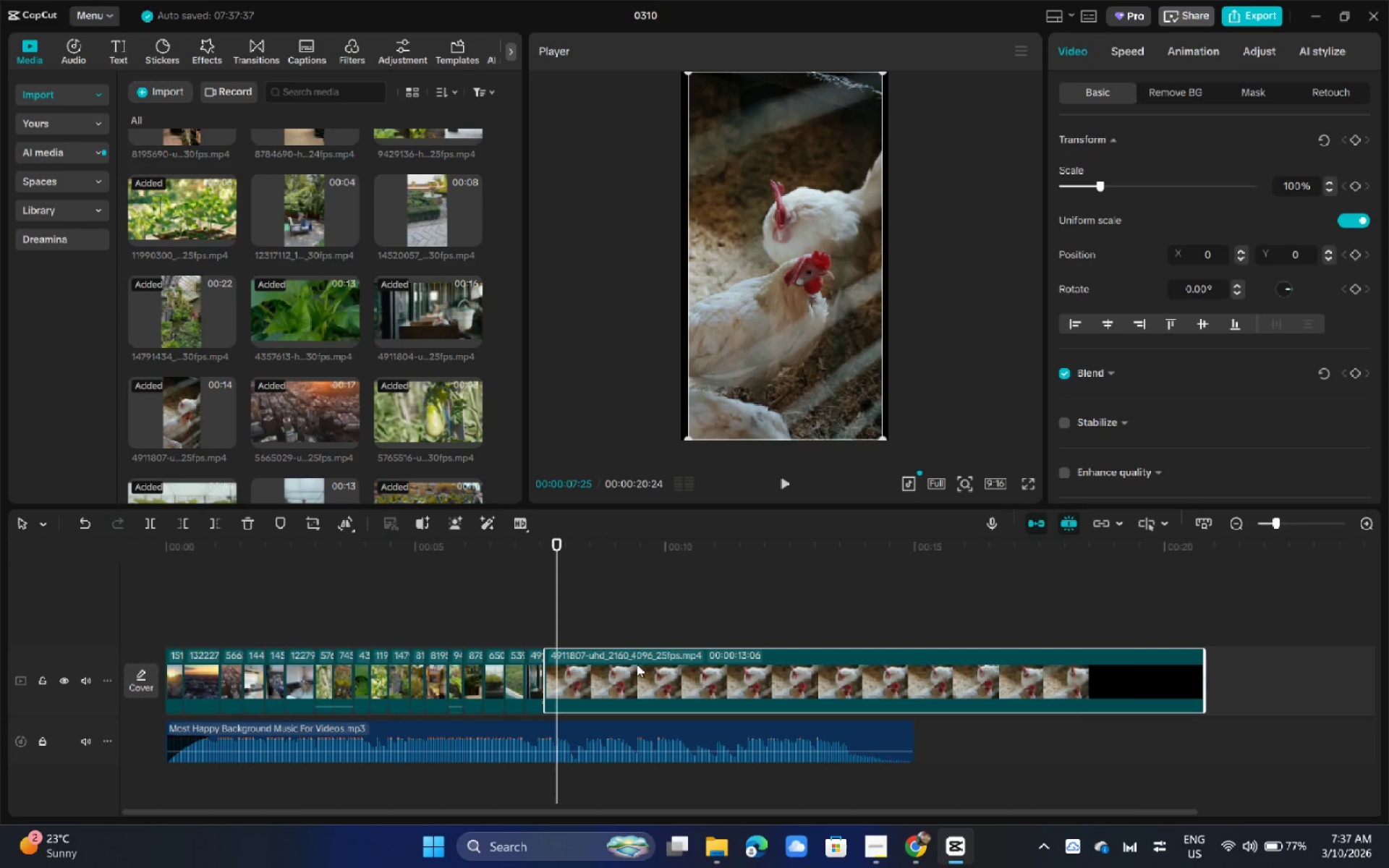 
left_click([637, 664])
 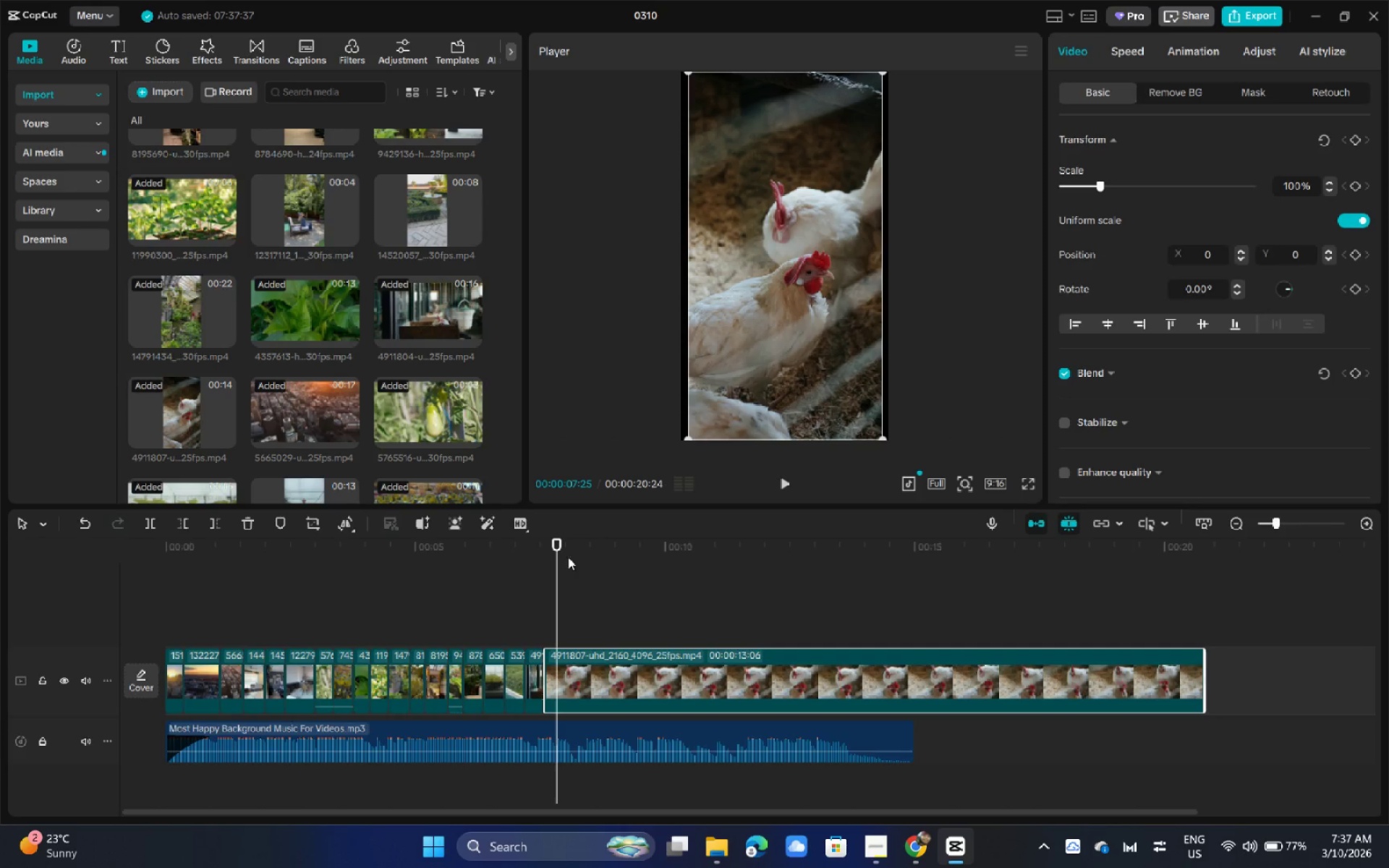 
left_click_drag(start_coordinate=[558, 538], to_coordinate=[564, 540])
 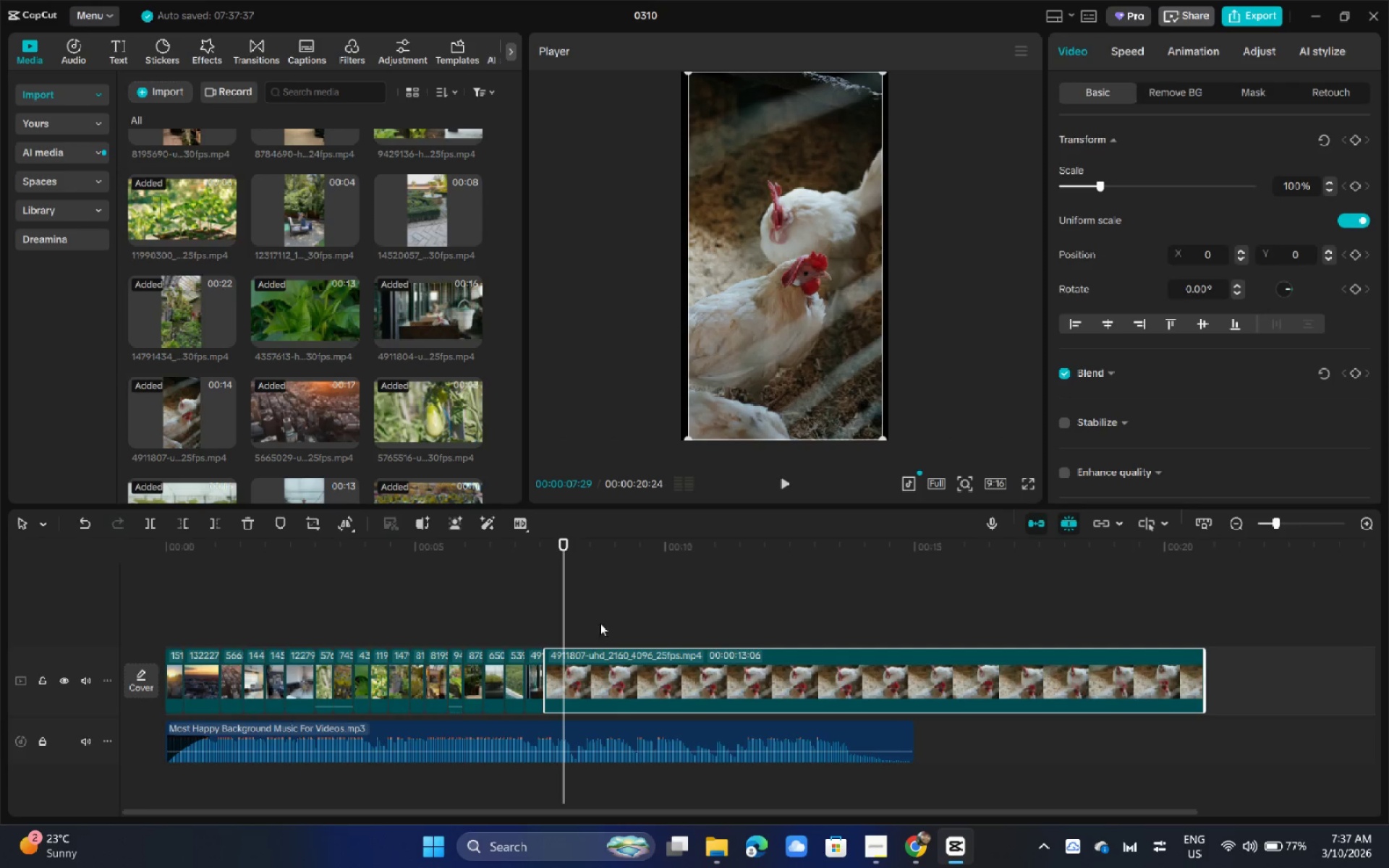 
key(Control+ControlLeft)
 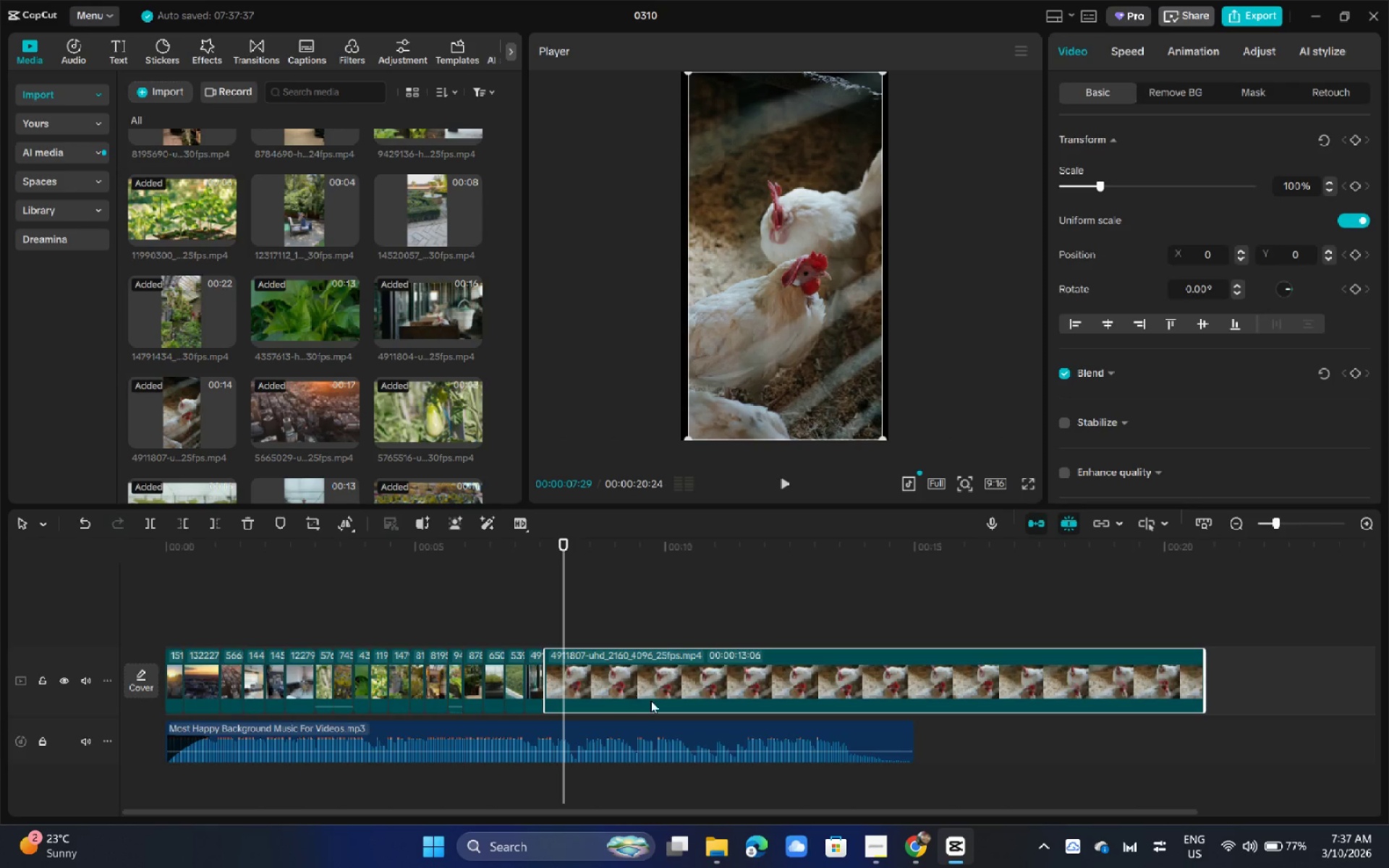 
key(Control+B)
 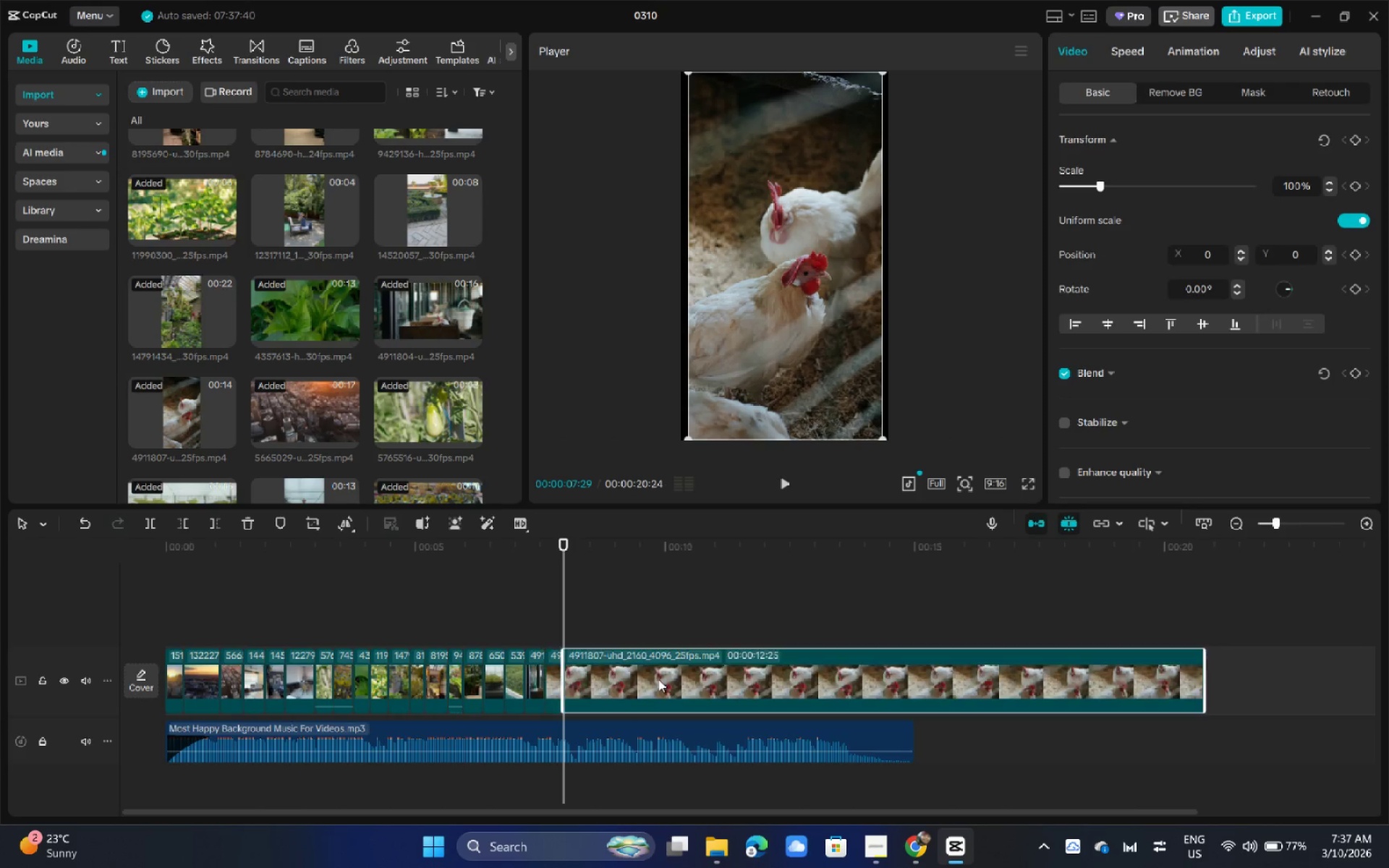 
left_click([658, 679])
 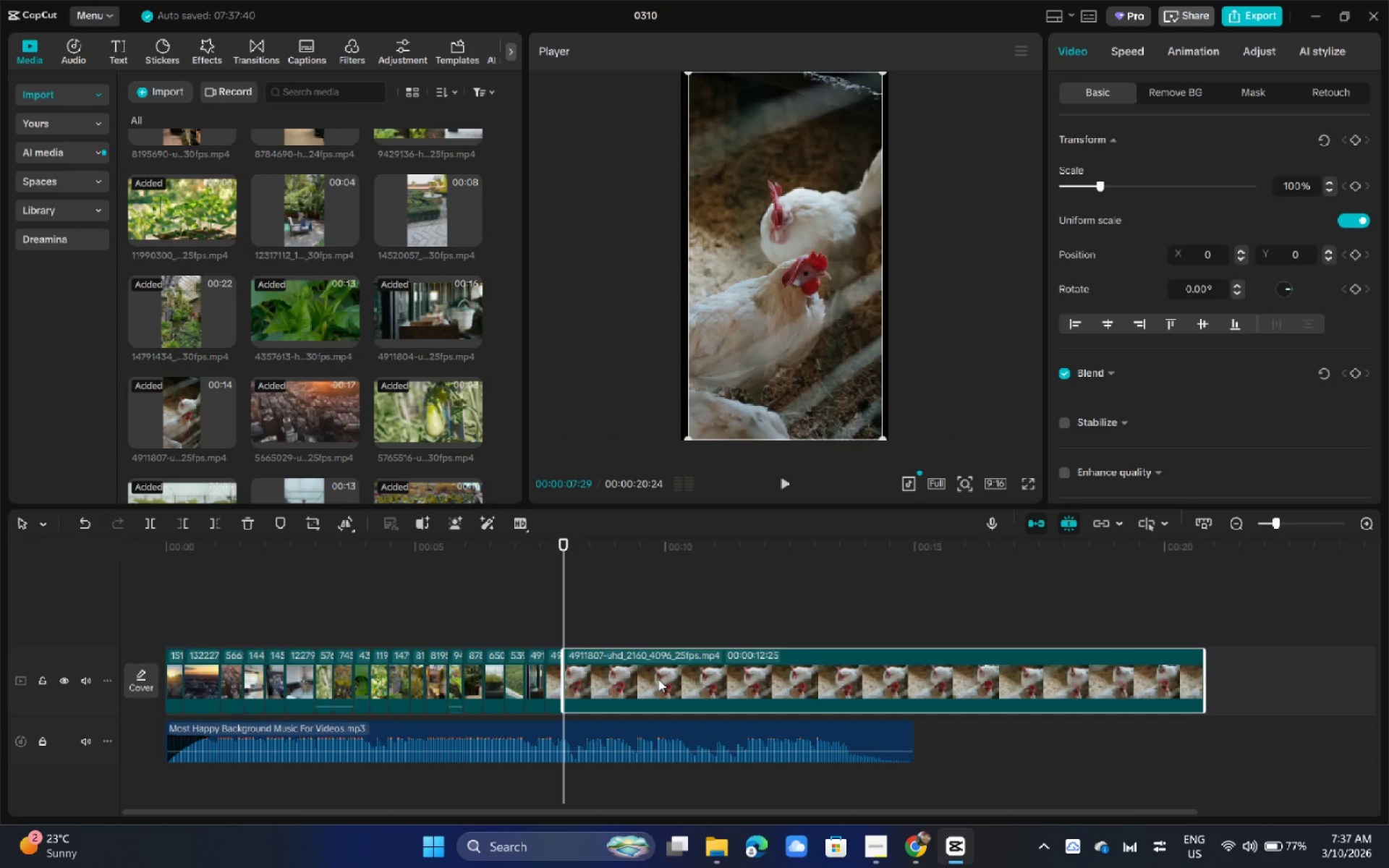 
key(Backspace)
 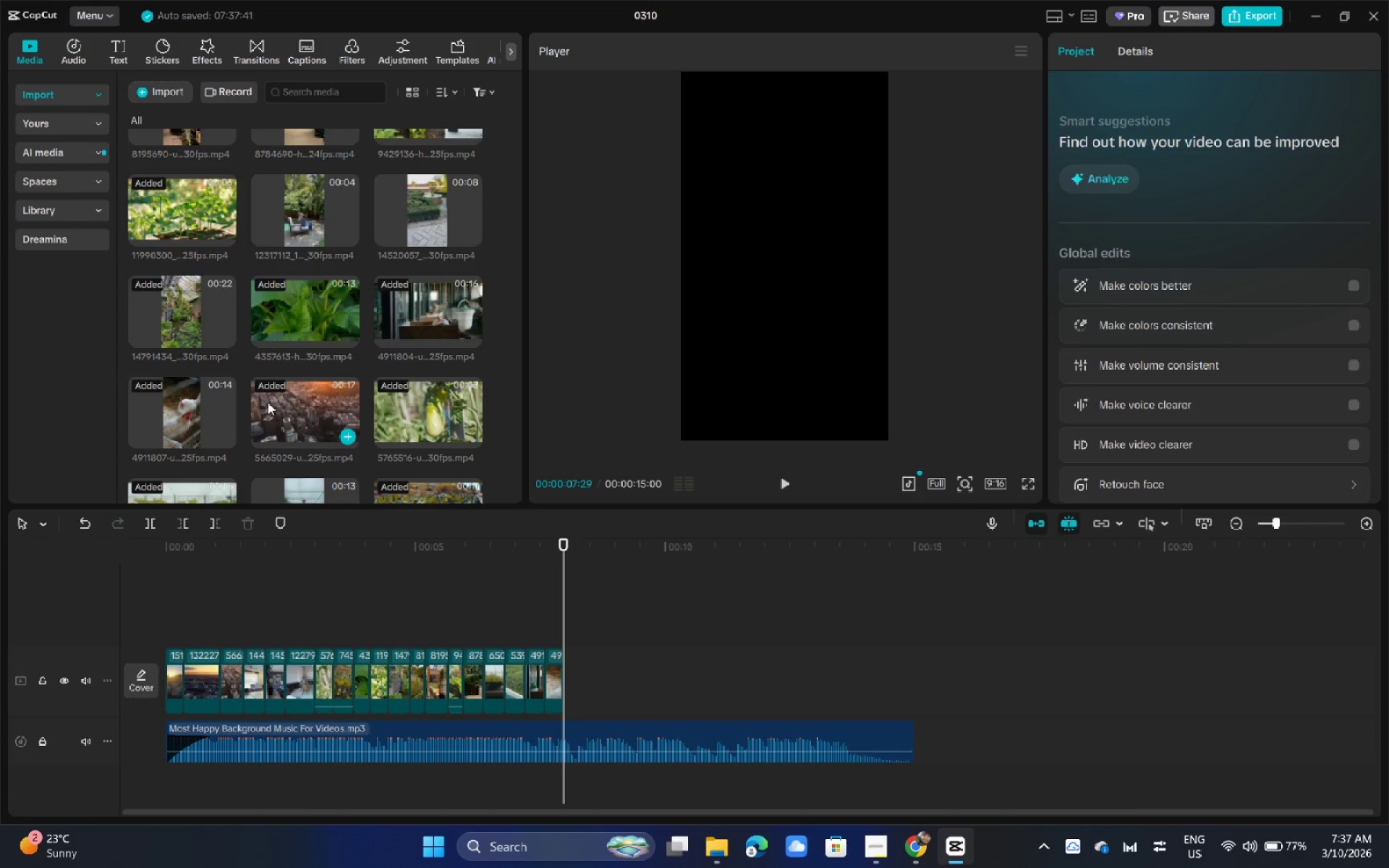 
scroll: coordinate [273, 402], scroll_direction: down, amount: 2.0
 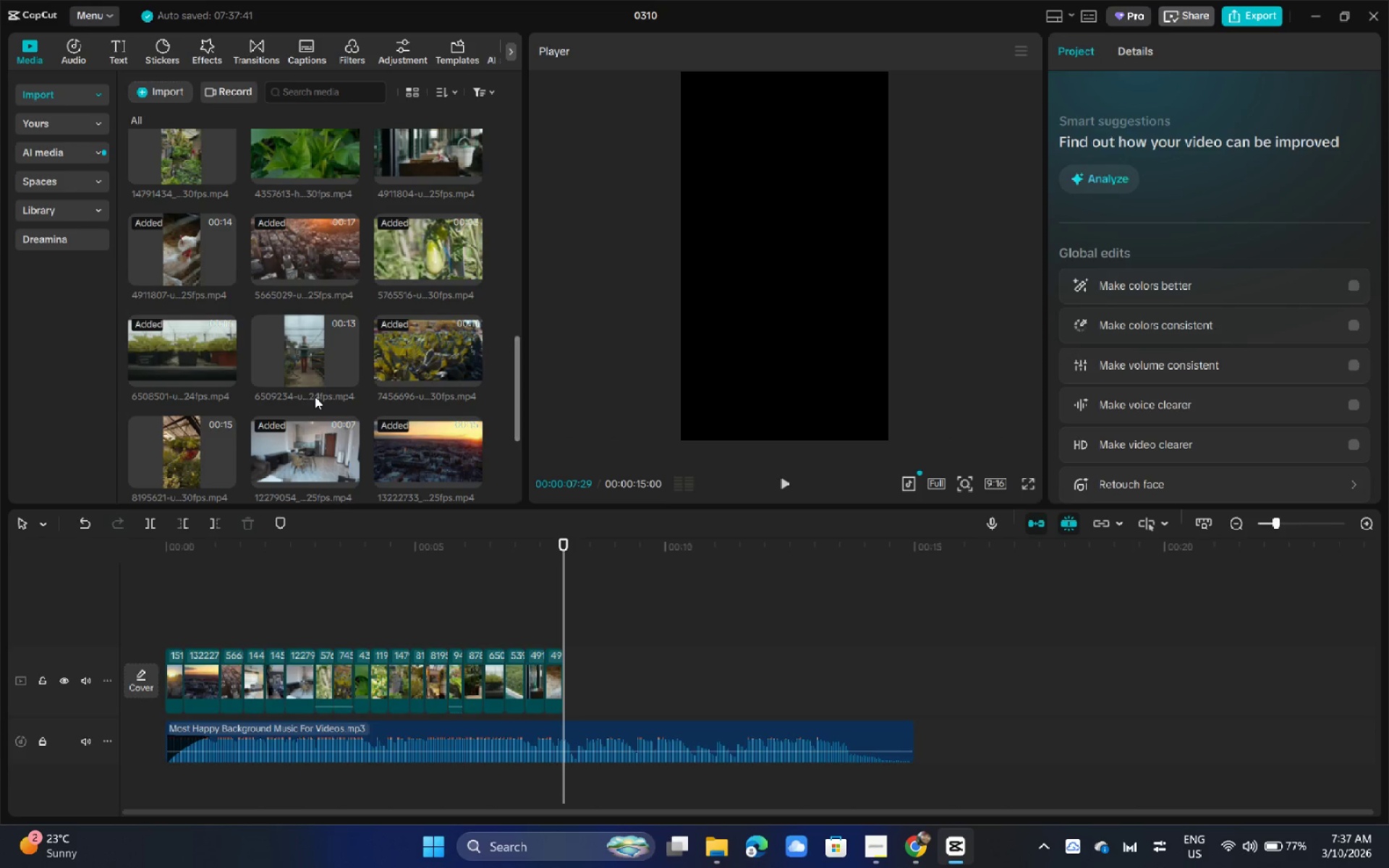 
scroll: coordinate [310, 396], scroll_direction: up, amount: 9.0
 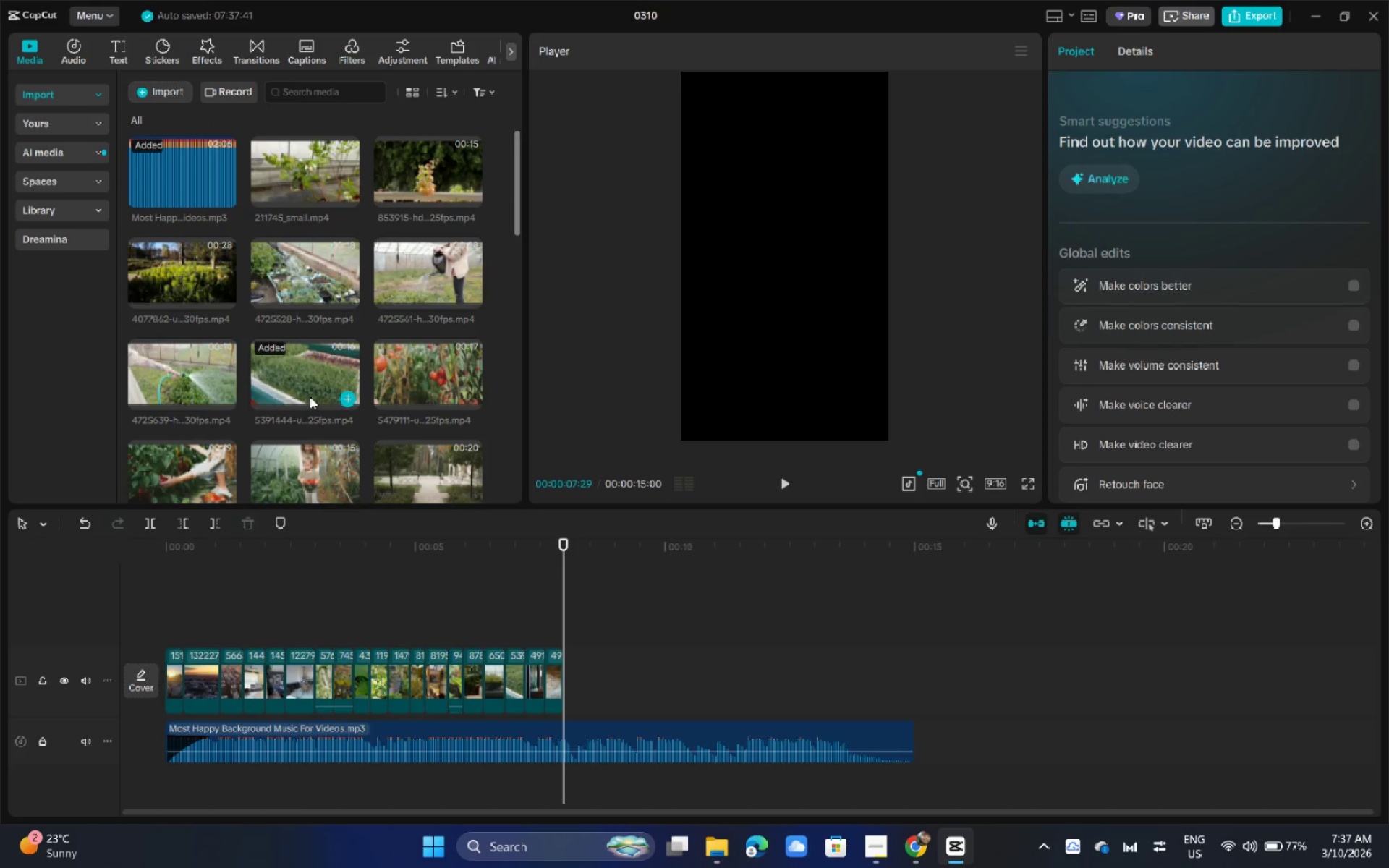 
scroll: coordinate [307, 396], scroll_direction: down, amount: 8.0
 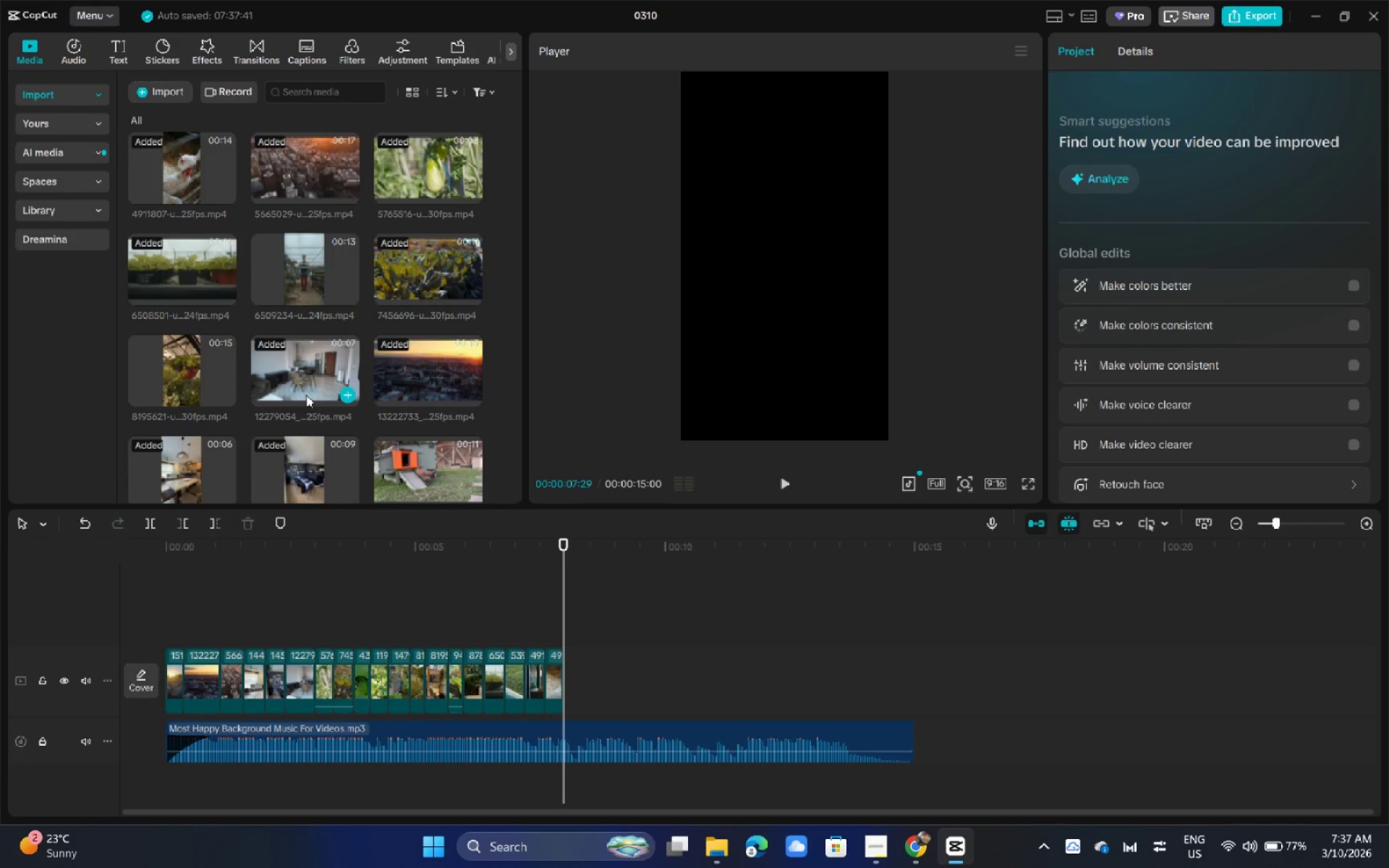 
left_click([286, 255])
 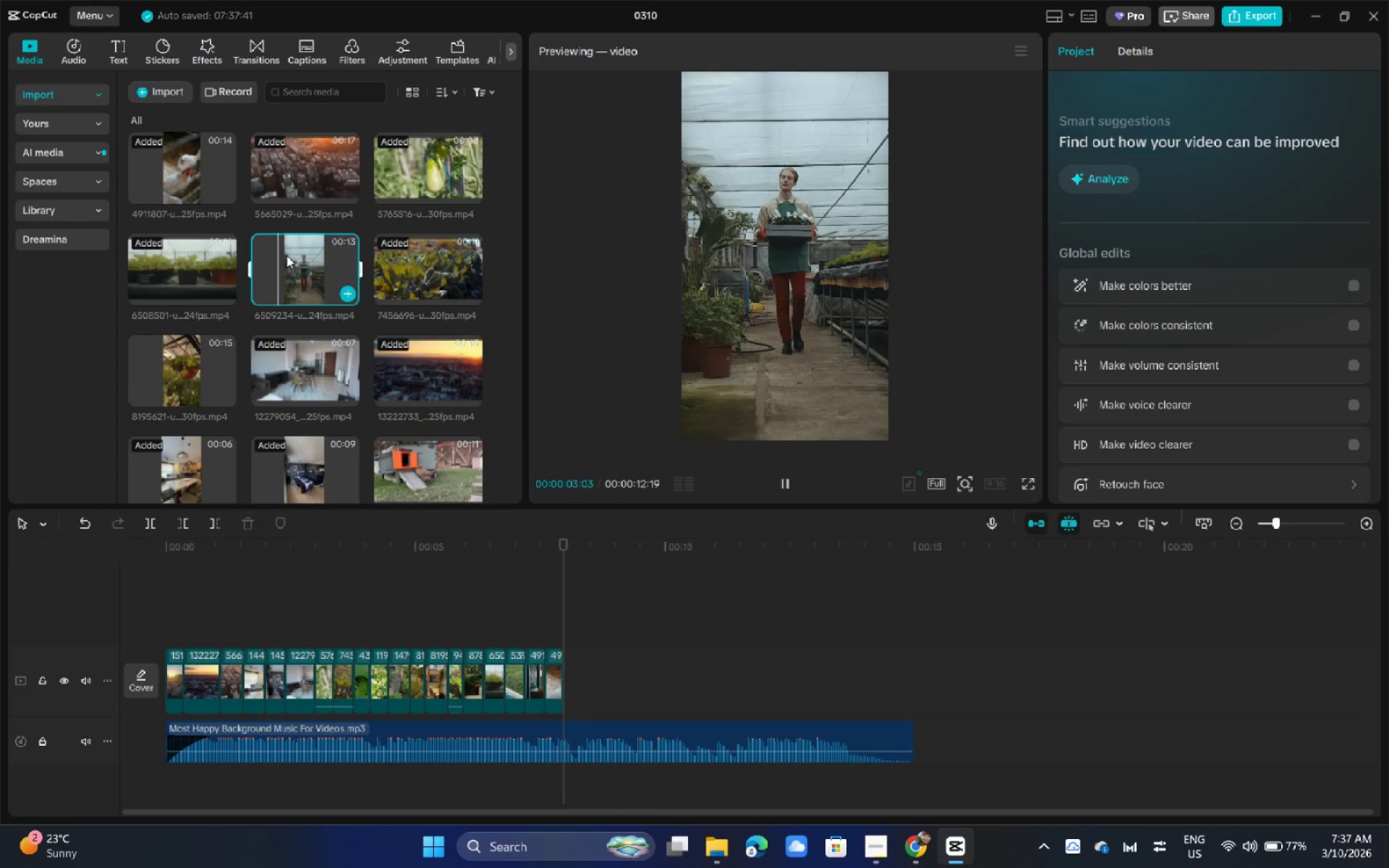 
scroll: coordinate [286, 255], scroll_direction: down, amount: 1.0
 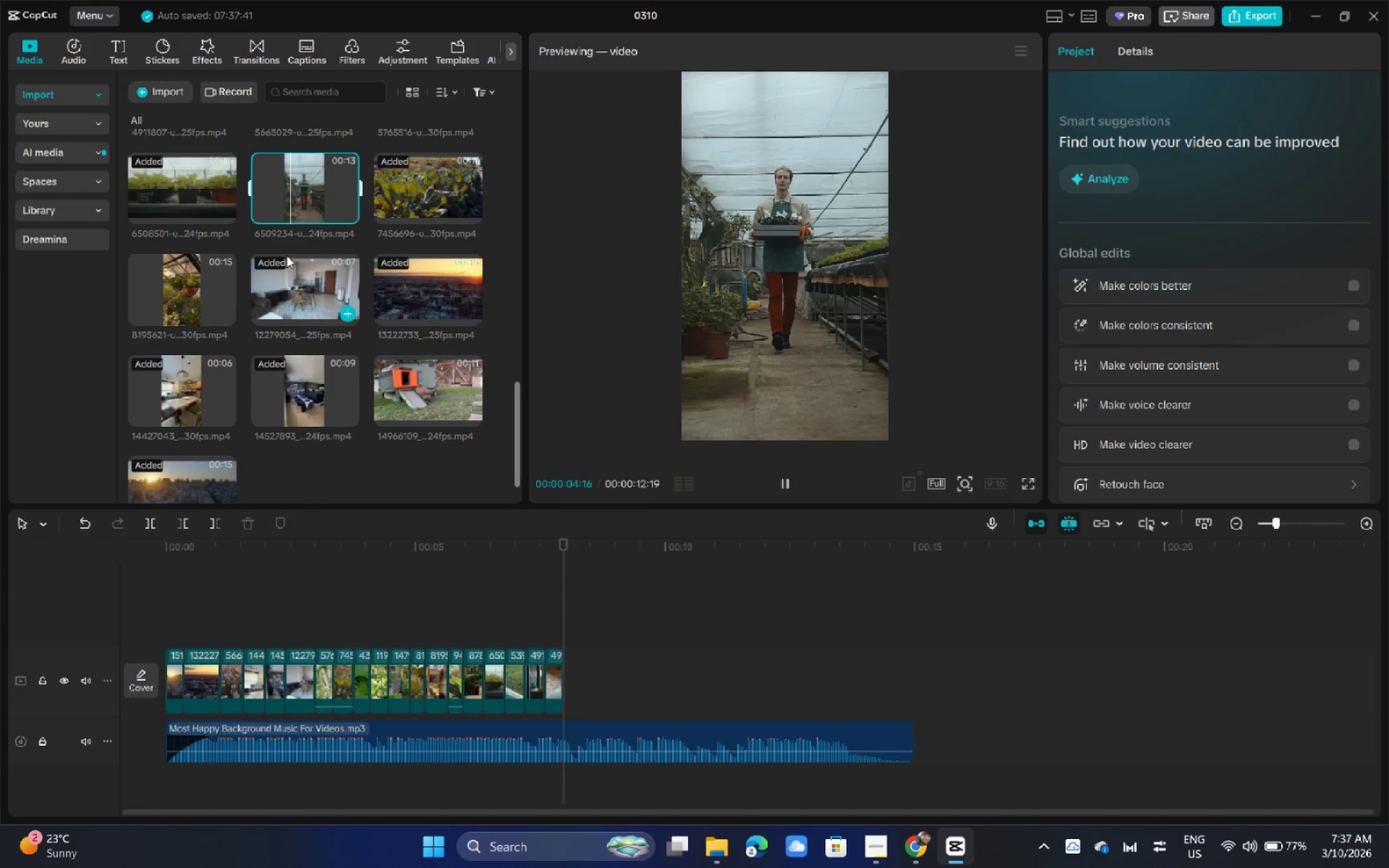 
scroll: coordinate [285, 250], scroll_direction: up, amount: 6.0
 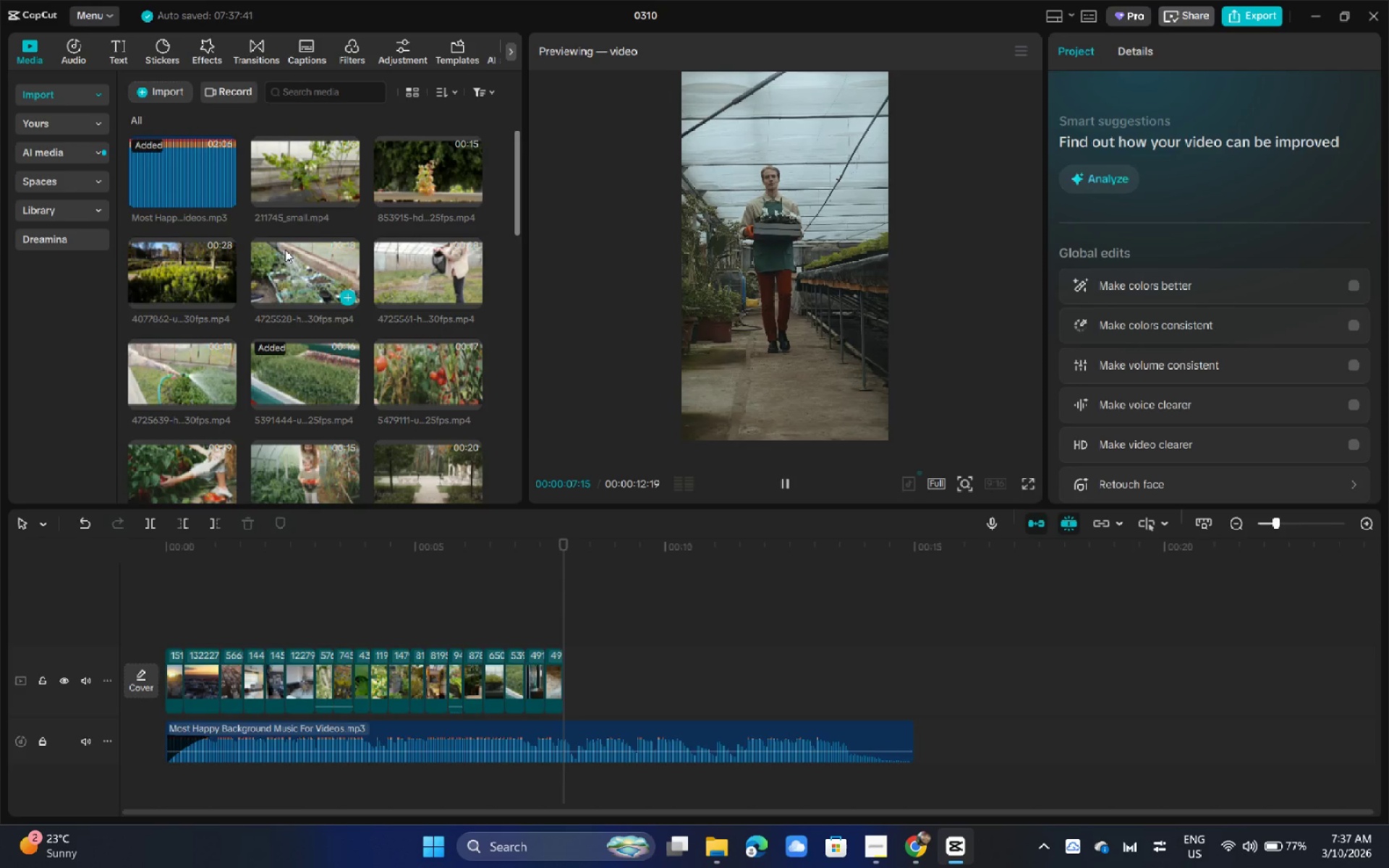 
scroll: coordinate [281, 252], scroll_direction: down, amount: 7.0
 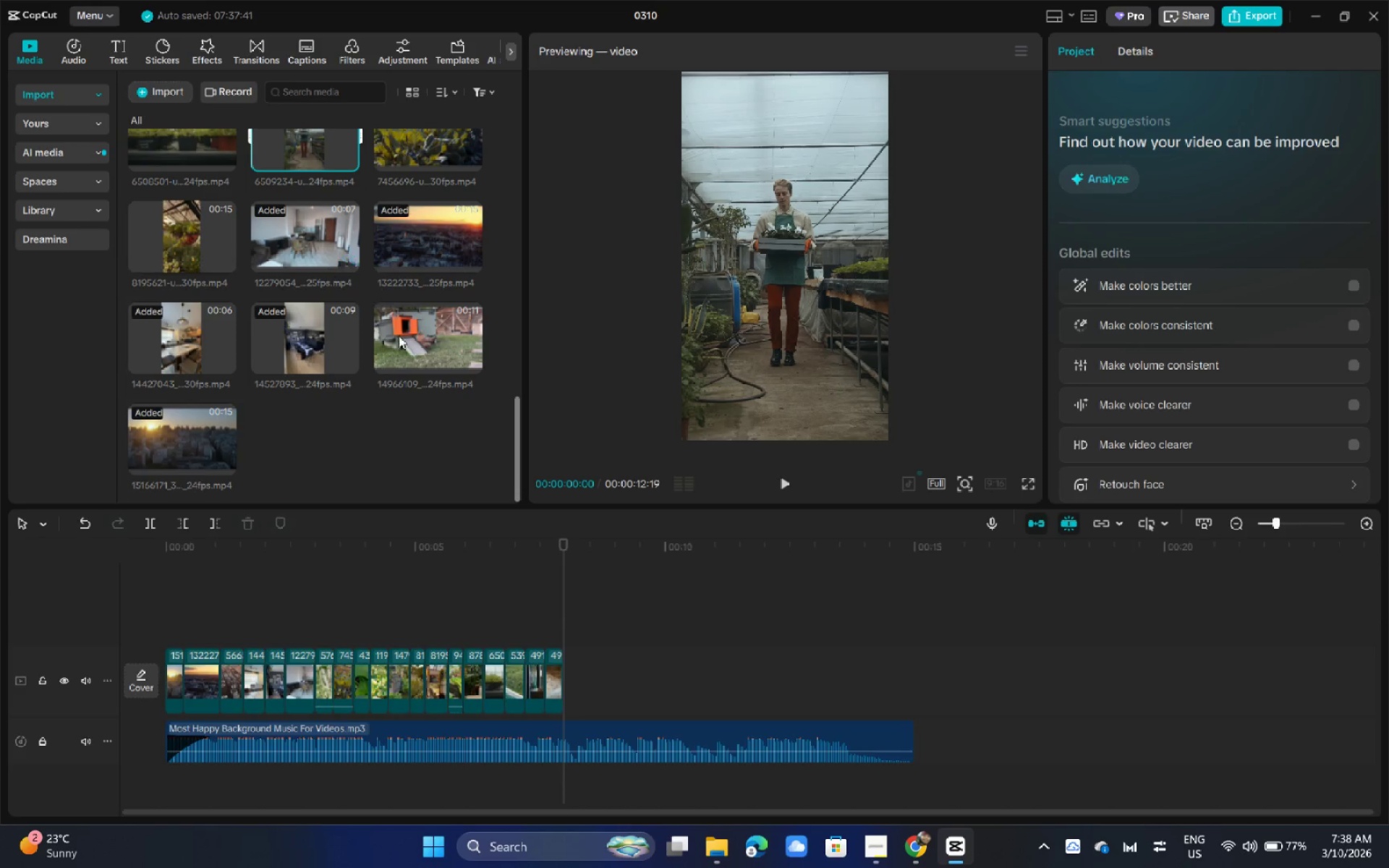 
left_click_drag(start_coordinate=[412, 344], to_coordinate=[578, 672])
 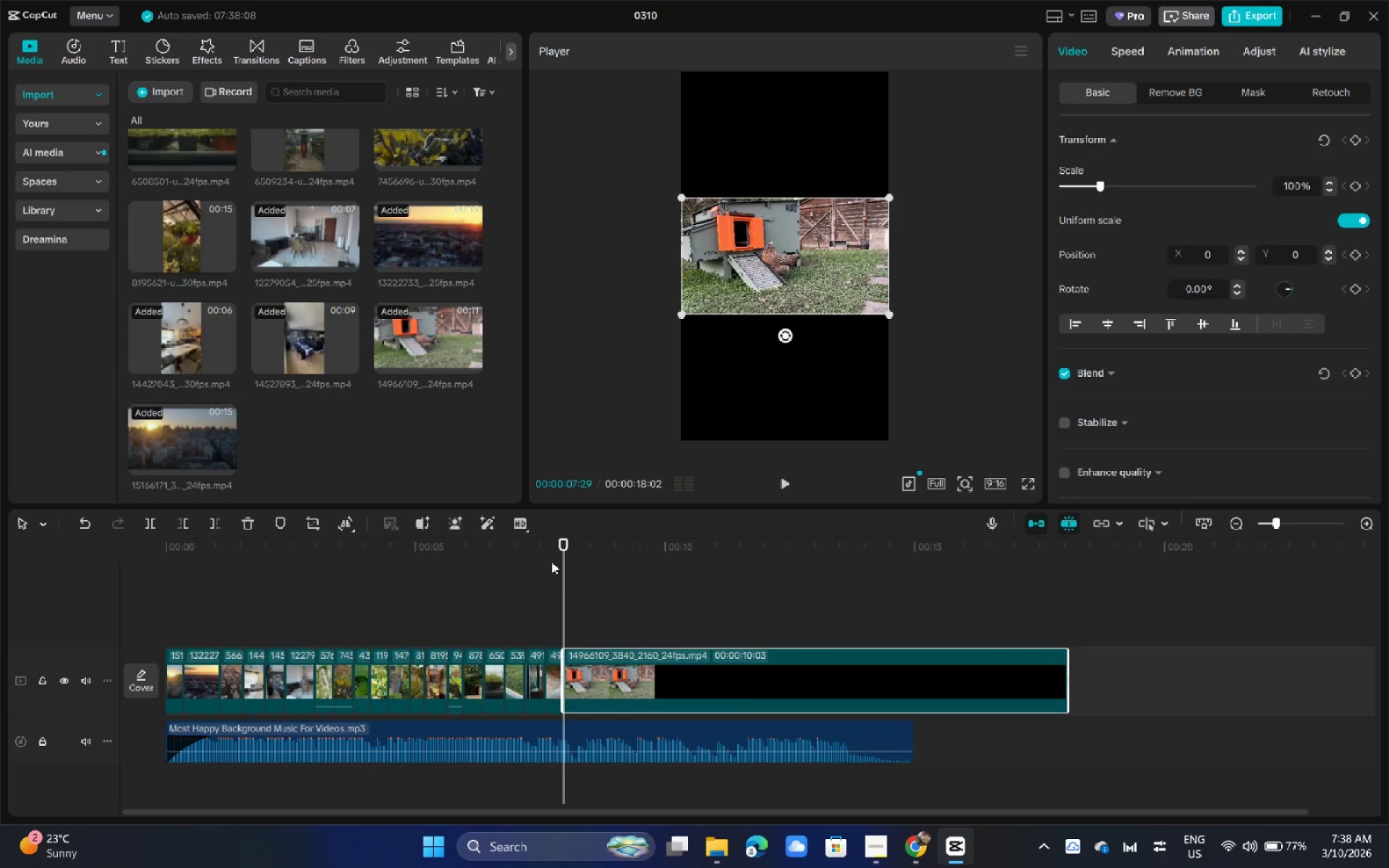 
left_click_drag(start_coordinate=[561, 551], to_coordinate=[581, 550])
 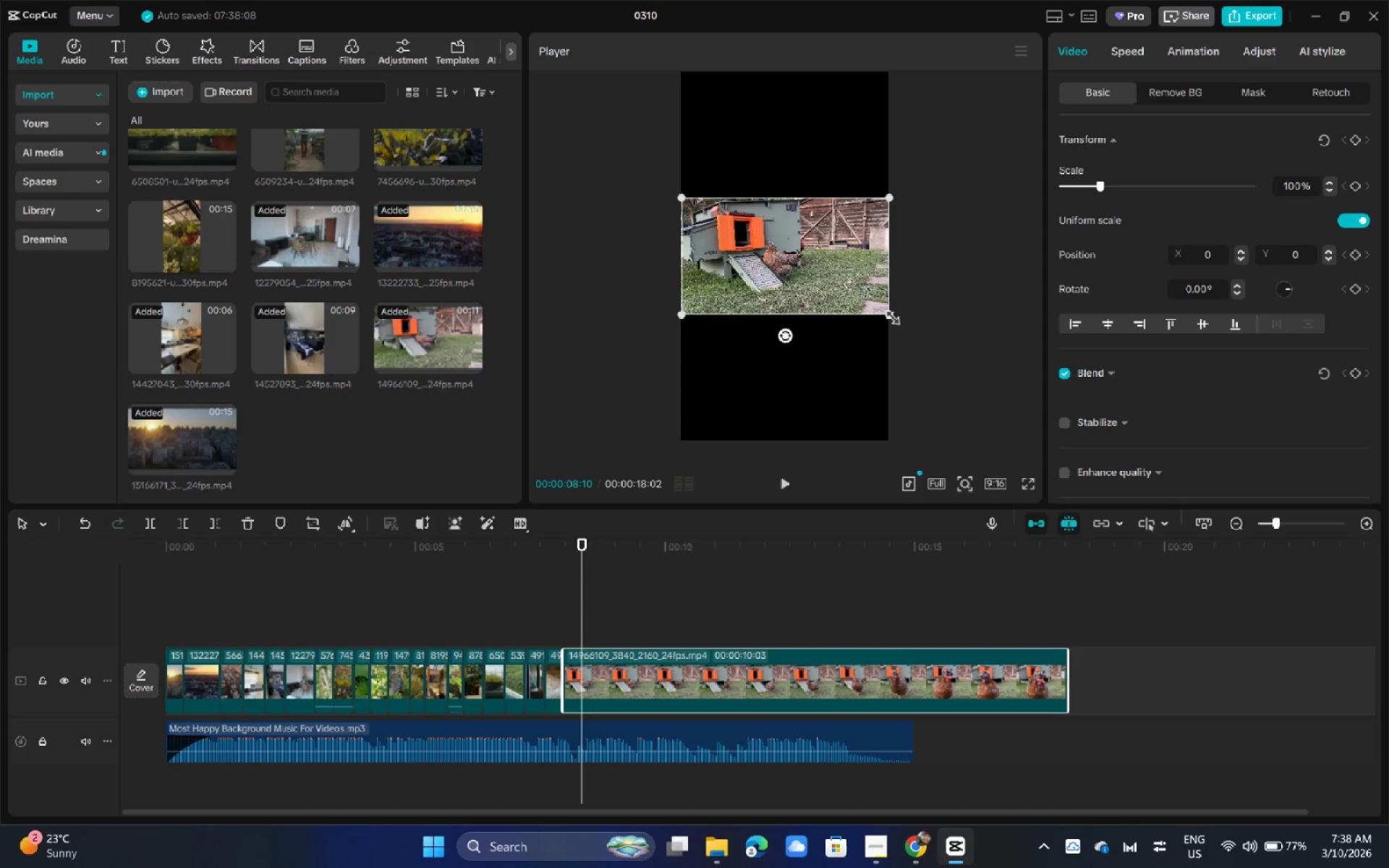 
left_click_drag(start_coordinate=[888, 313], to_coordinate=[1141, 634])
 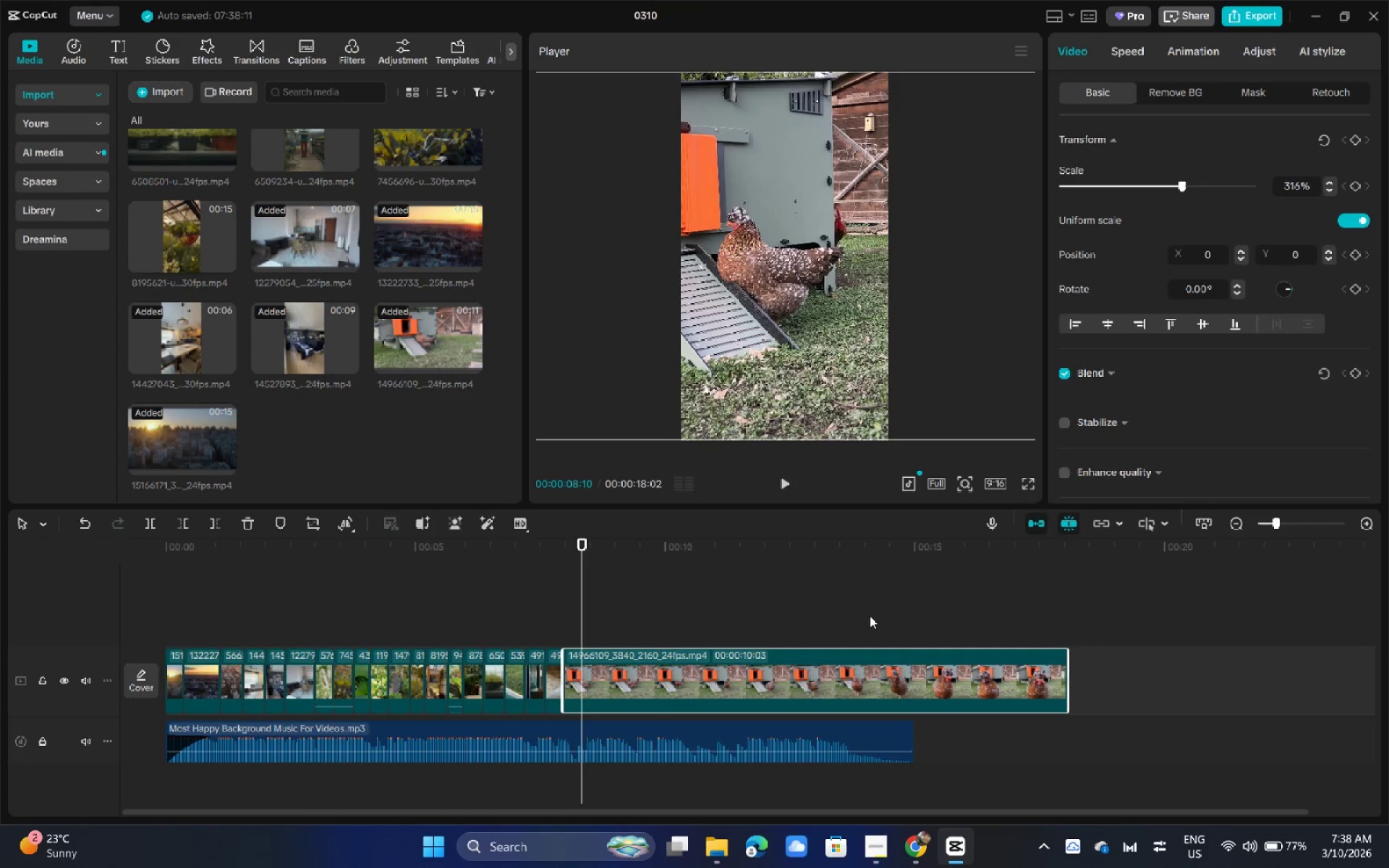 
key(Space)
 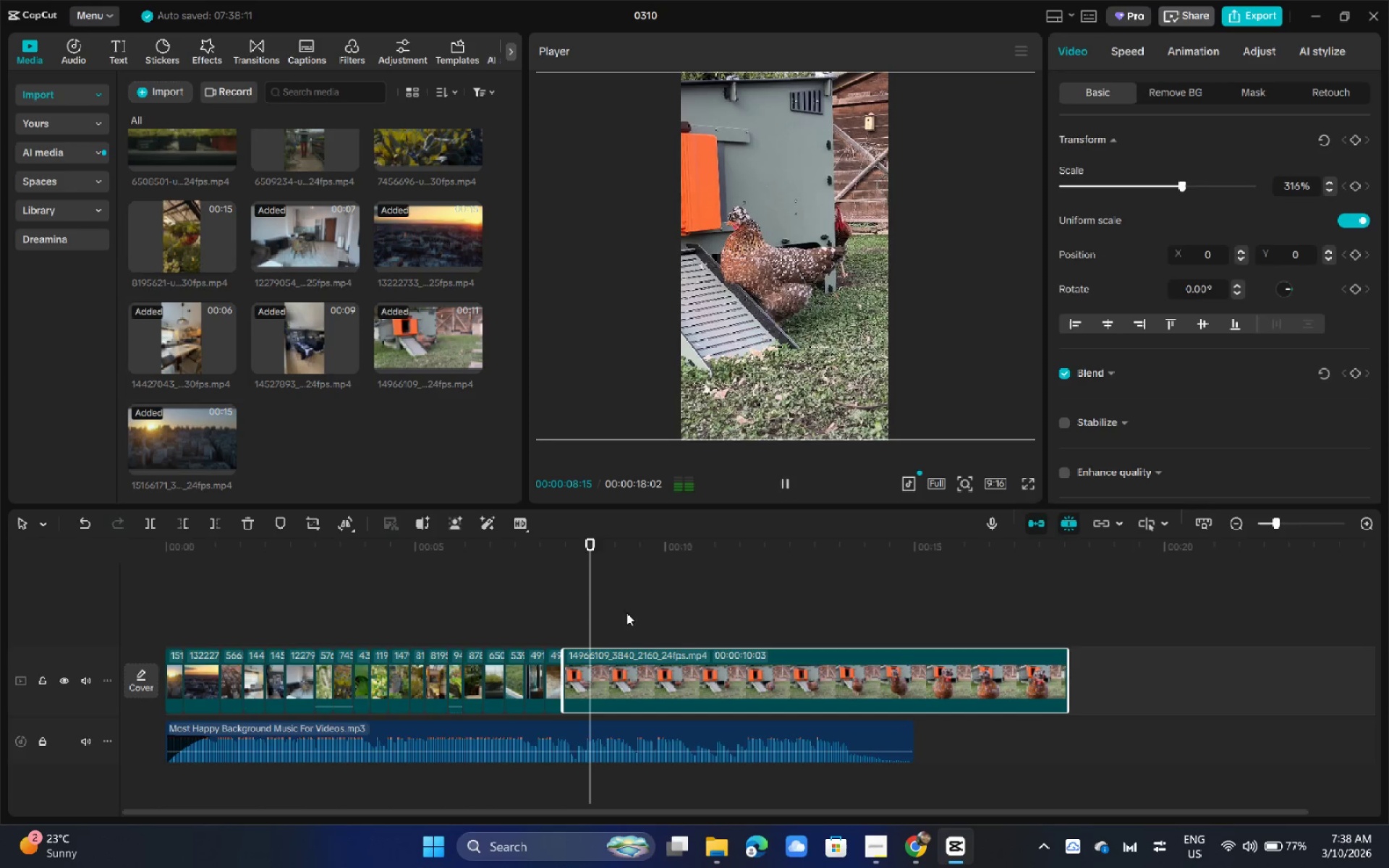 
key(Space)
 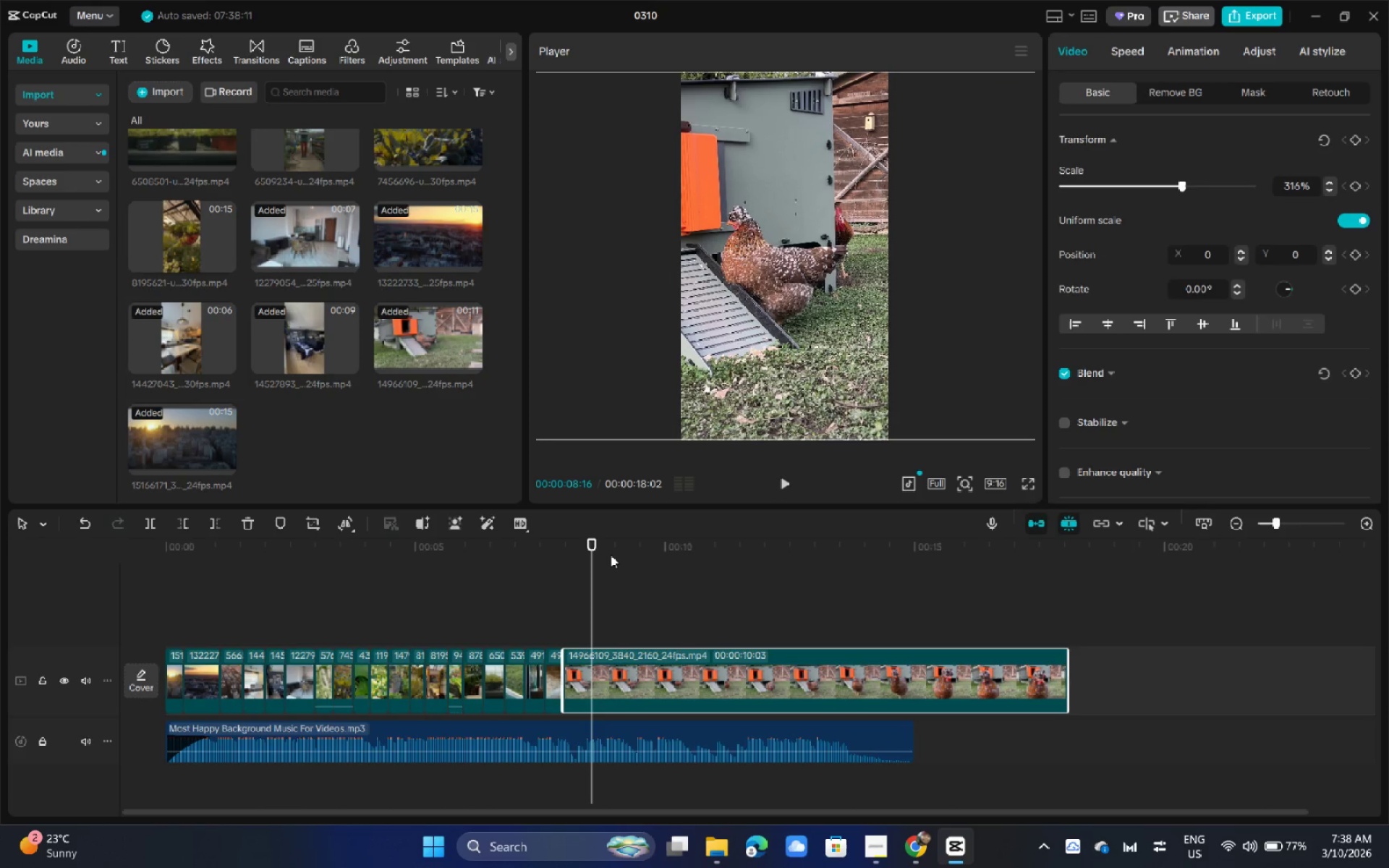 
key(Space)
 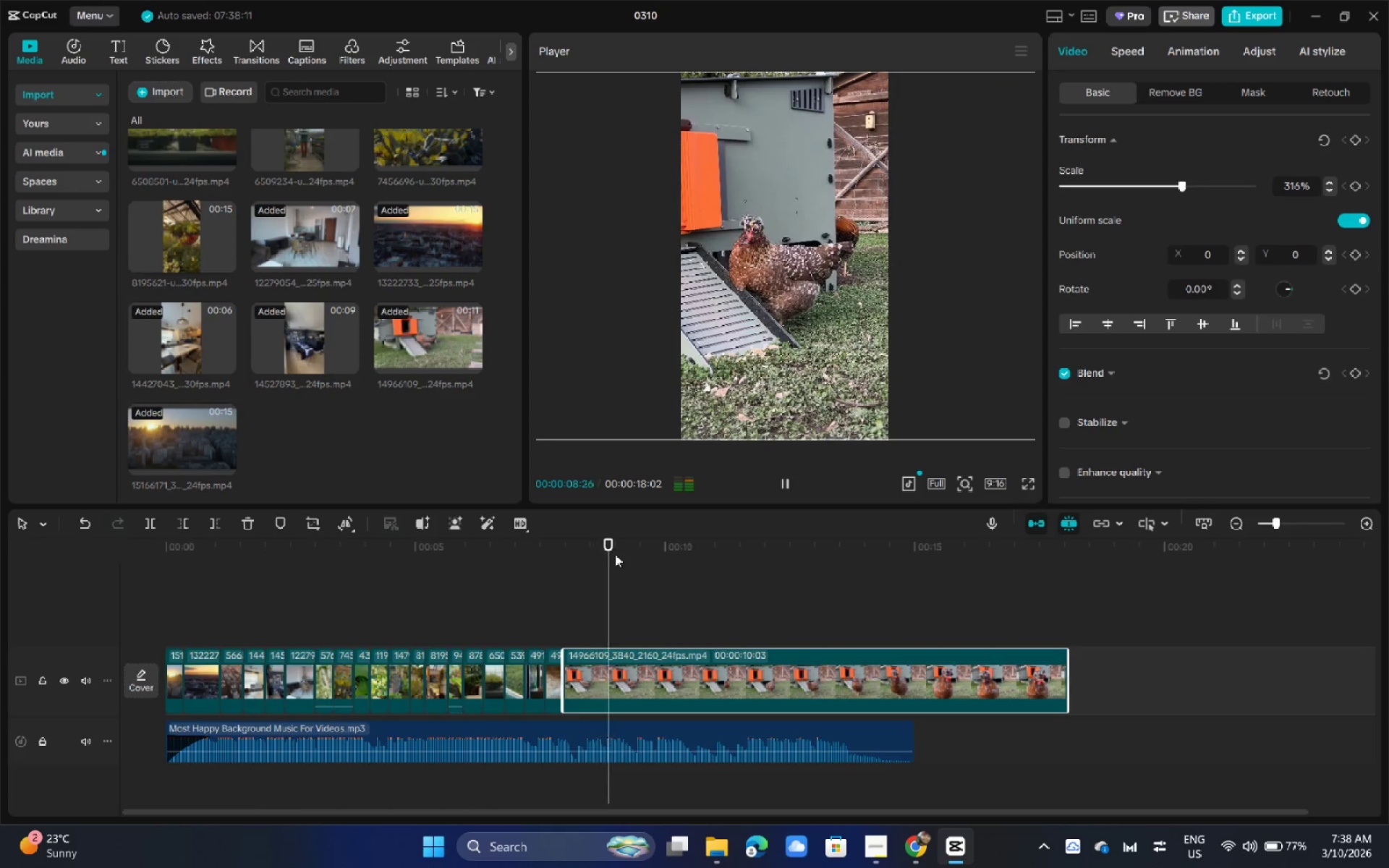 
key(Space)
 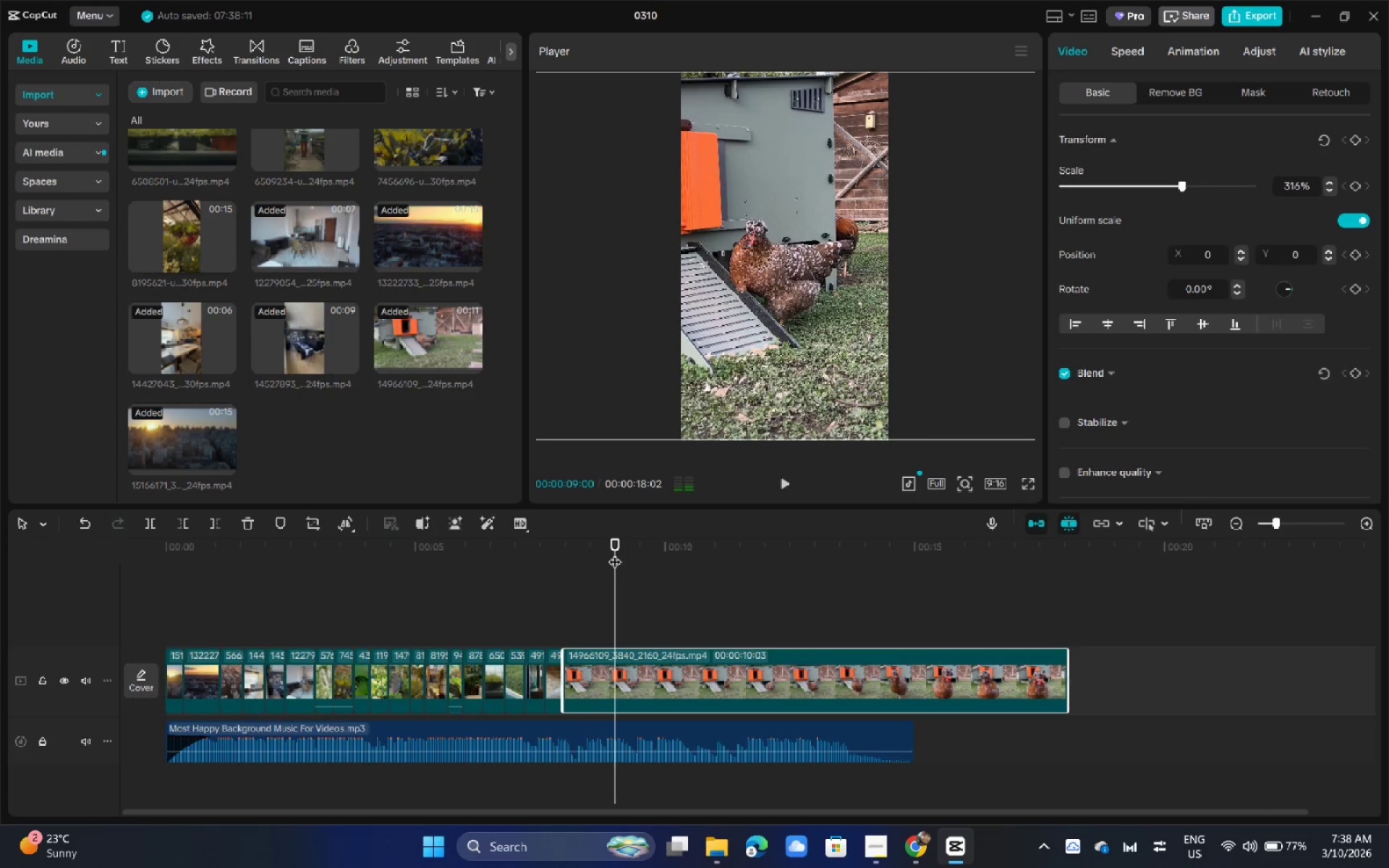 
key(Control+B)
 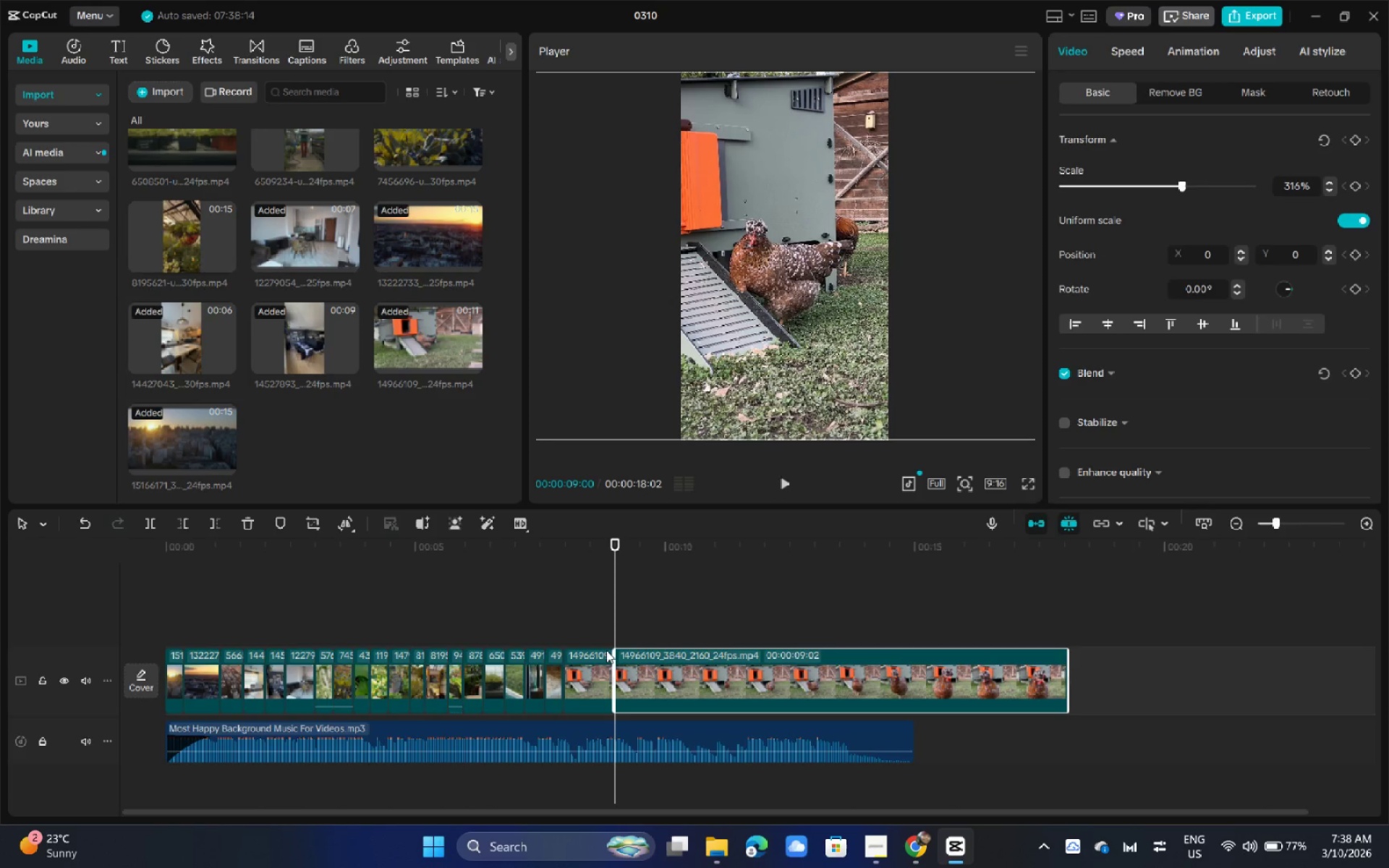 
left_click([603, 655])
 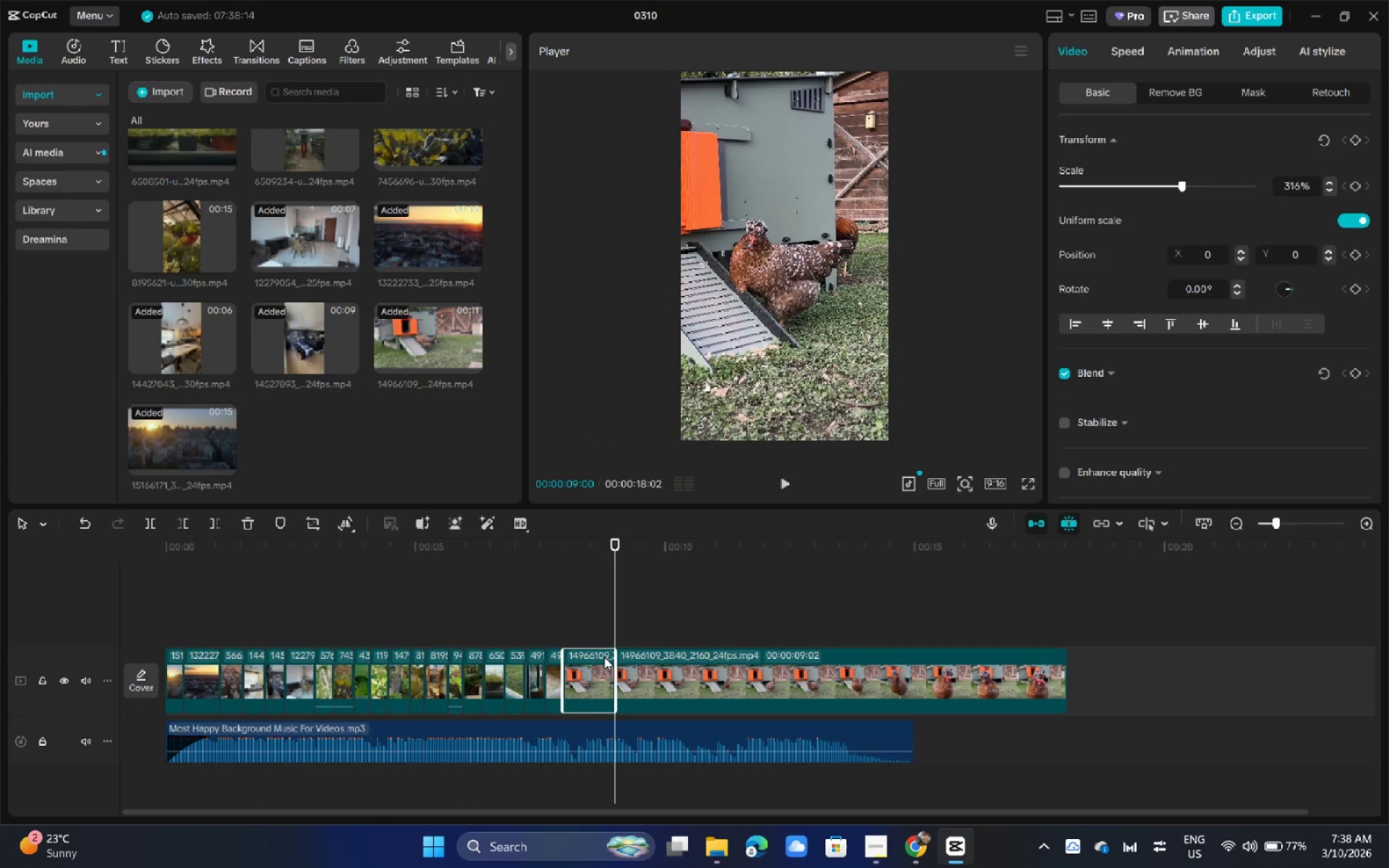 
key(Backspace)
 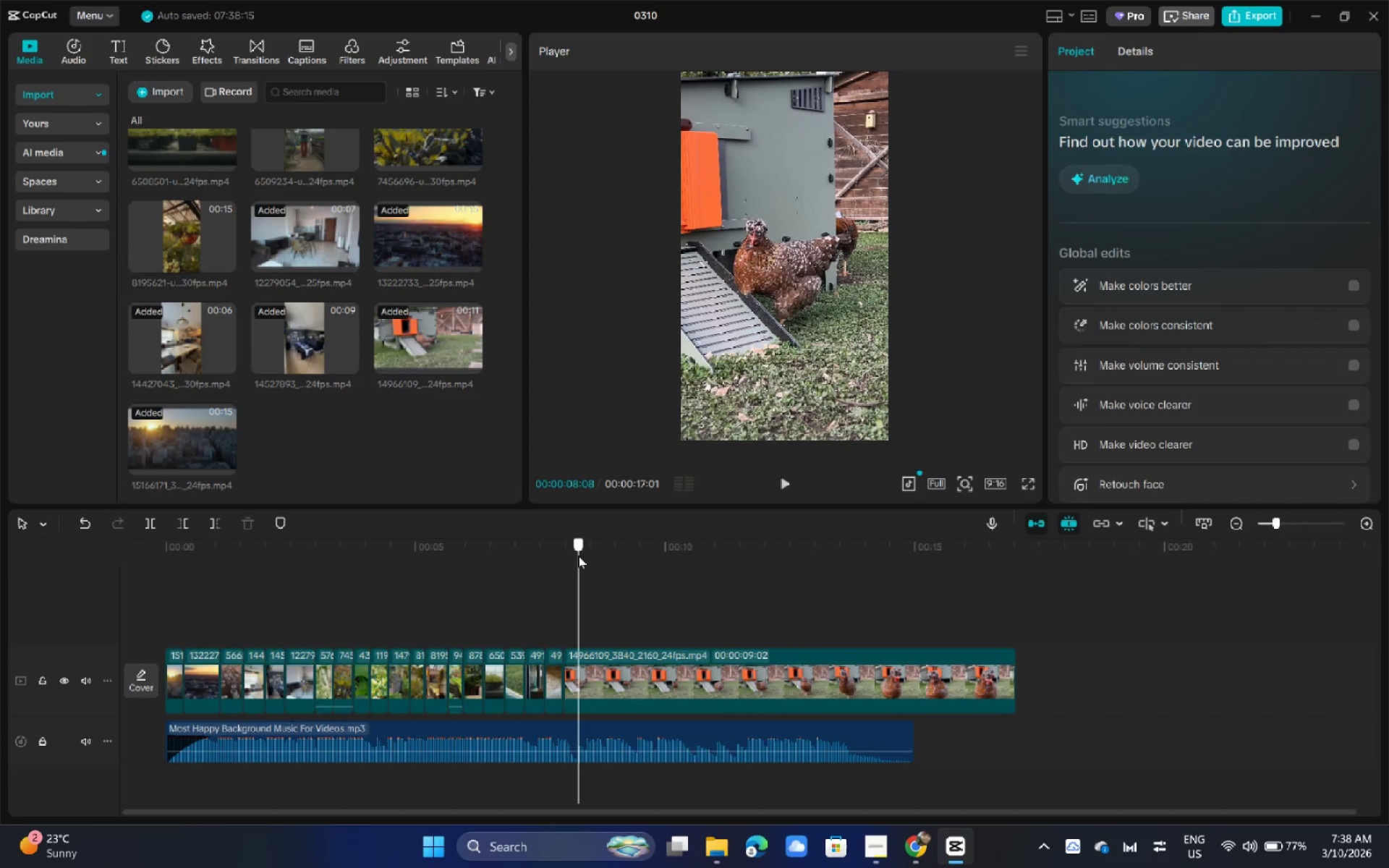 
left_click([578, 556])
 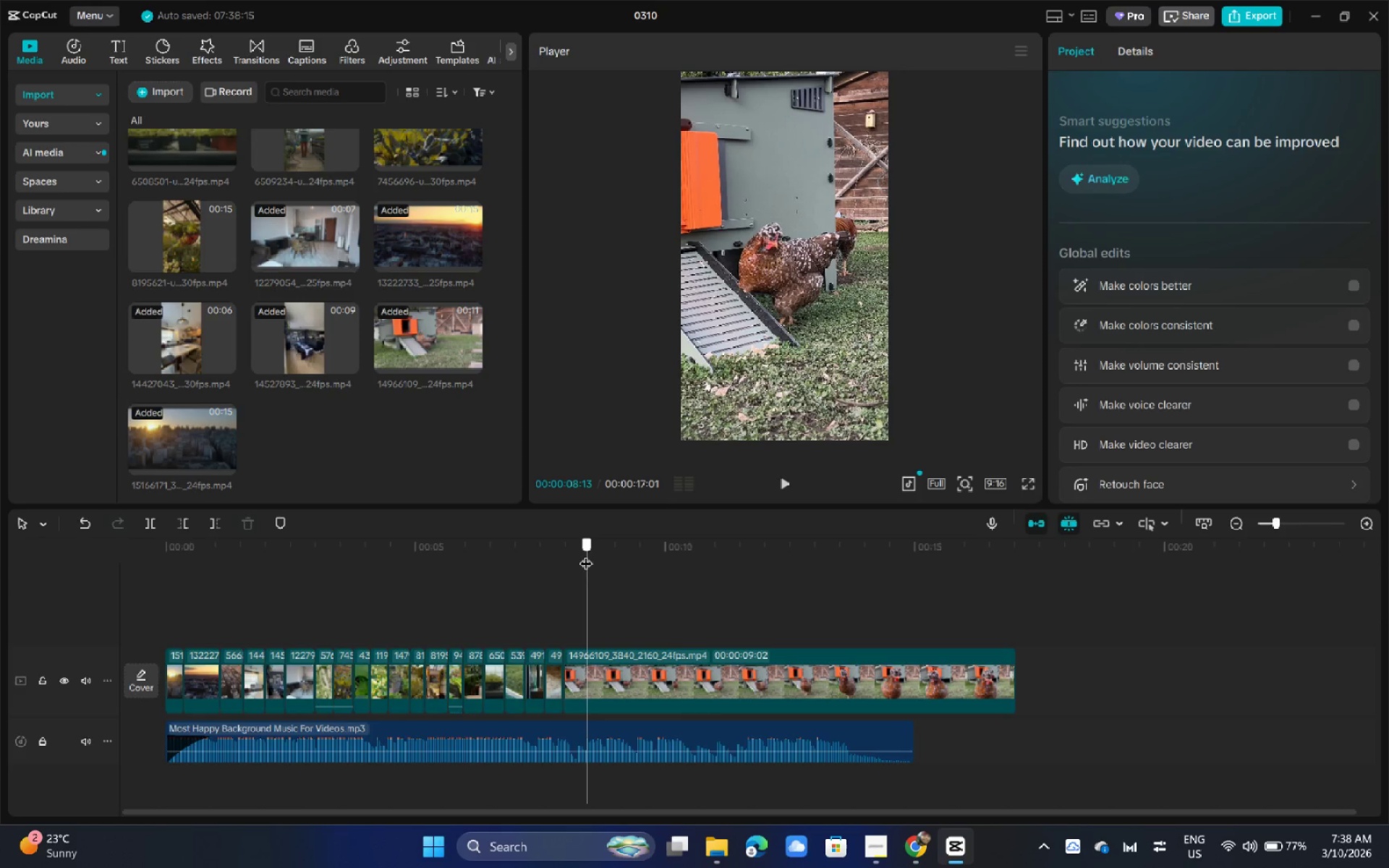 
key(Control+ControlLeft)
 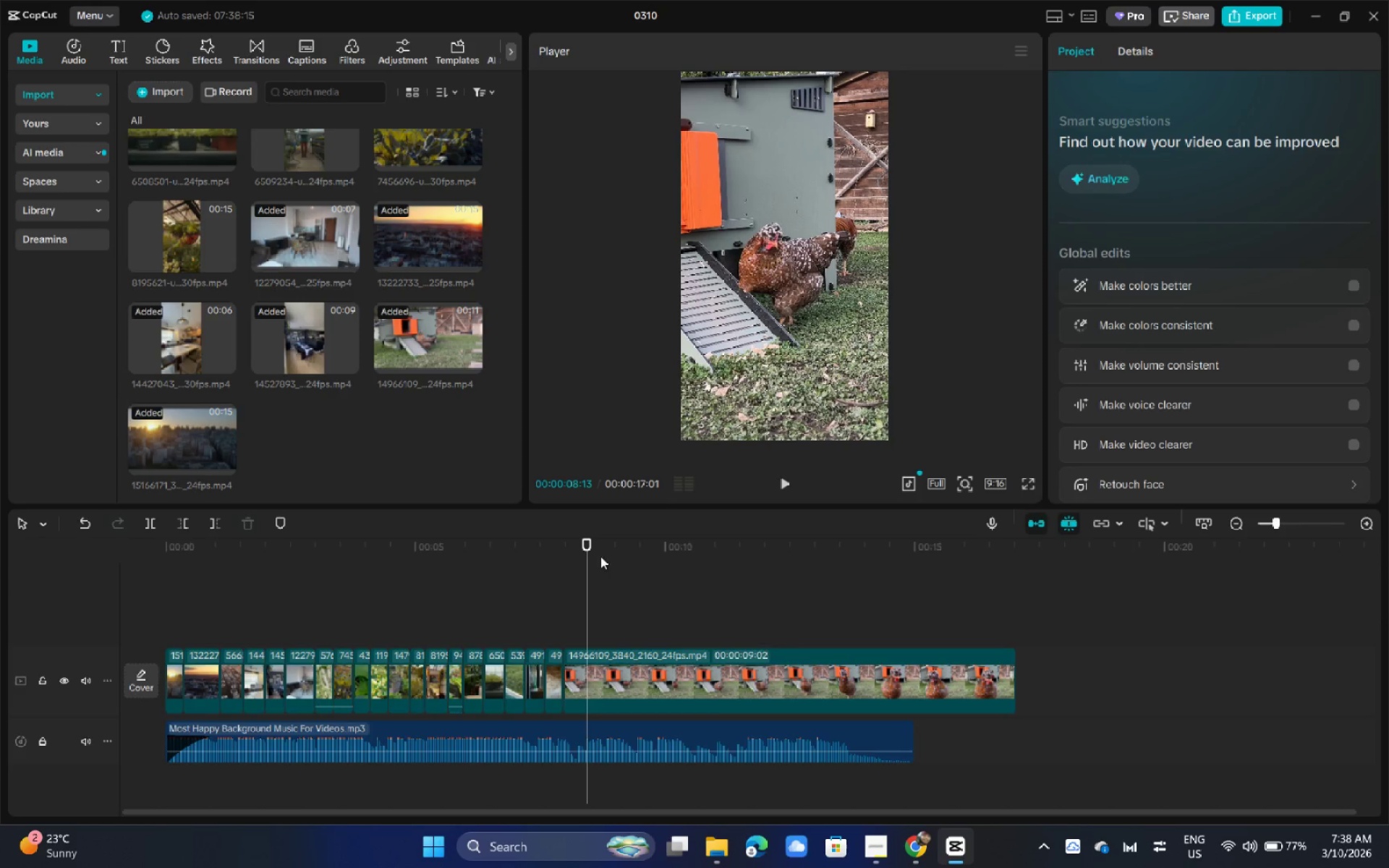 
key(Control+B)
 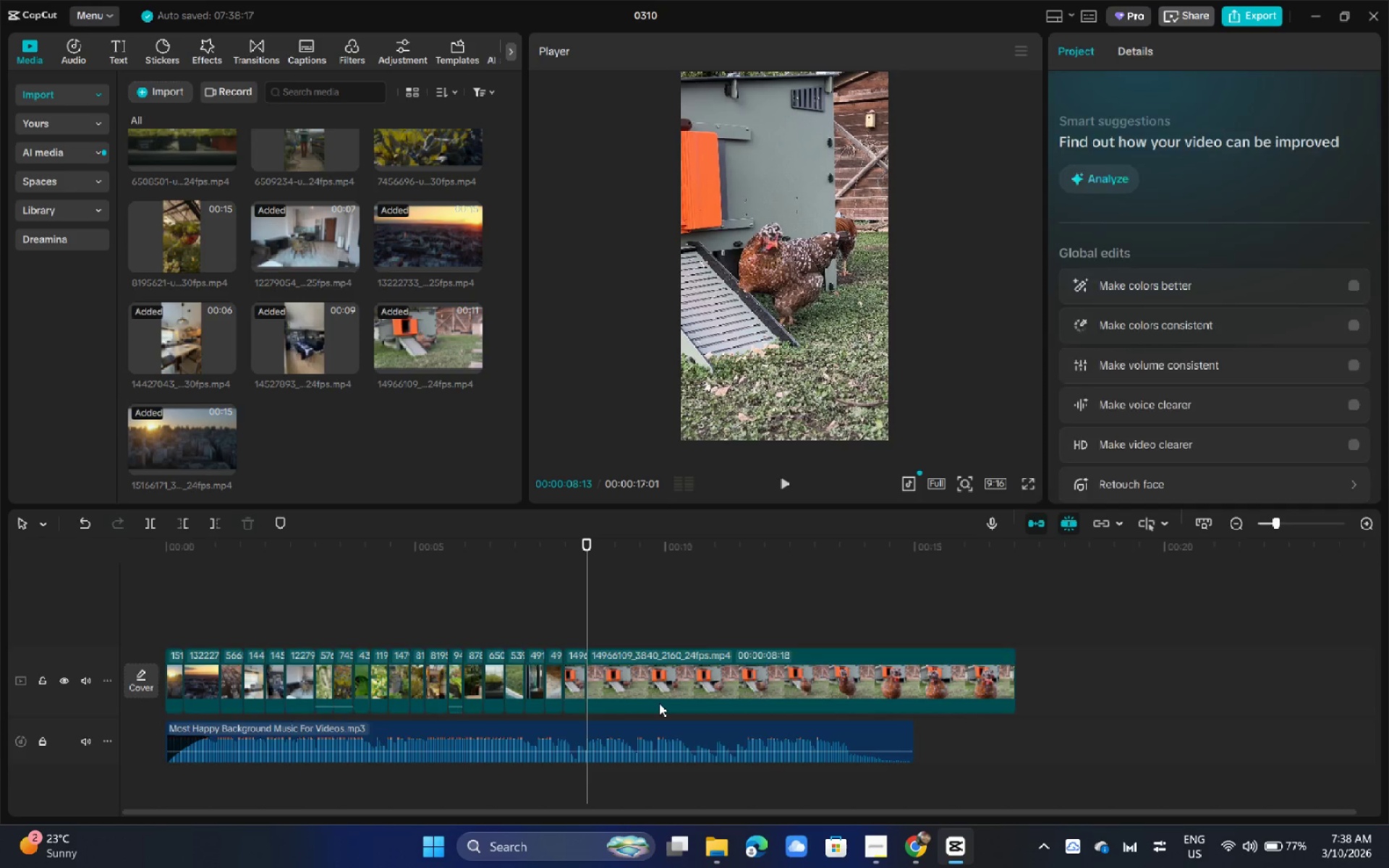 
double_click([662, 685])
 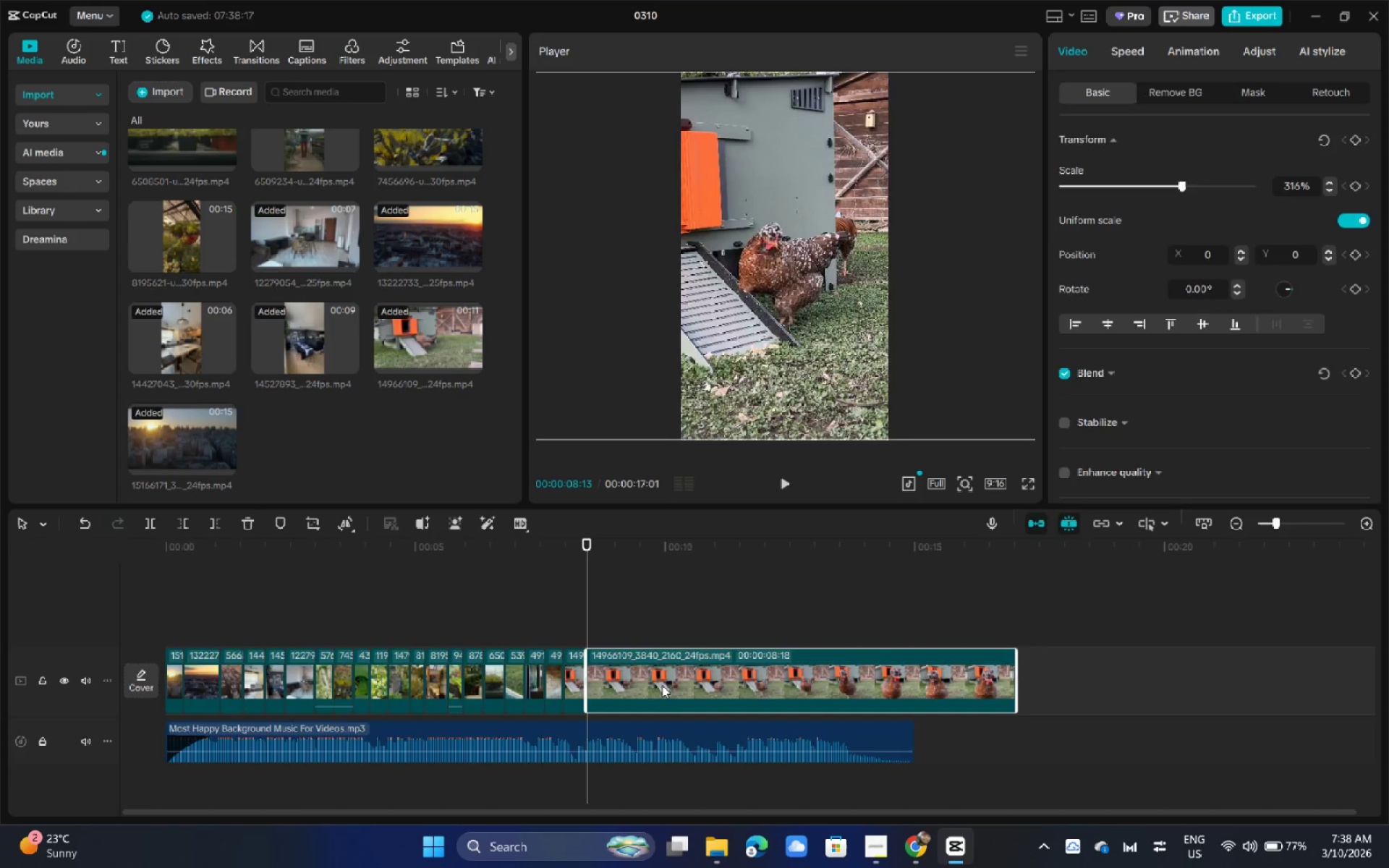 
key(Backspace)
 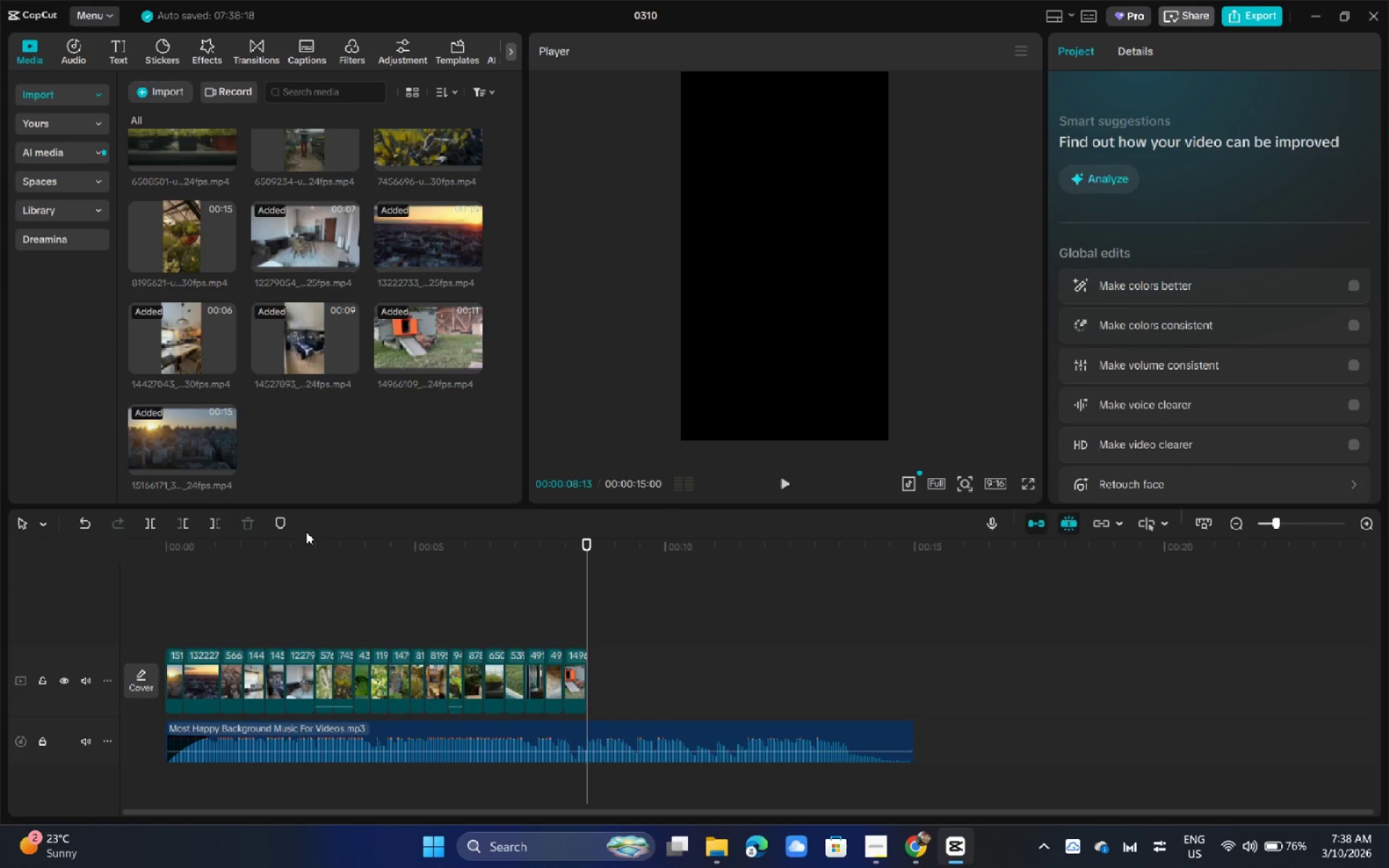 
wait(31.34)
 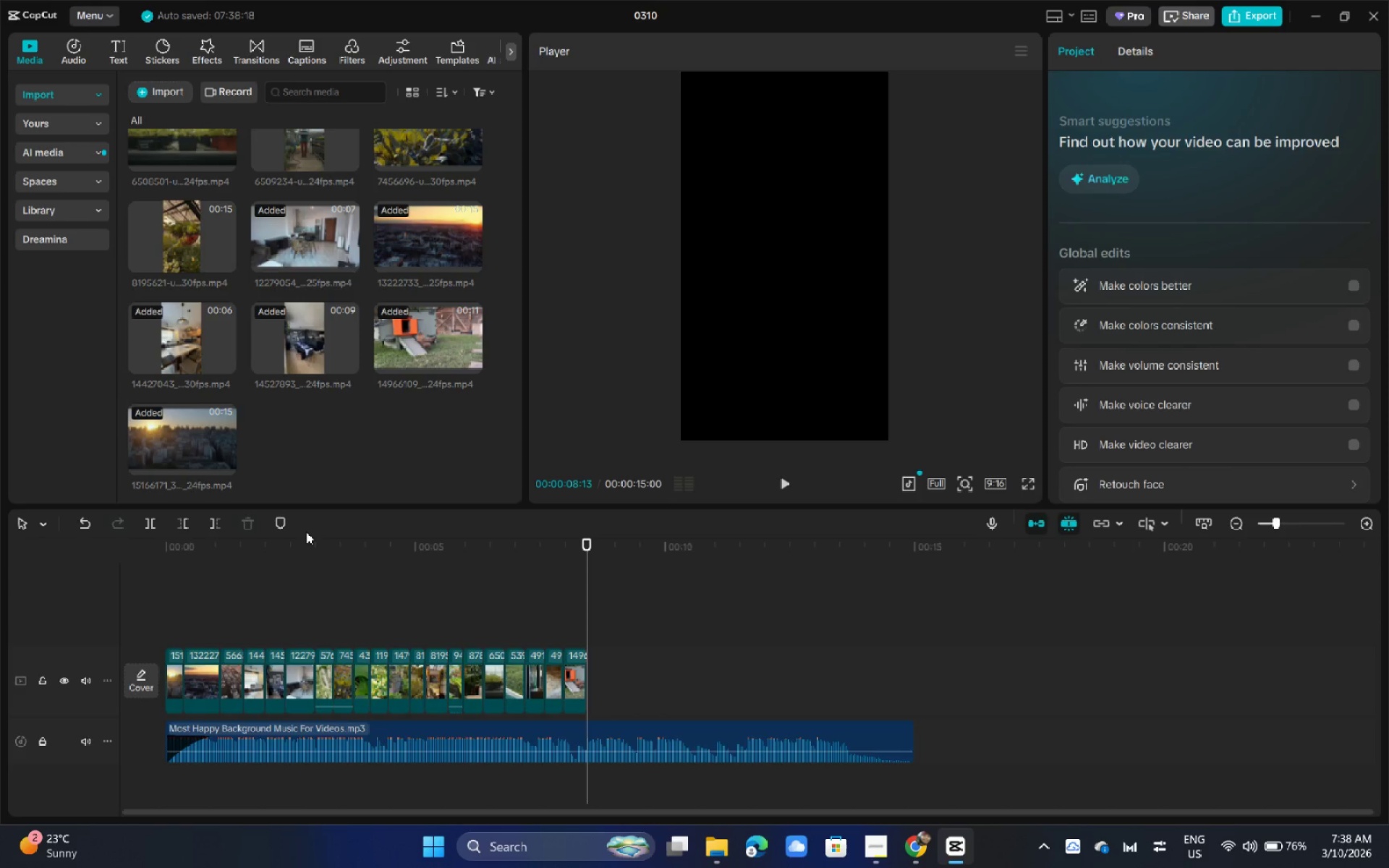 
left_click_drag(start_coordinate=[190, 568], to_coordinate=[164, 563])
 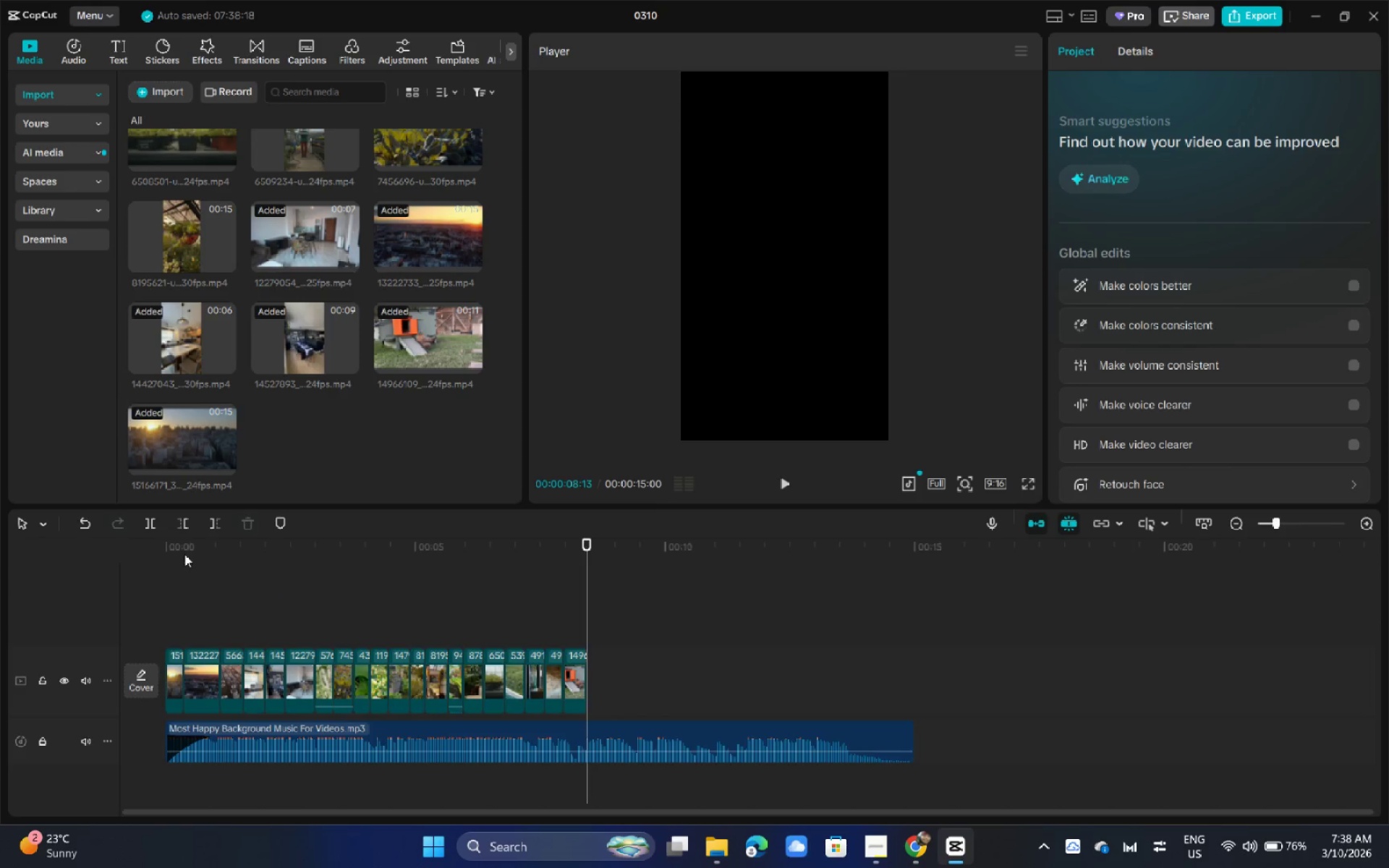 
left_click_drag(start_coordinate=[184, 553], to_coordinate=[145, 545])
 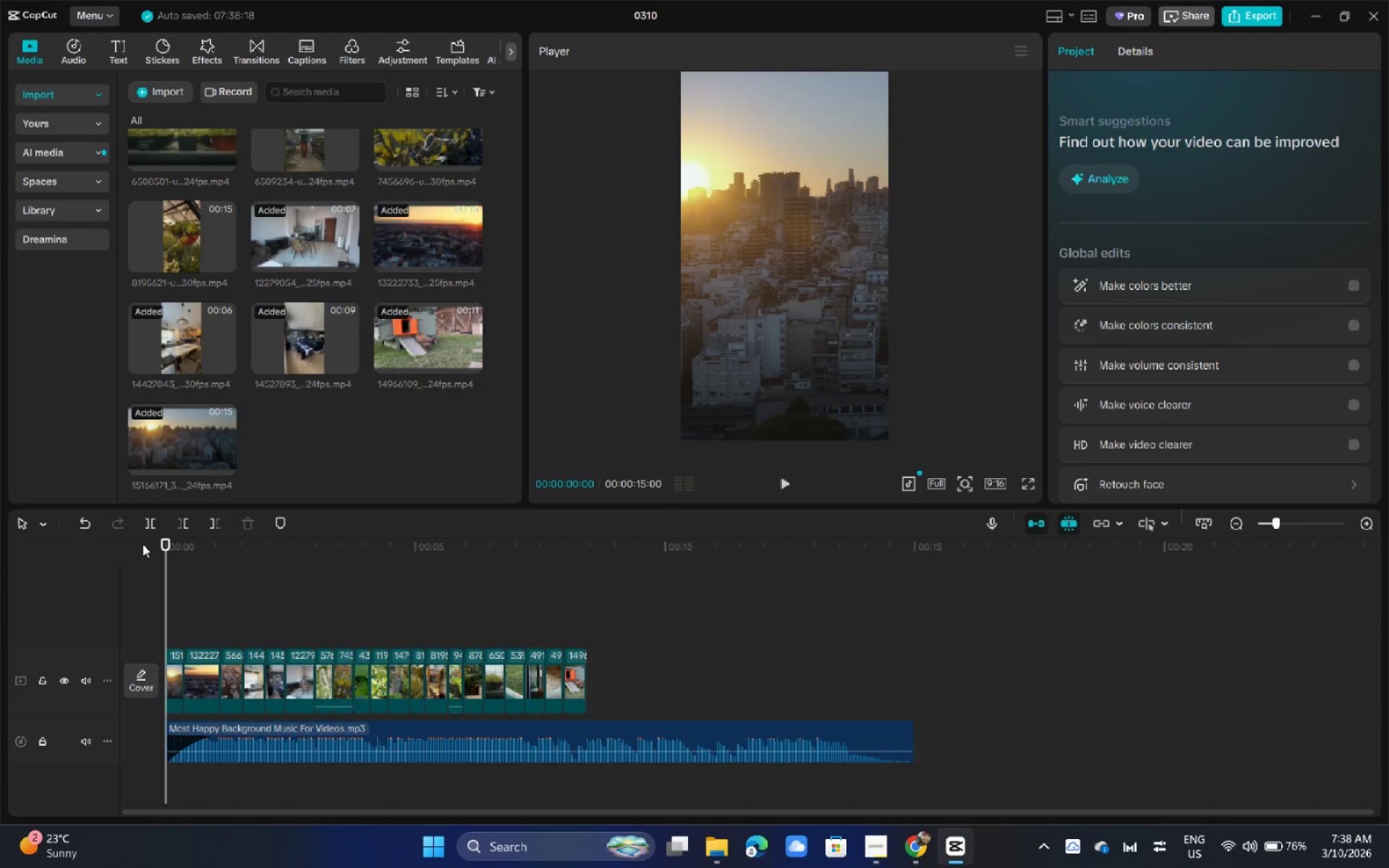 
key(Space)
 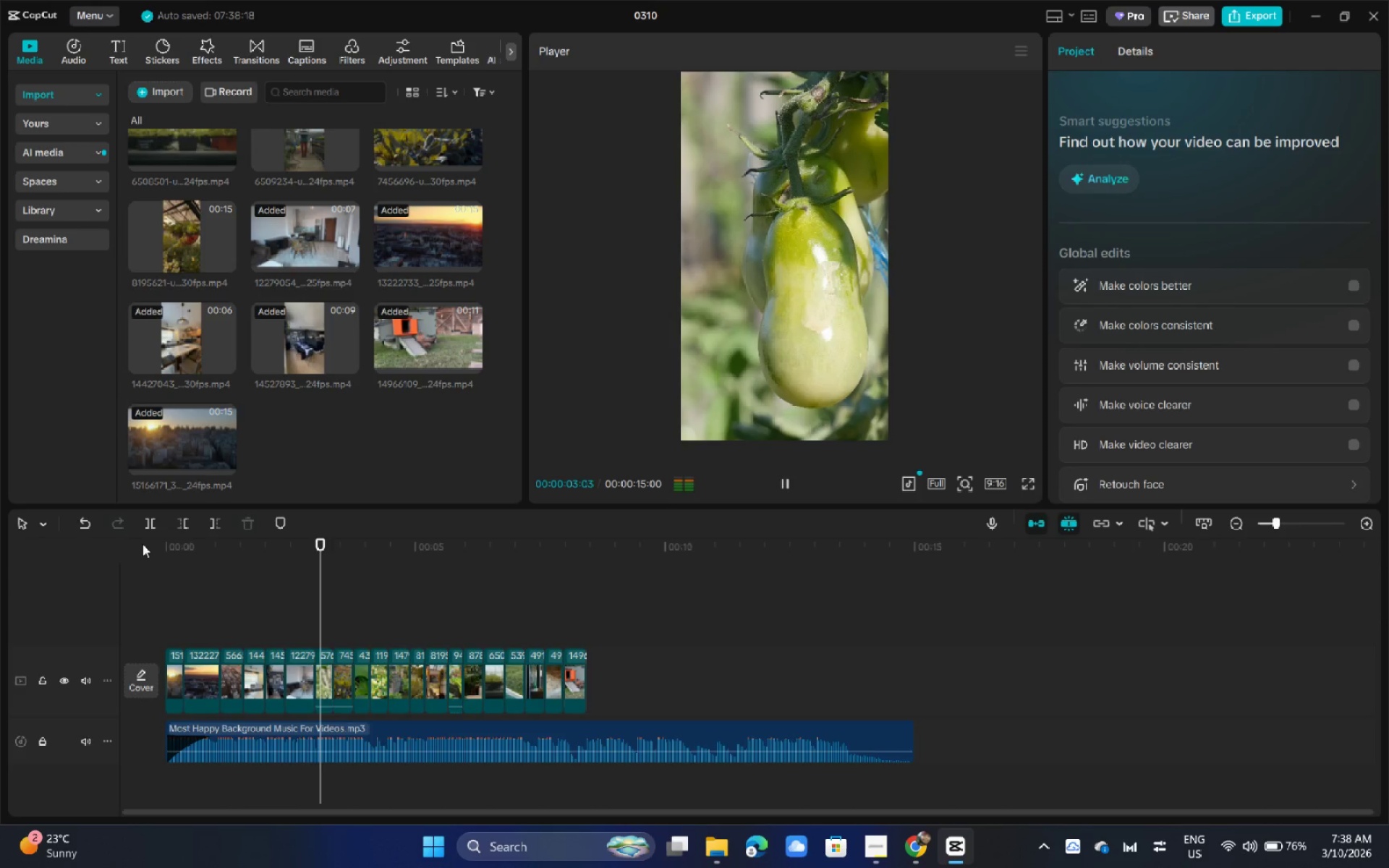 
wait(8.06)
 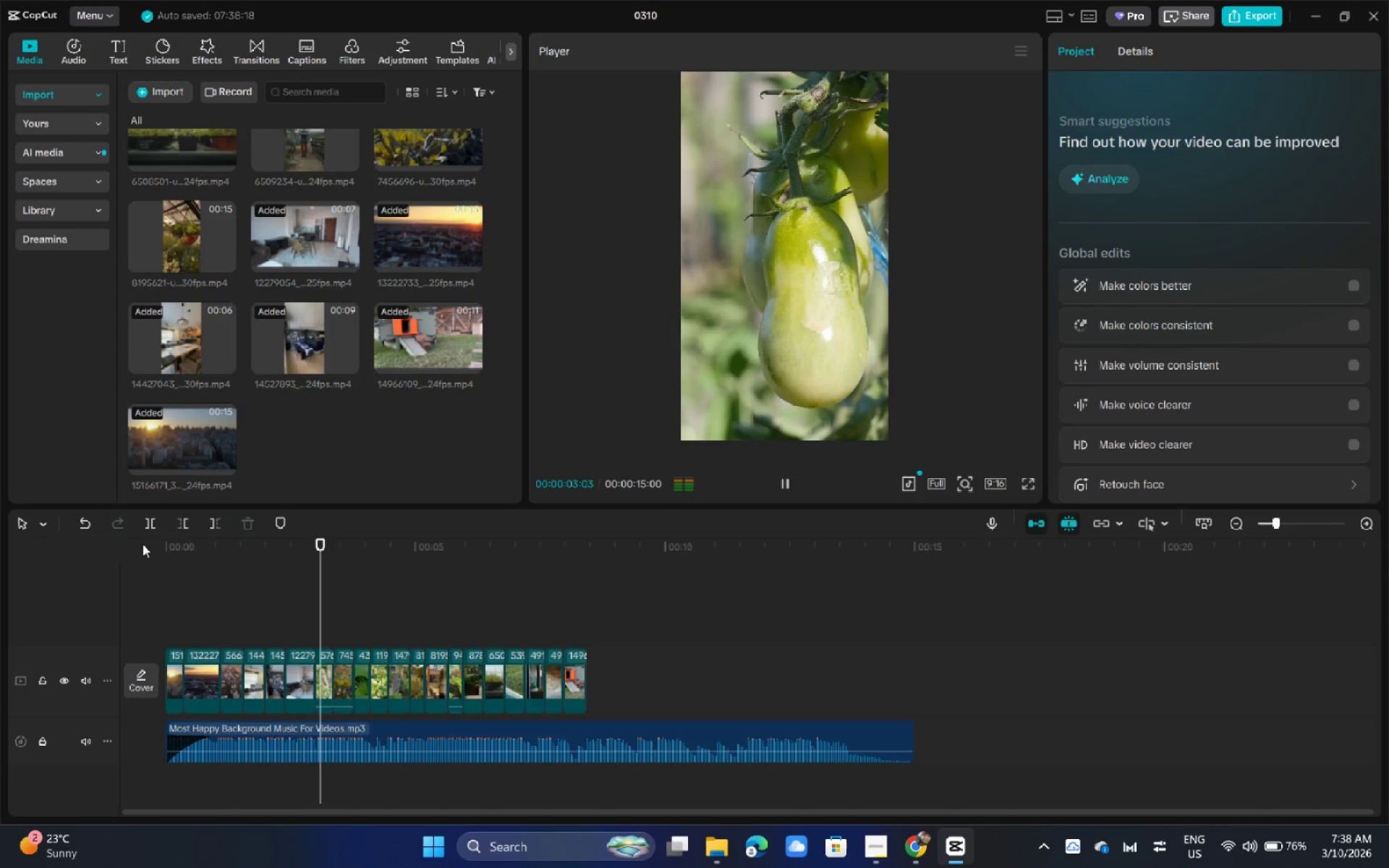 
key(Space)
 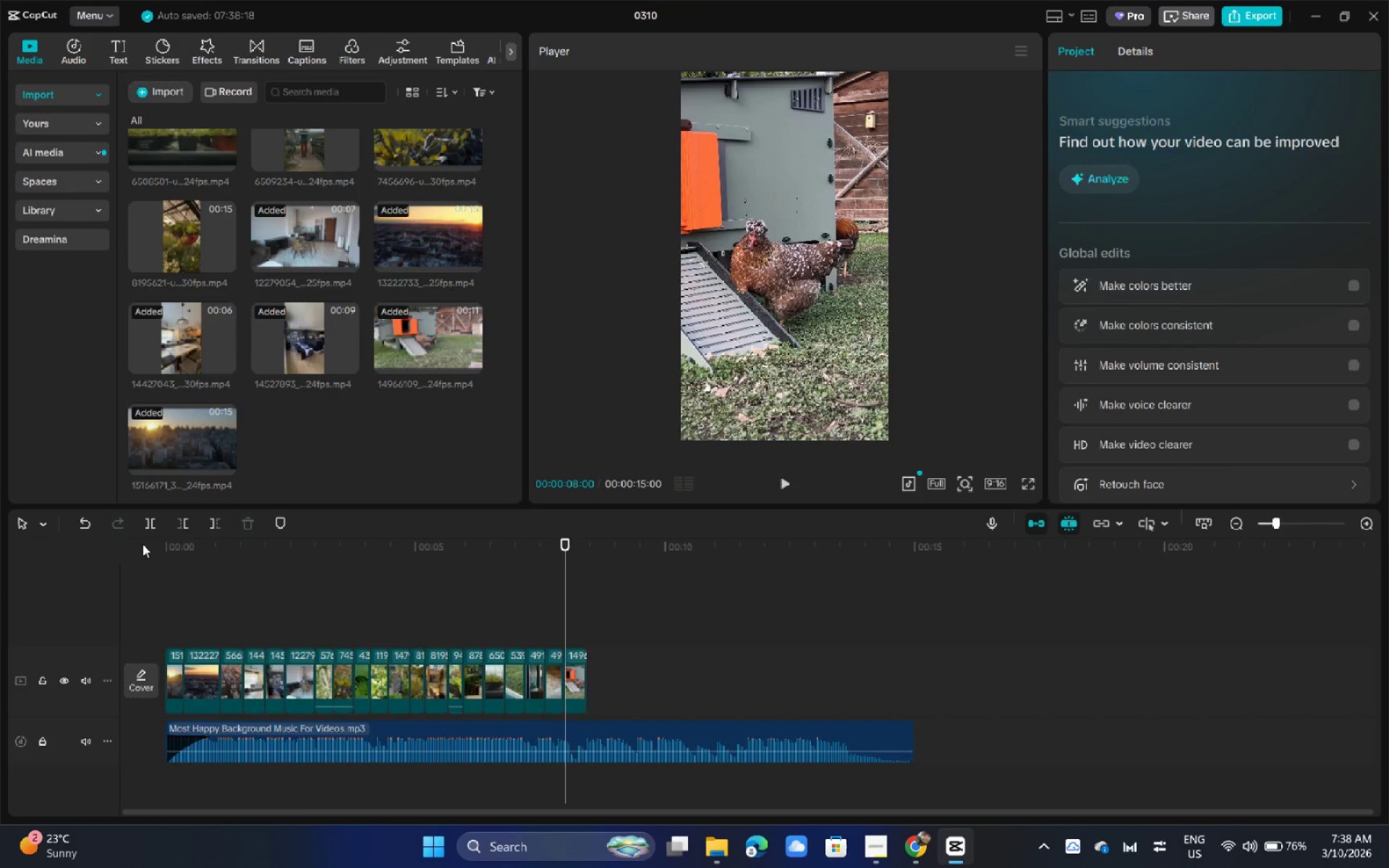 
key(Space)
 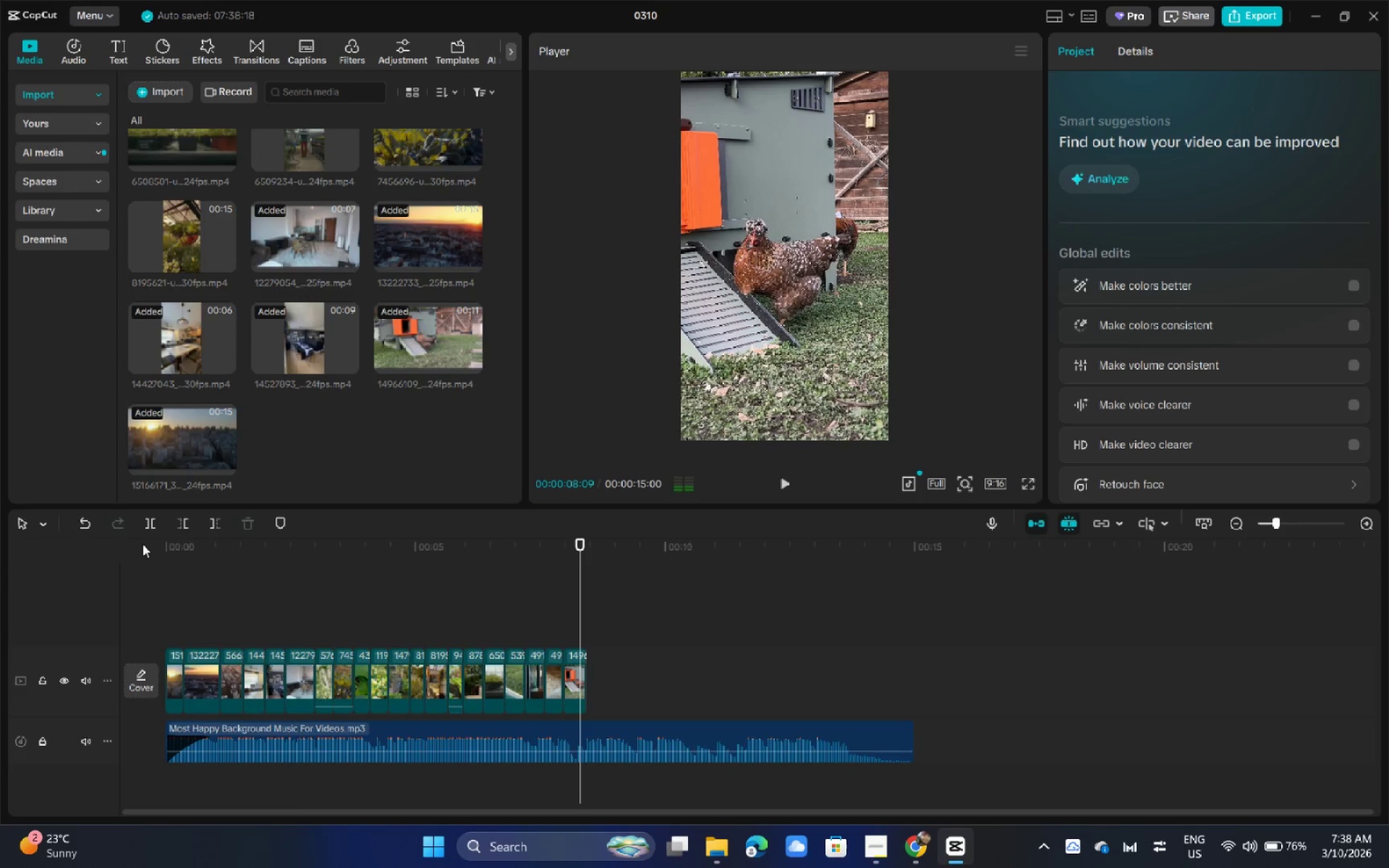 
key(Space)
 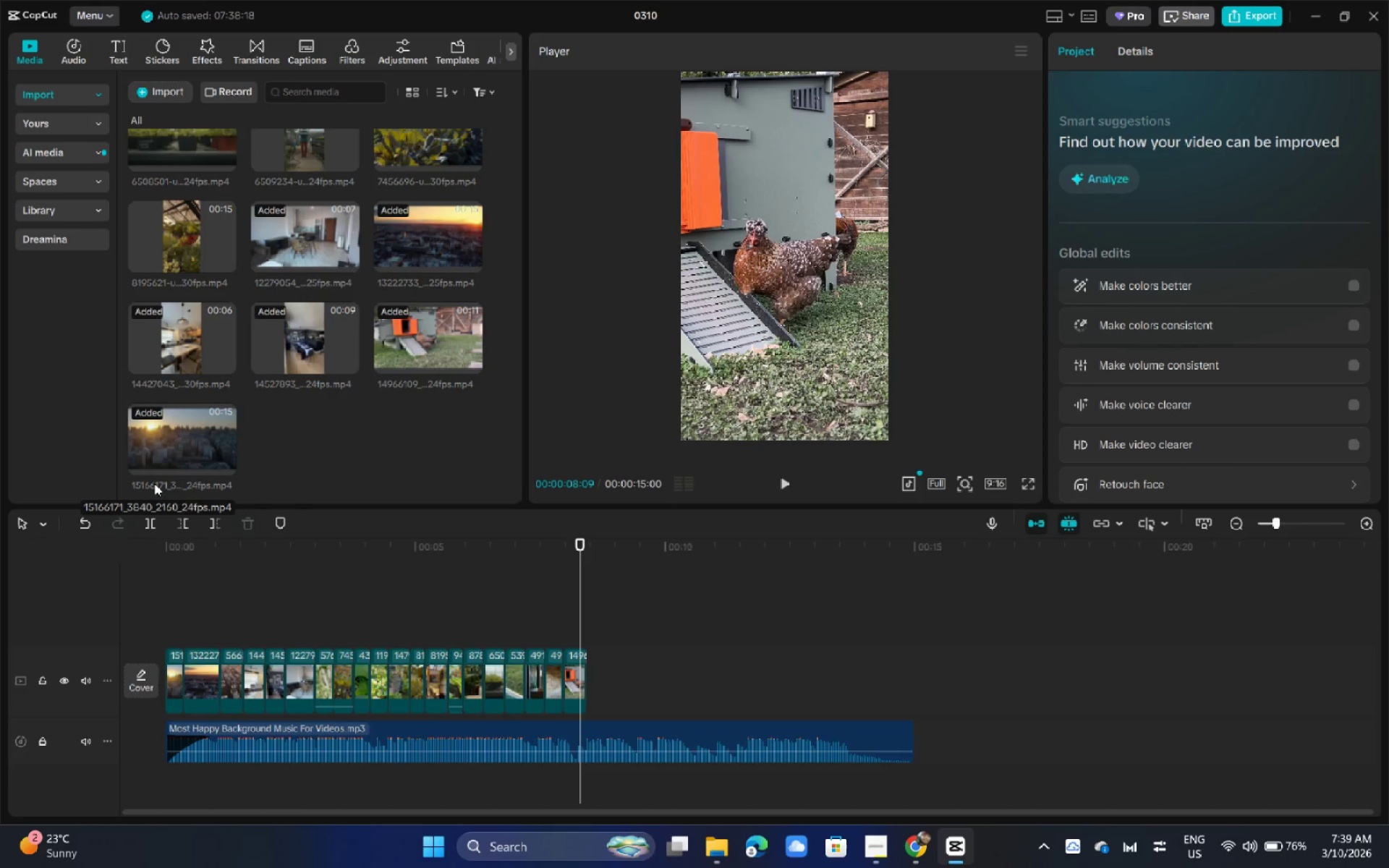 
wait(15.52)
 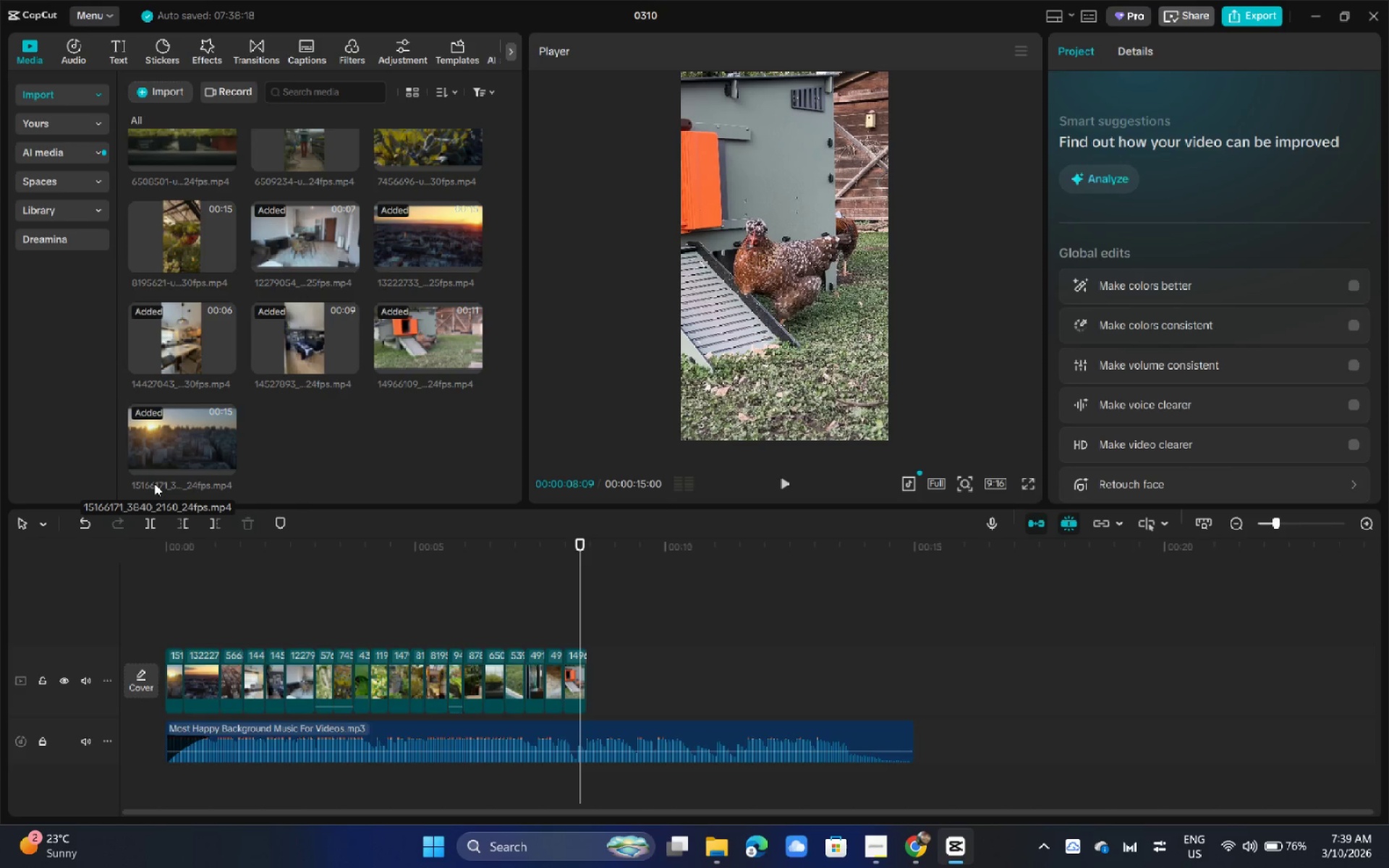 
scroll: coordinate [273, 422], scroll_direction: up, amount: 14.0
 